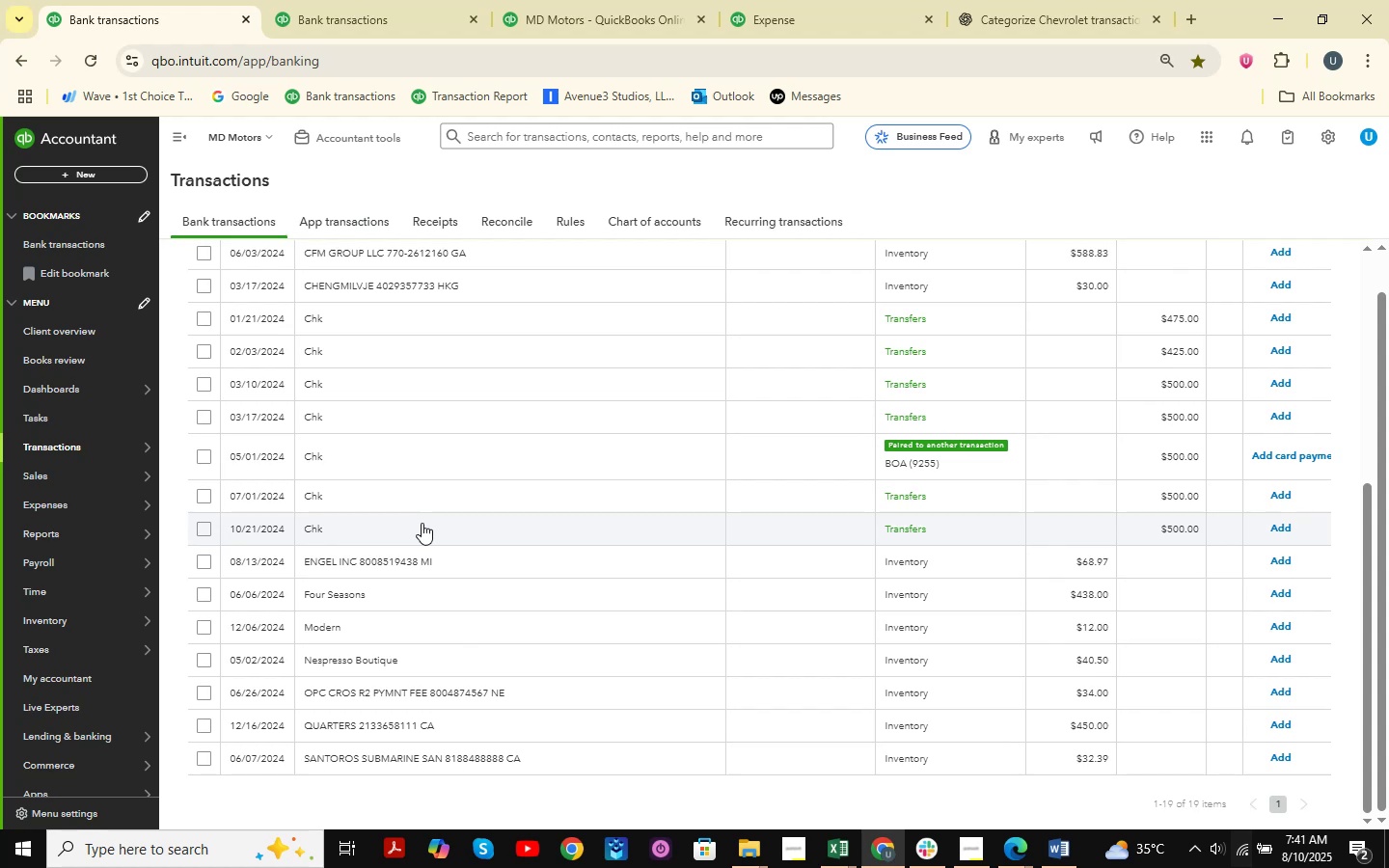 
wait(6.45)
 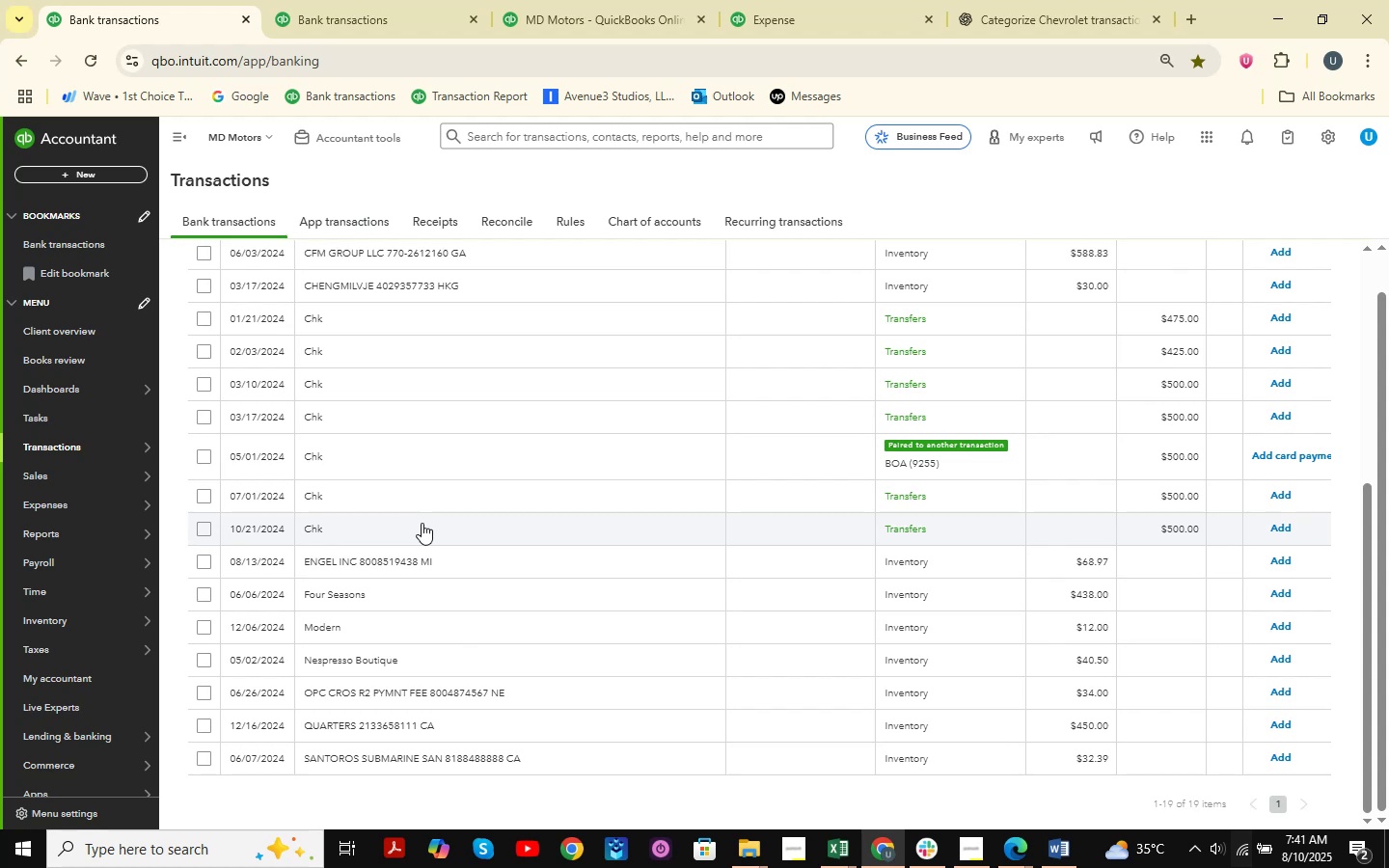 
scroll: coordinate [489, 497], scroll_direction: up, amount: 4.0
 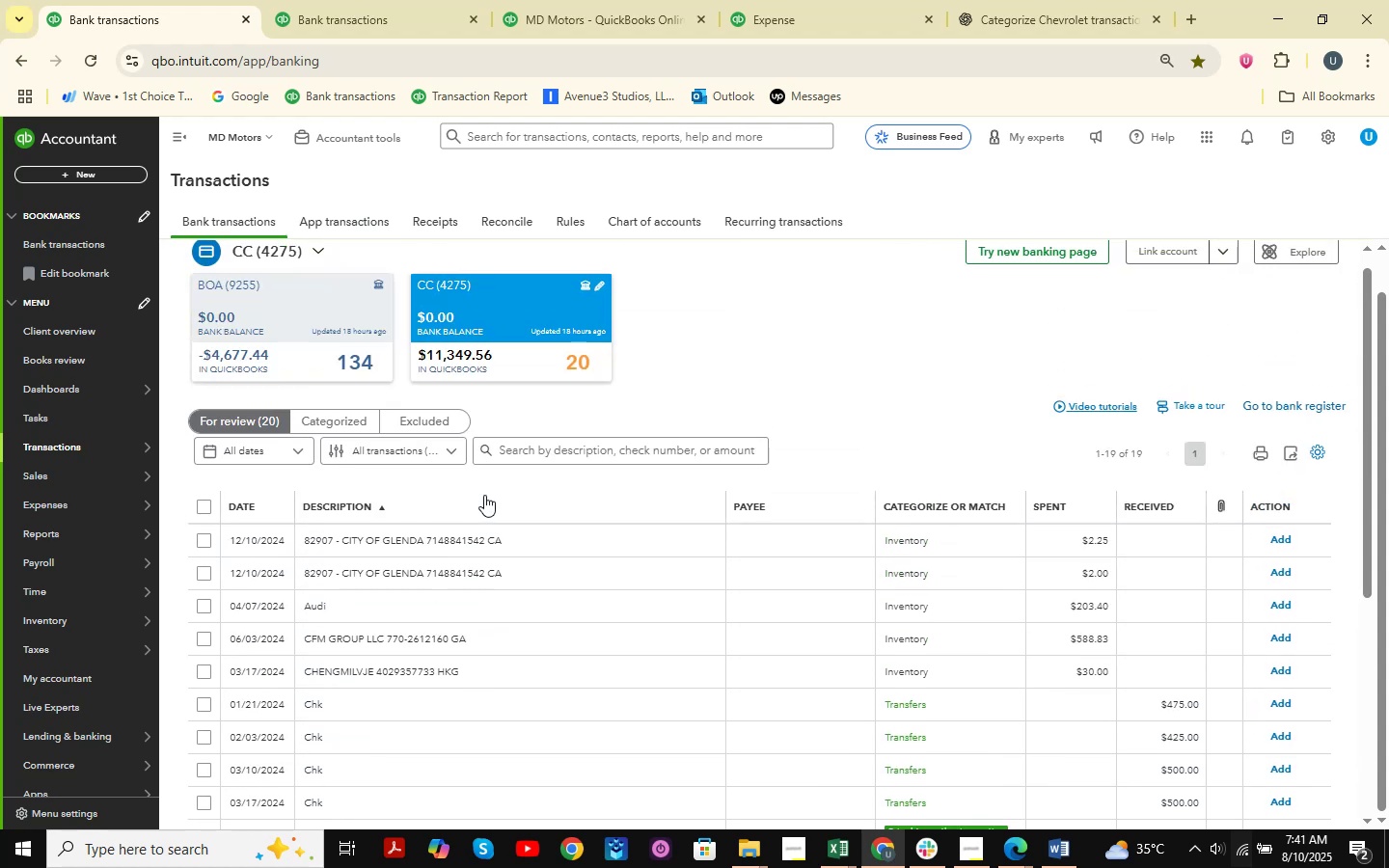 
left_click([304, 335])
 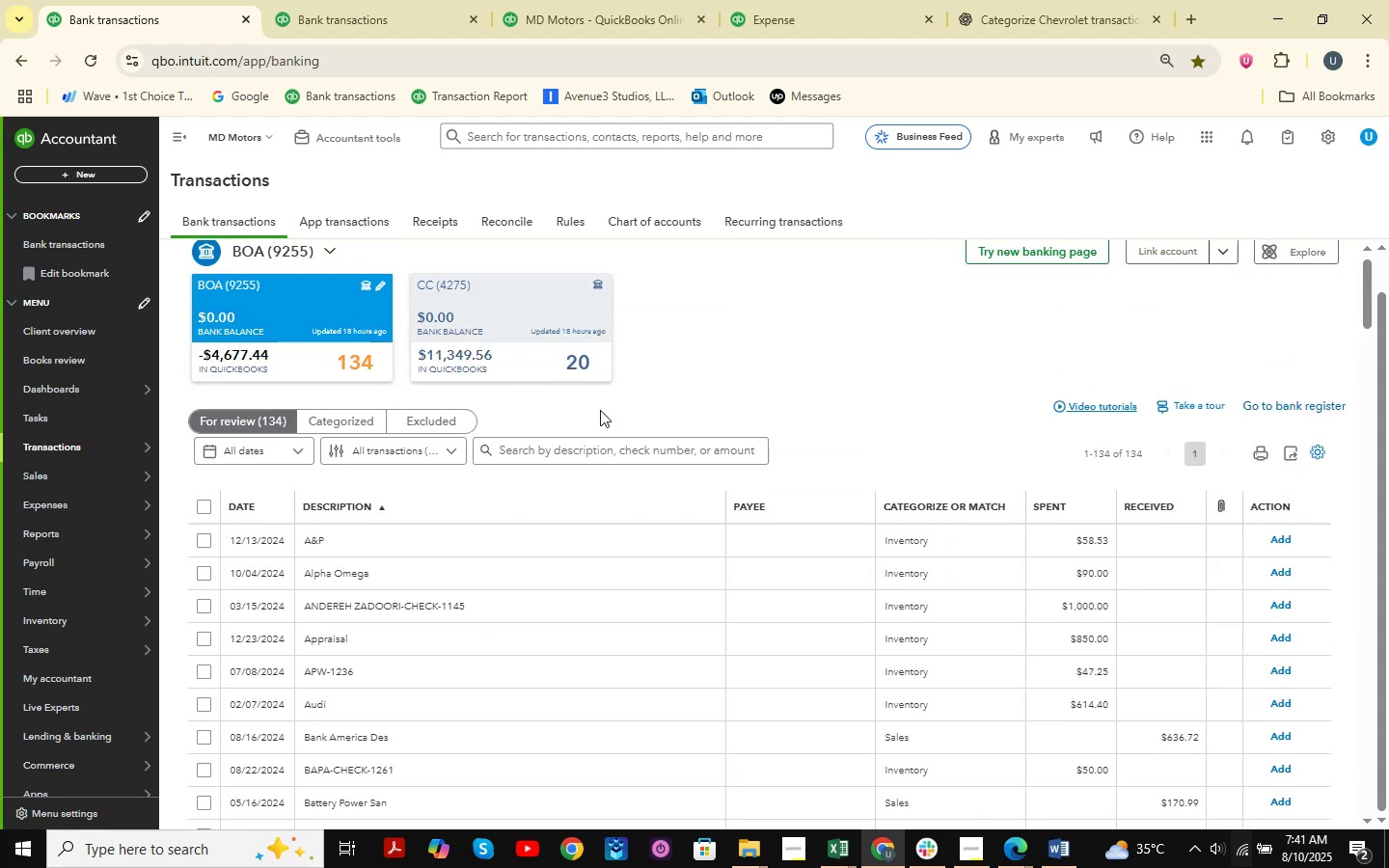 
scroll: coordinate [505, 556], scroll_direction: down, amount: 13.0
 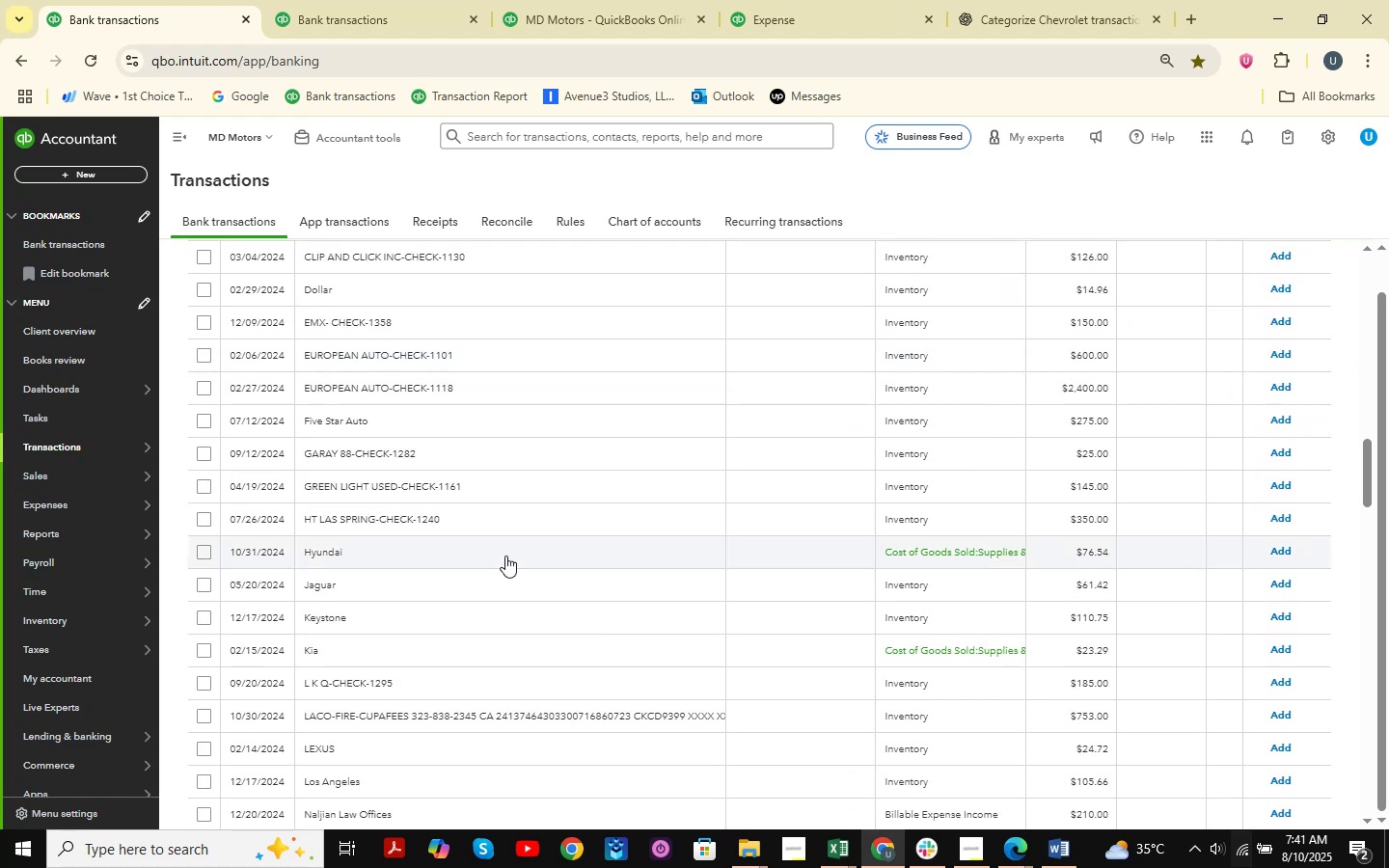 
scroll: coordinate [505, 556], scroll_direction: down, amount: 4.0
 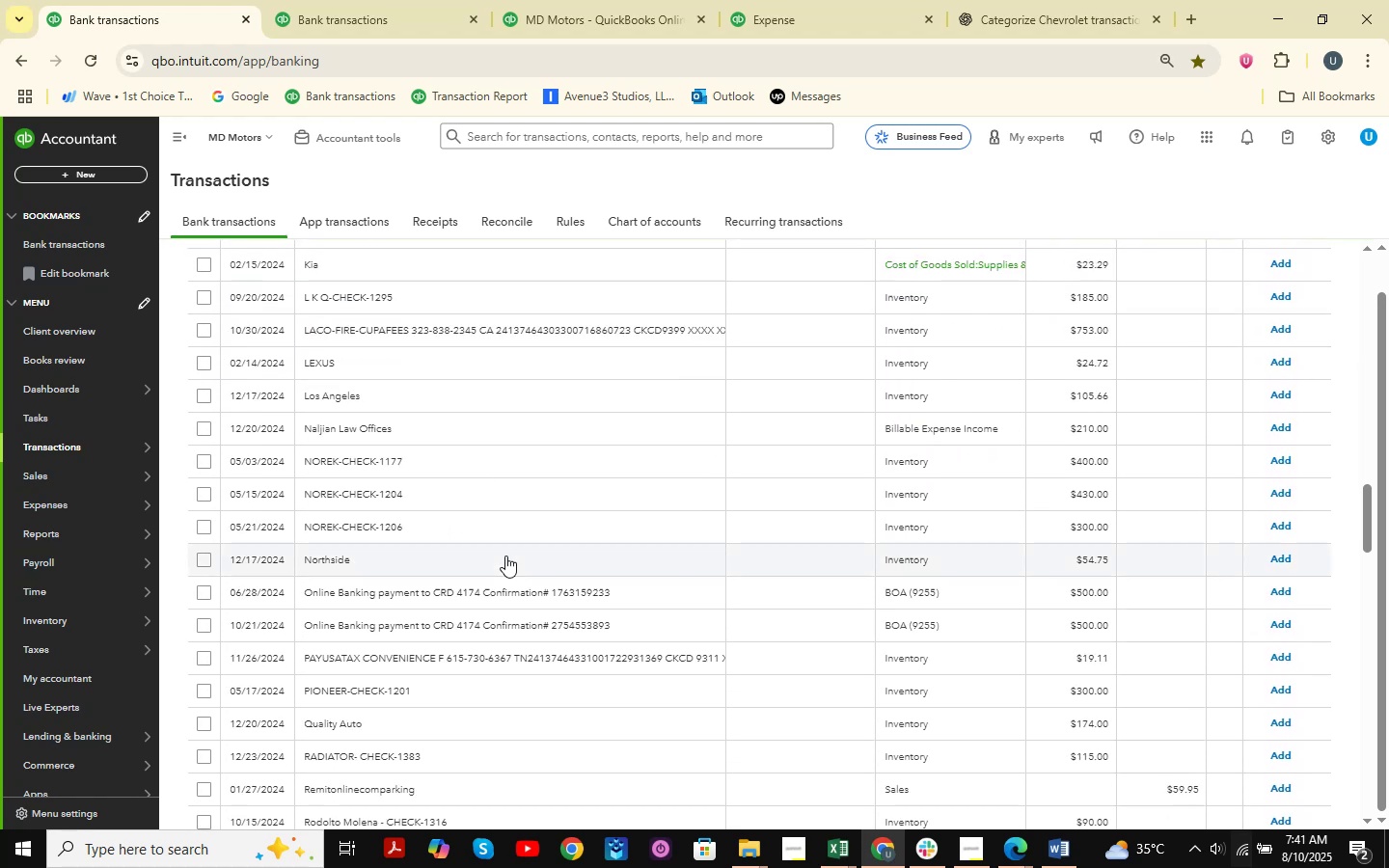 
scroll: coordinate [505, 556], scroll_direction: up, amount: 2.0
 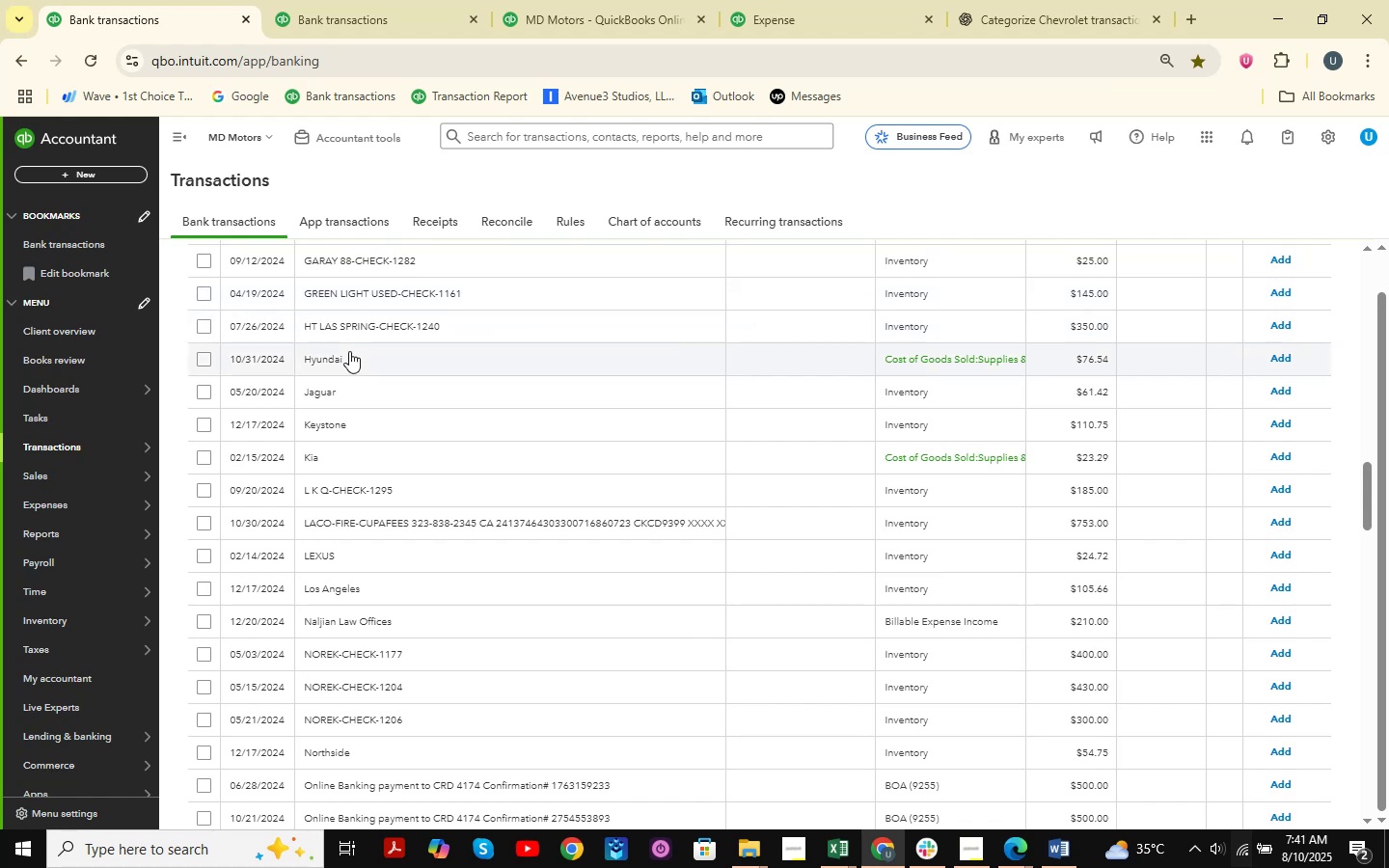 
left_click([349, 351])
 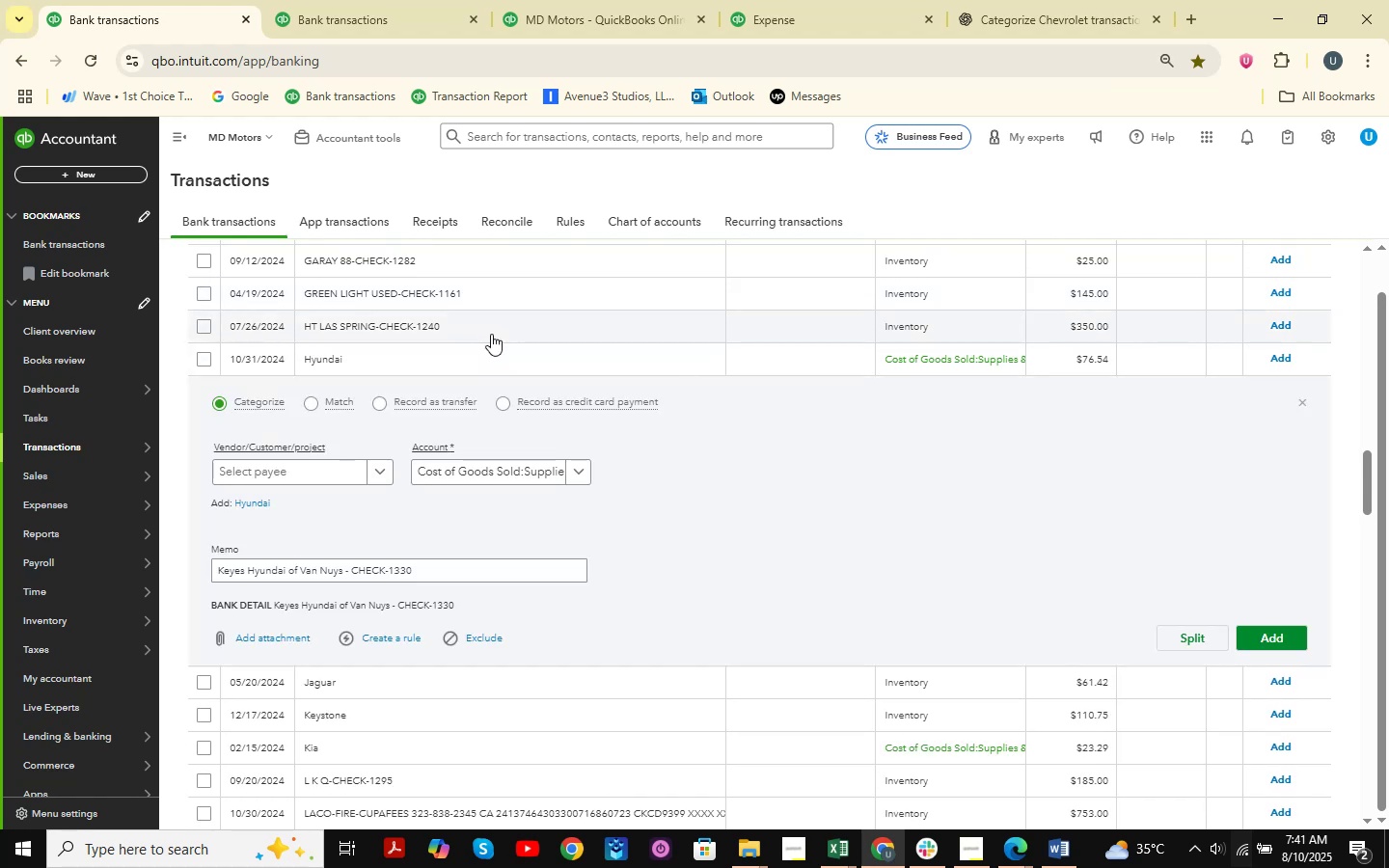 
scroll: coordinate [491, 334], scroll_direction: down, amount: 1.0
 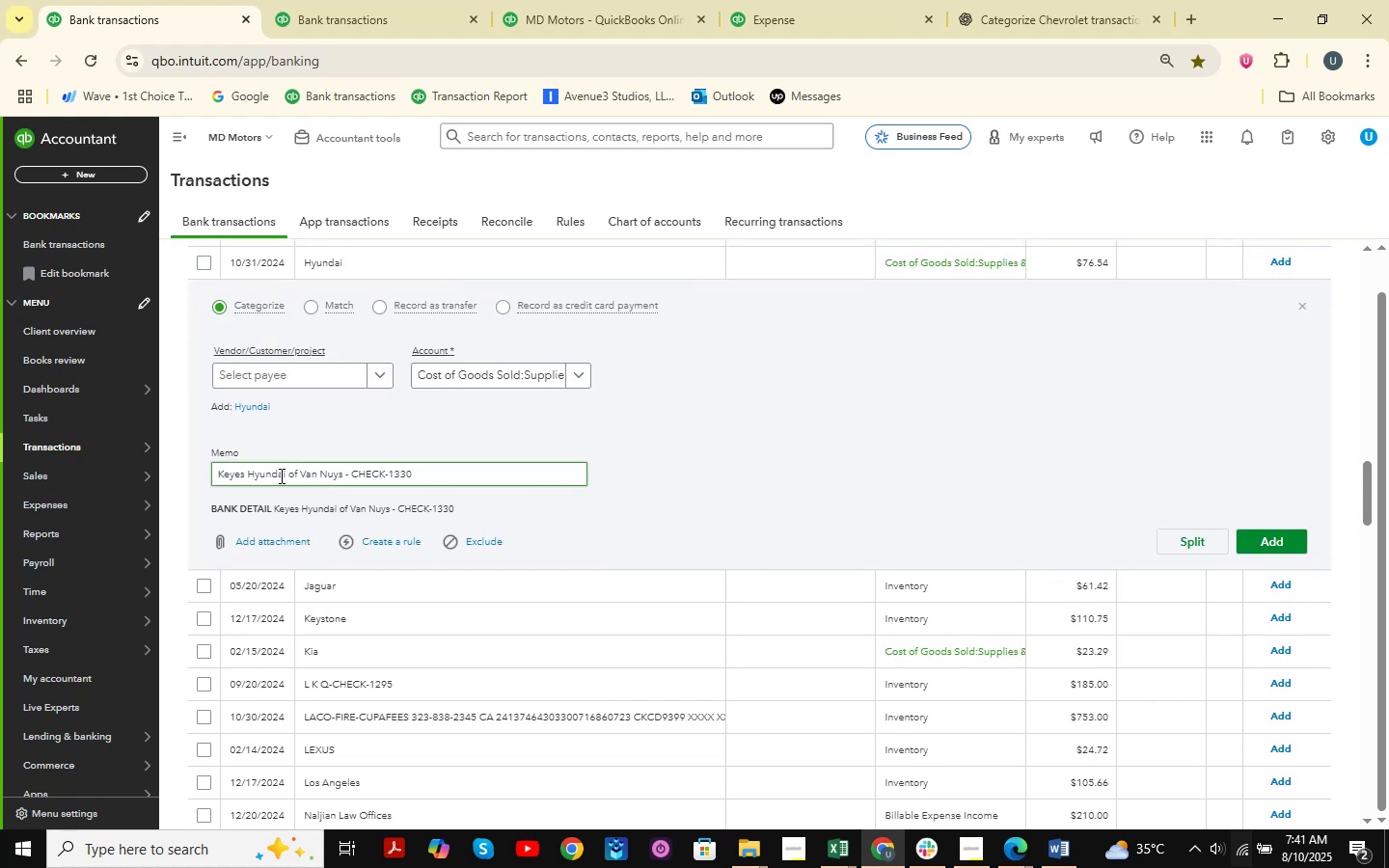 
left_click_drag(start_coordinate=[217, 479], to_coordinate=[342, 480])
 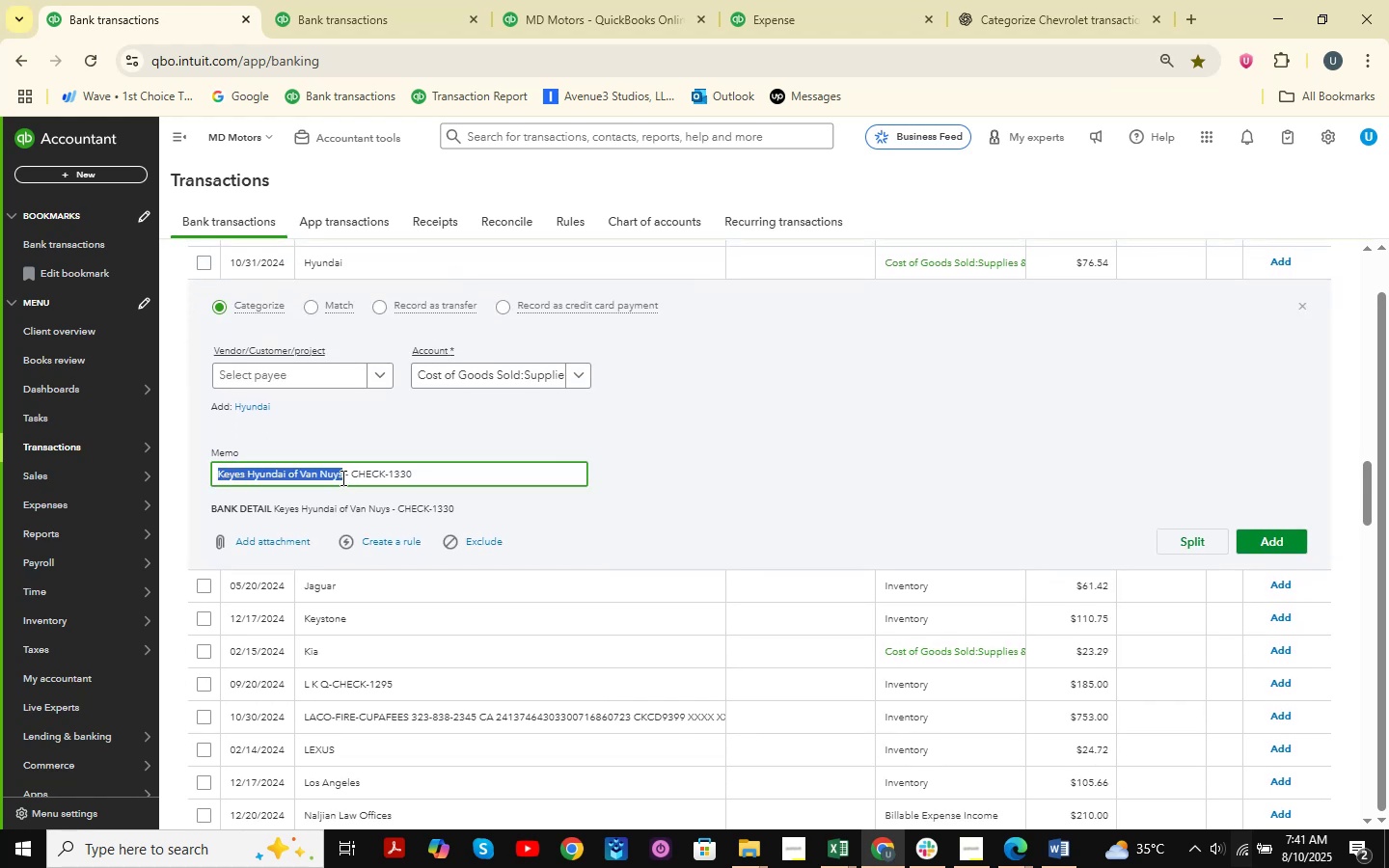 
key(Control+C)
 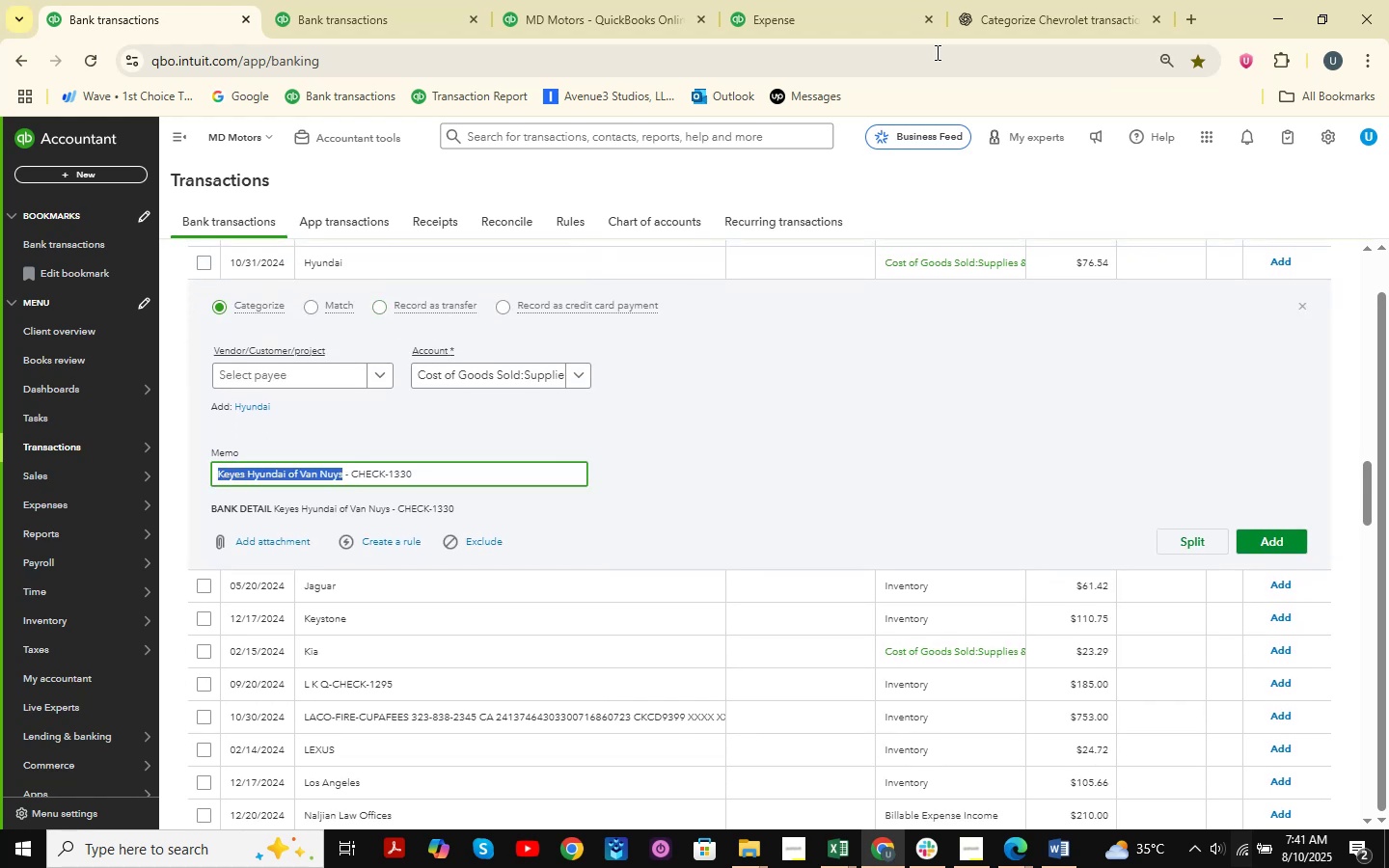 
left_click([988, 21])
 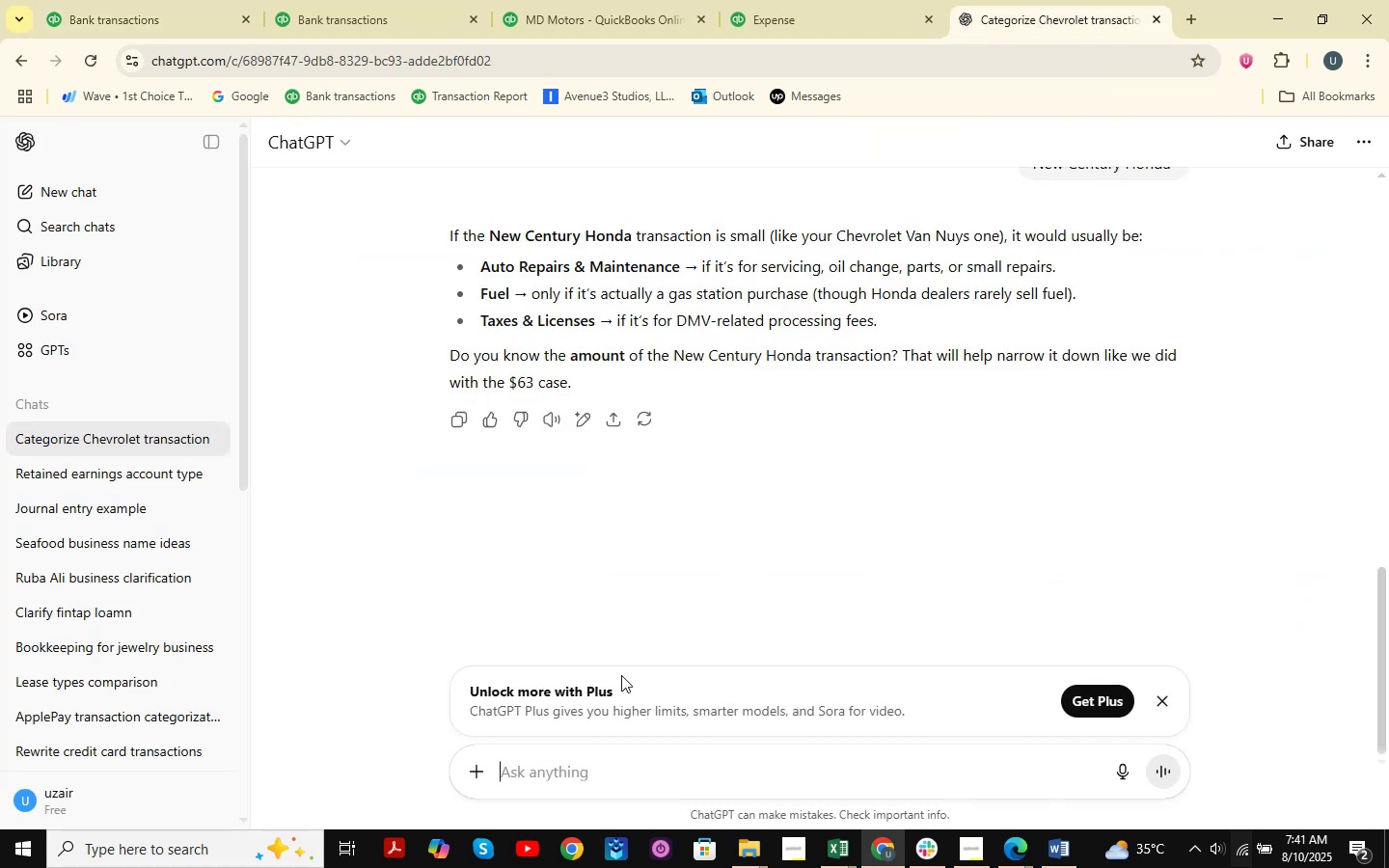 
key(Control+ControlLeft)
 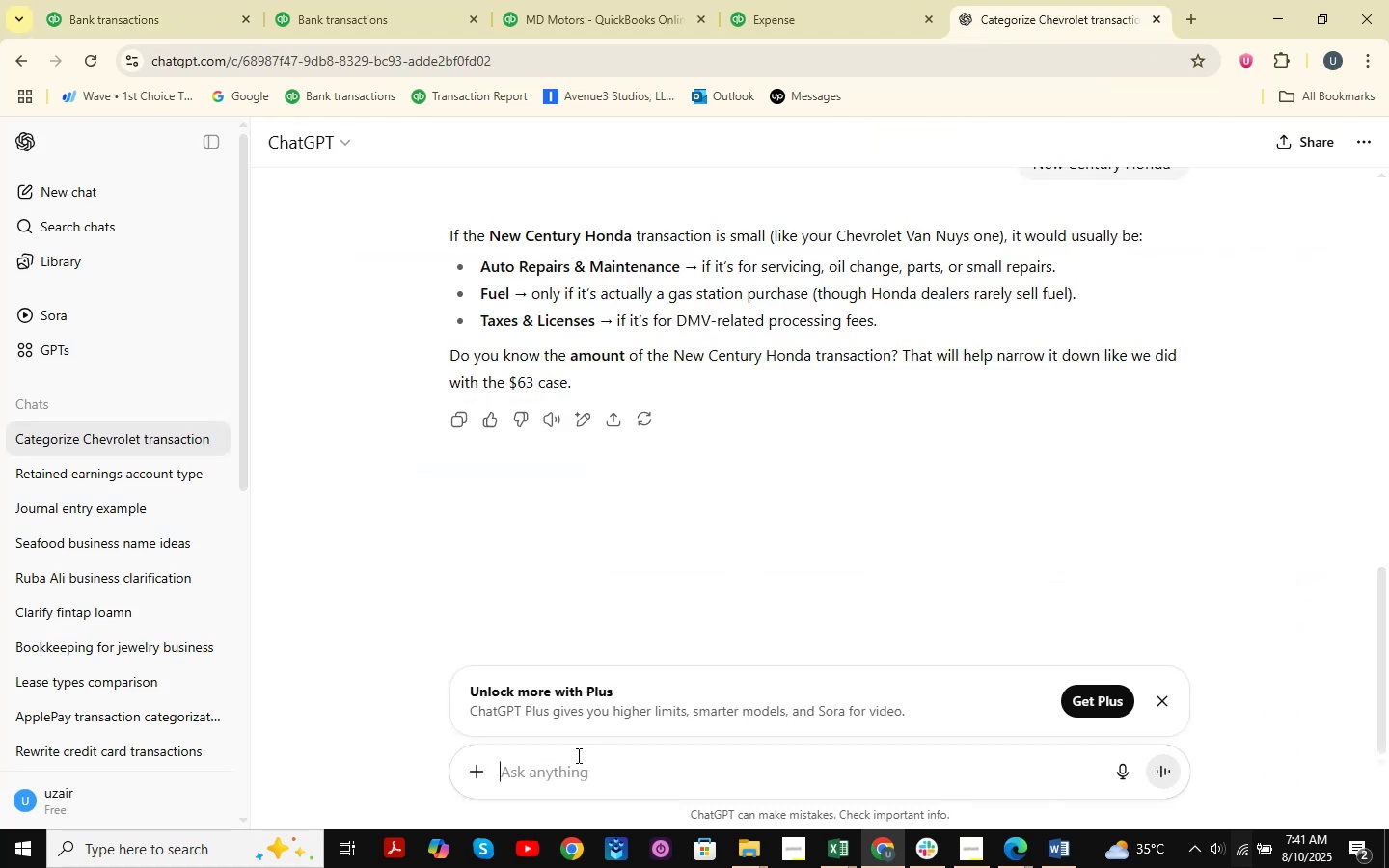 
key(Control+V)
 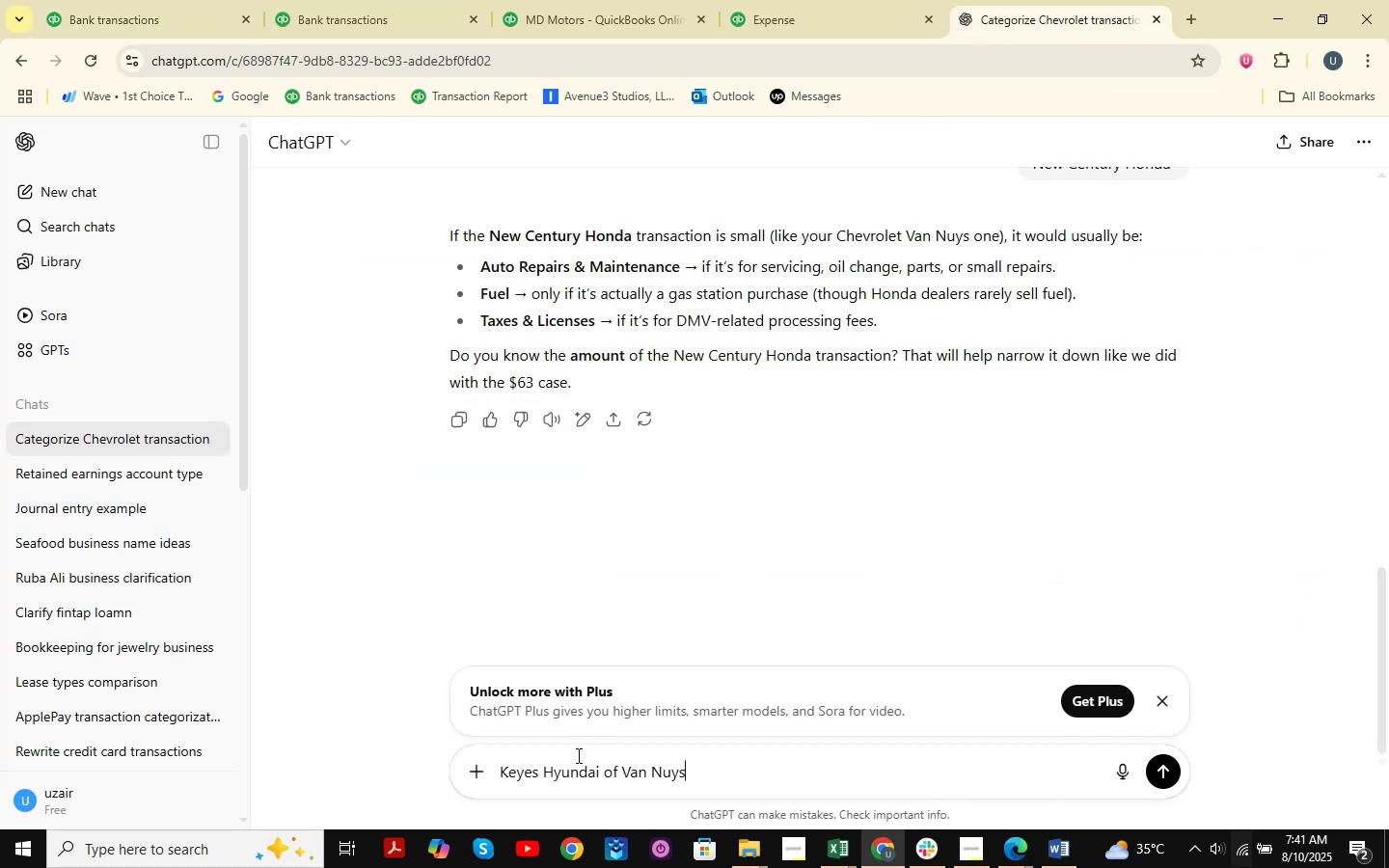 
key(NumpadEnter)
 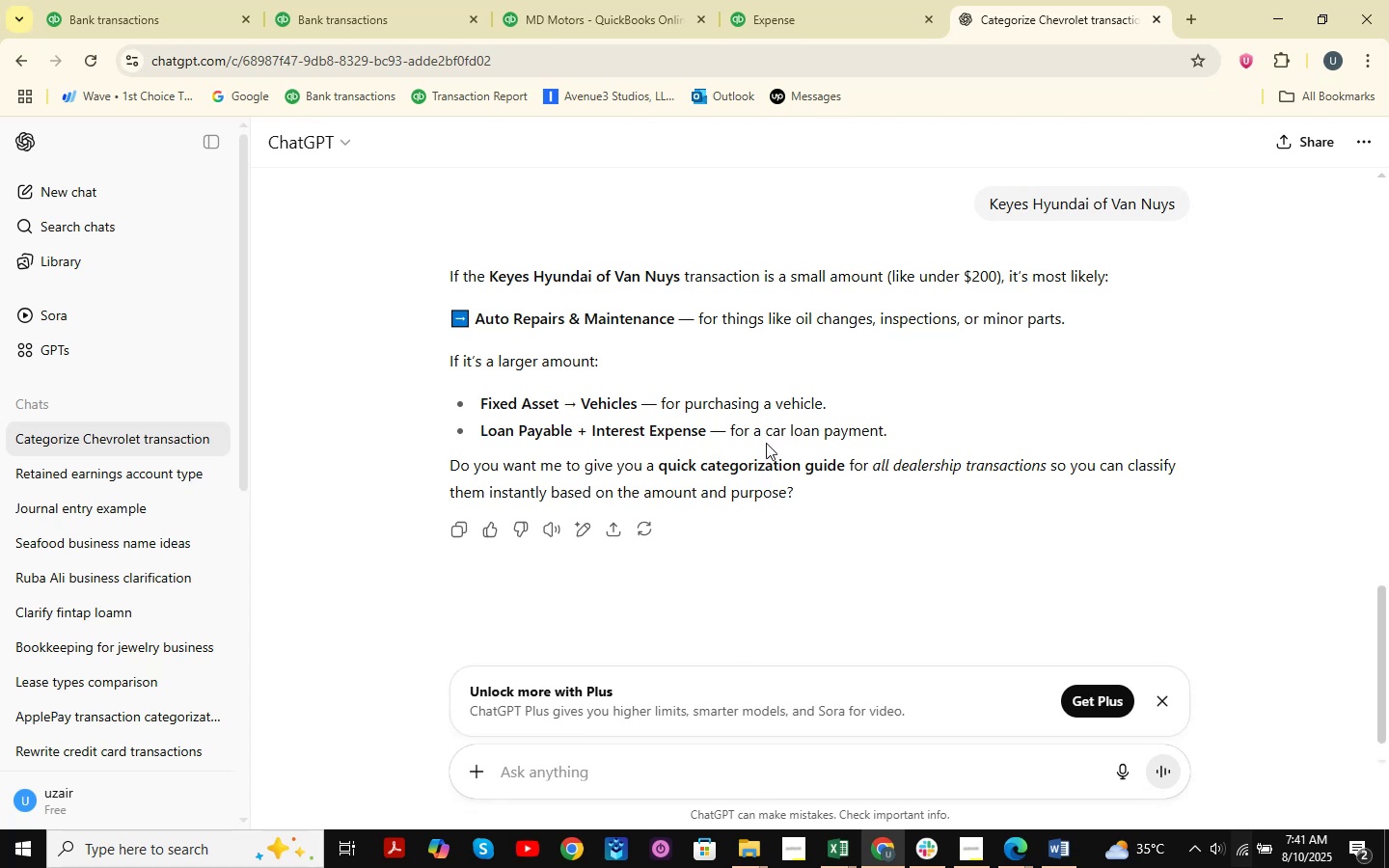 
wait(24.05)
 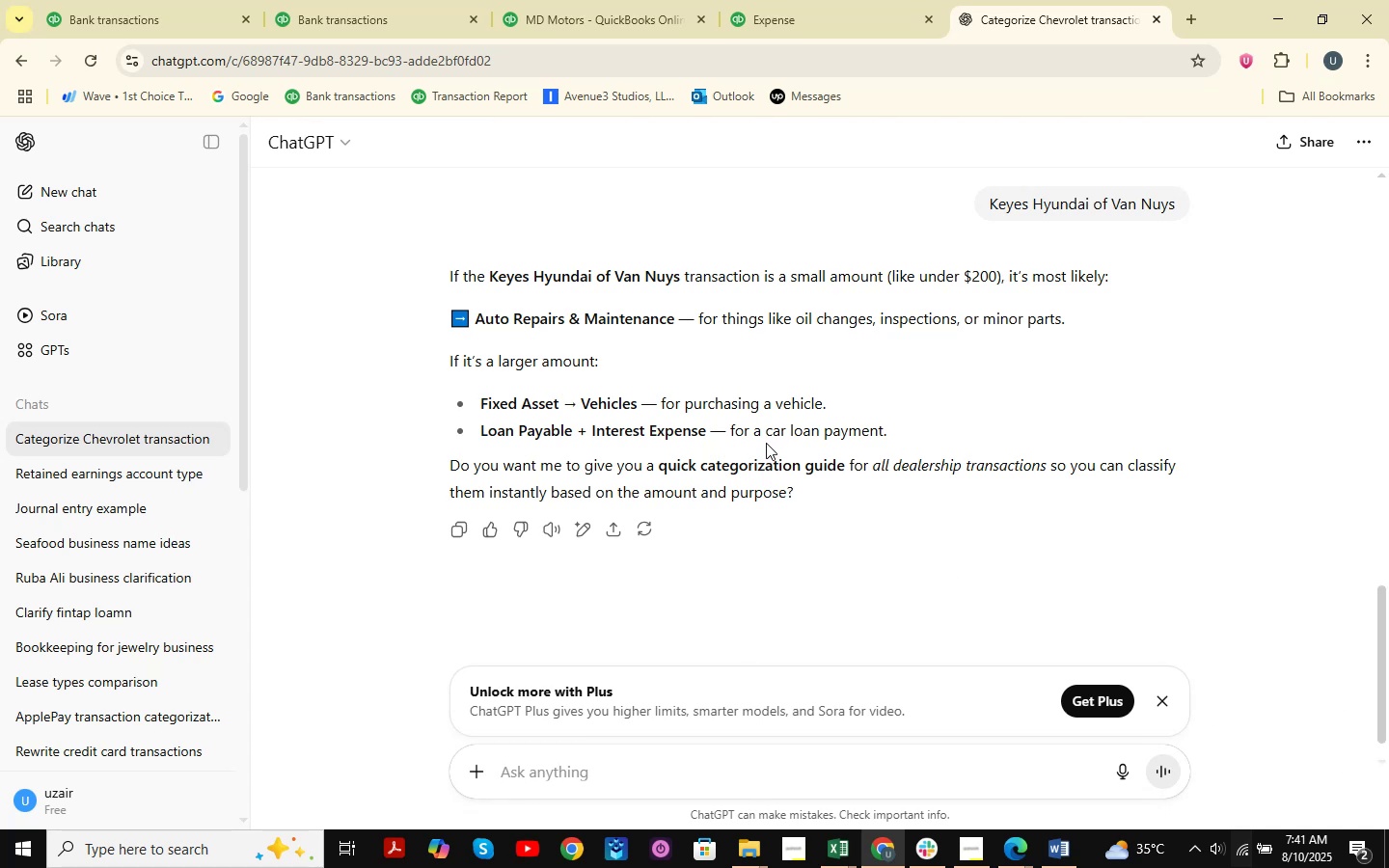 
left_click([812, 0])
 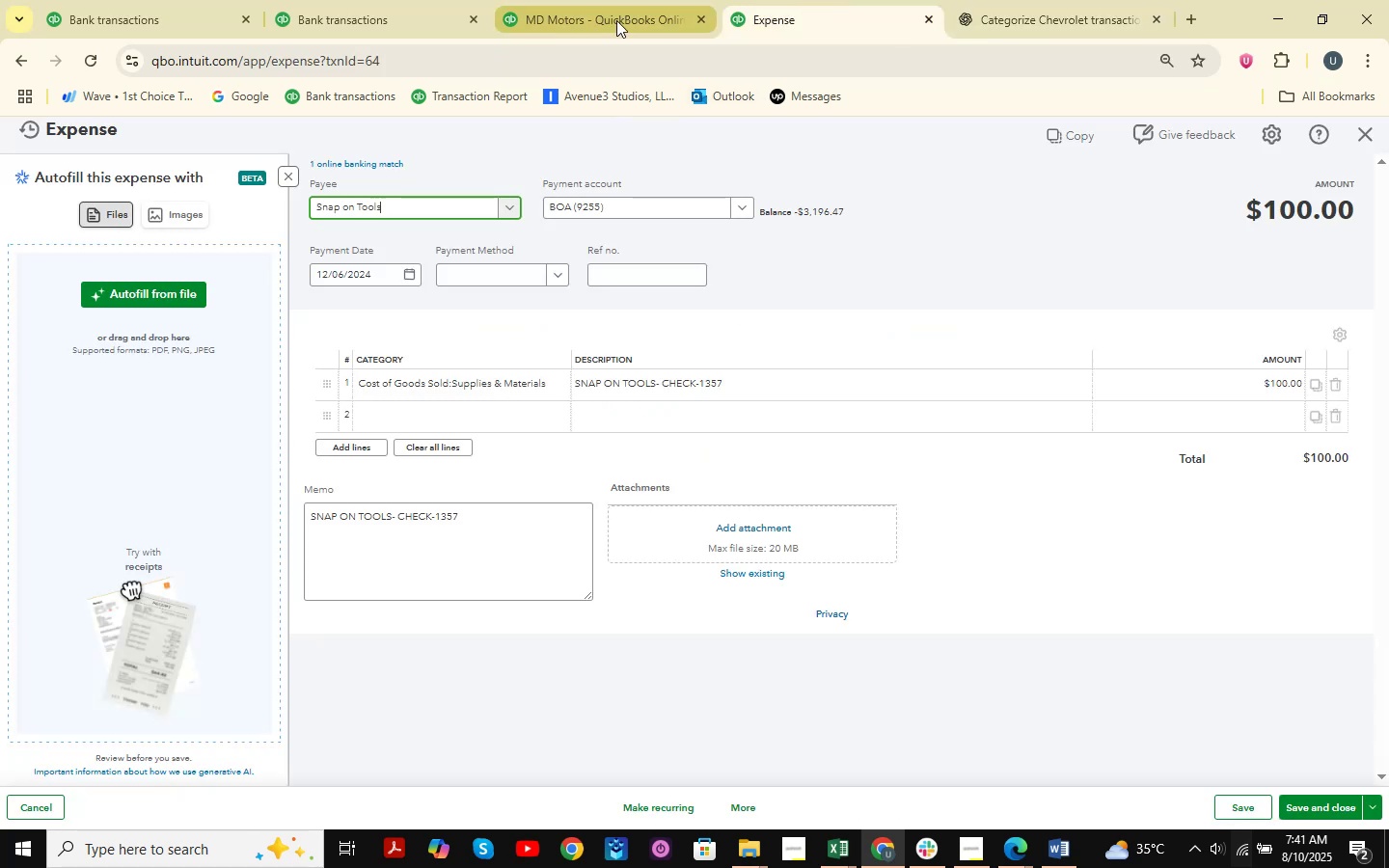 
left_click([581, 0])
 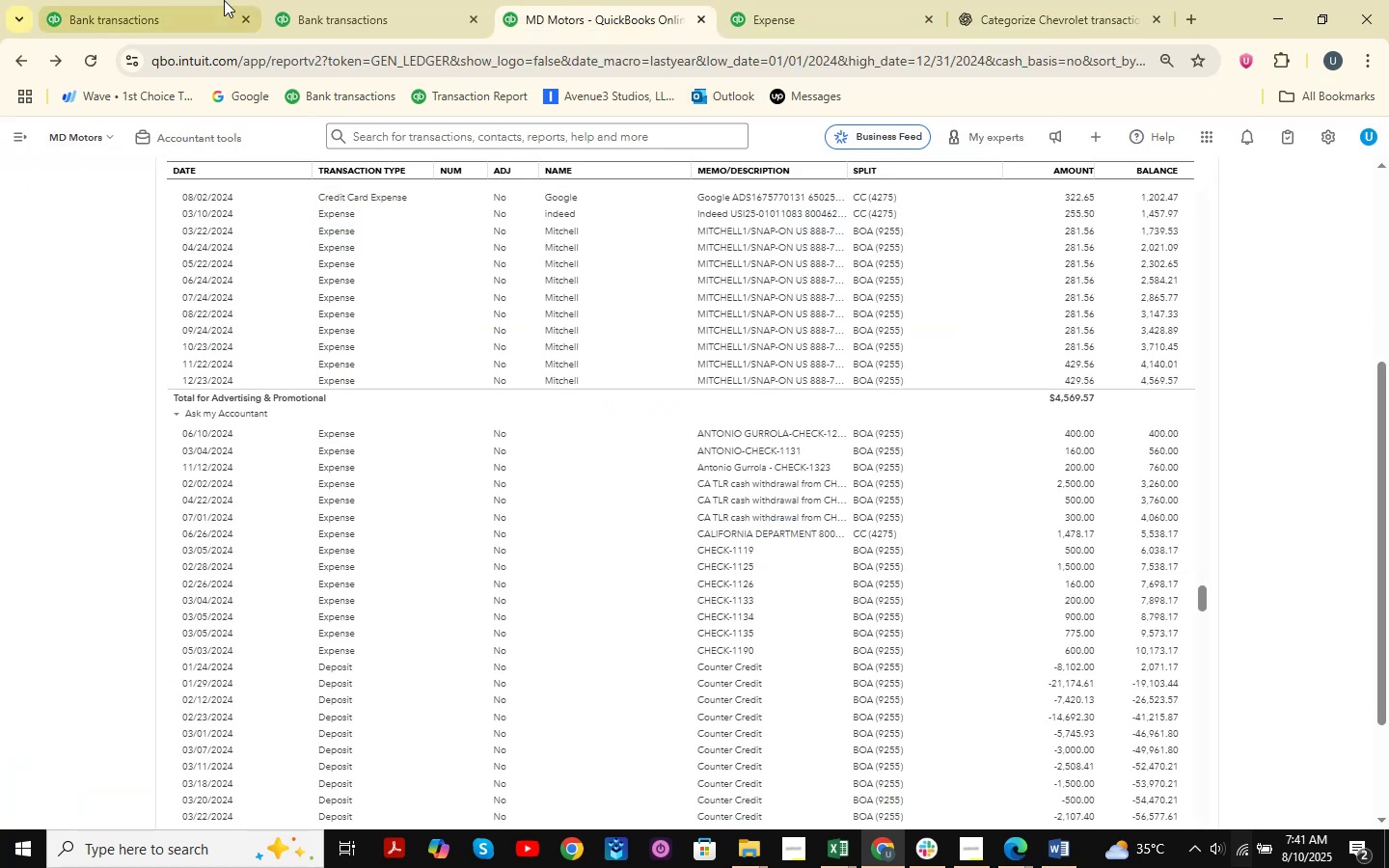 
left_click([125, 0])
 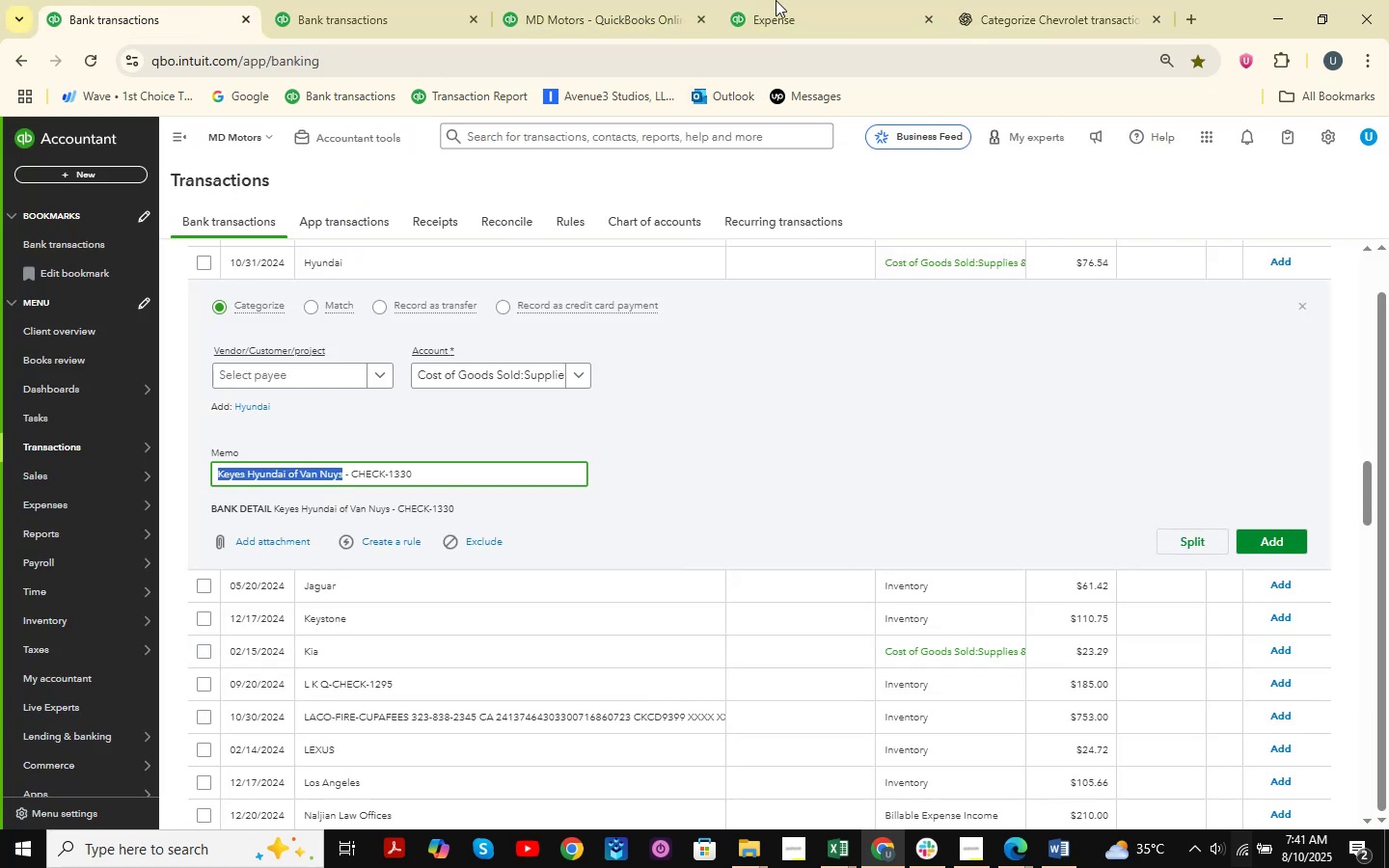 
left_click([776, 0])
 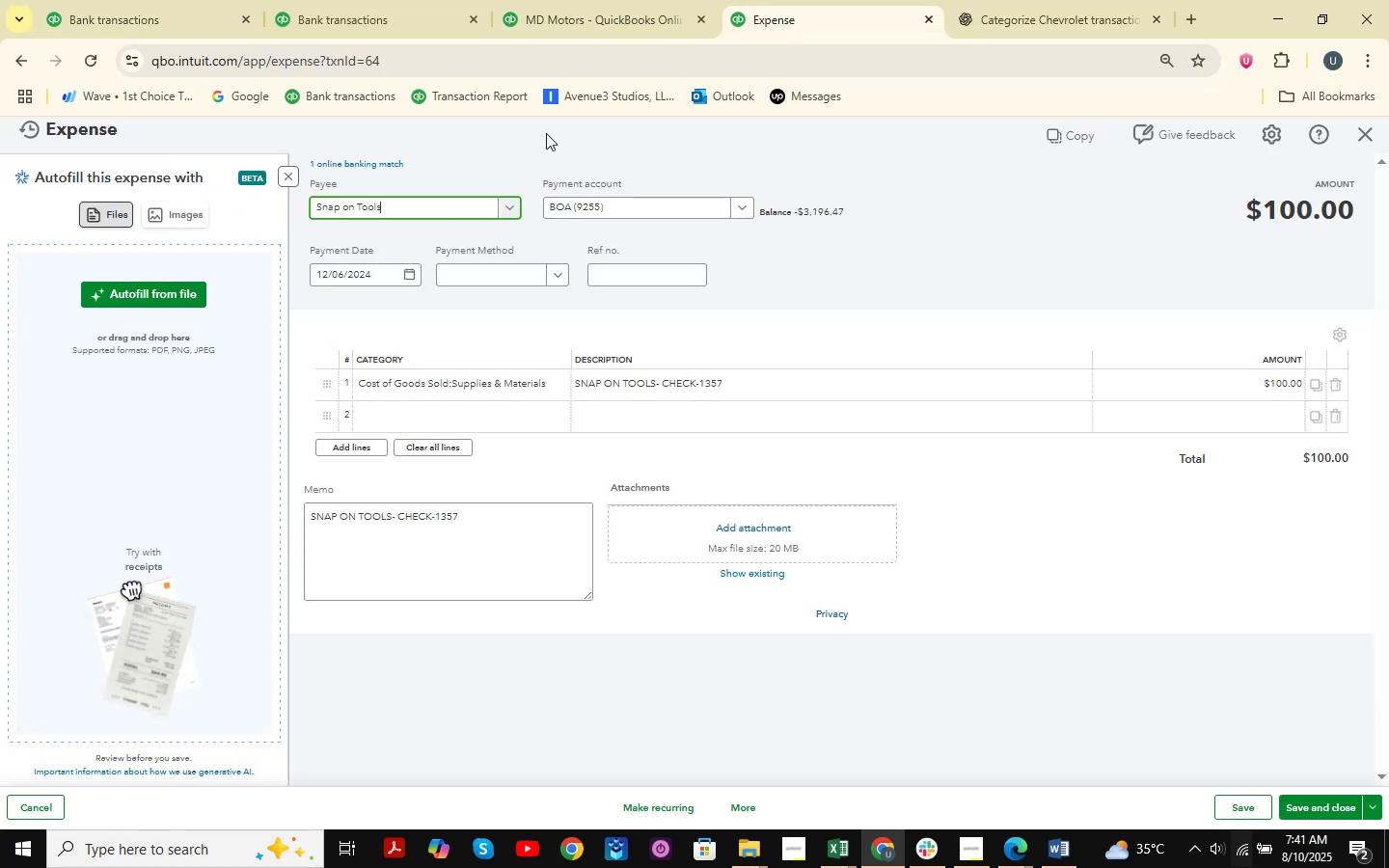 
left_click([577, 0])
 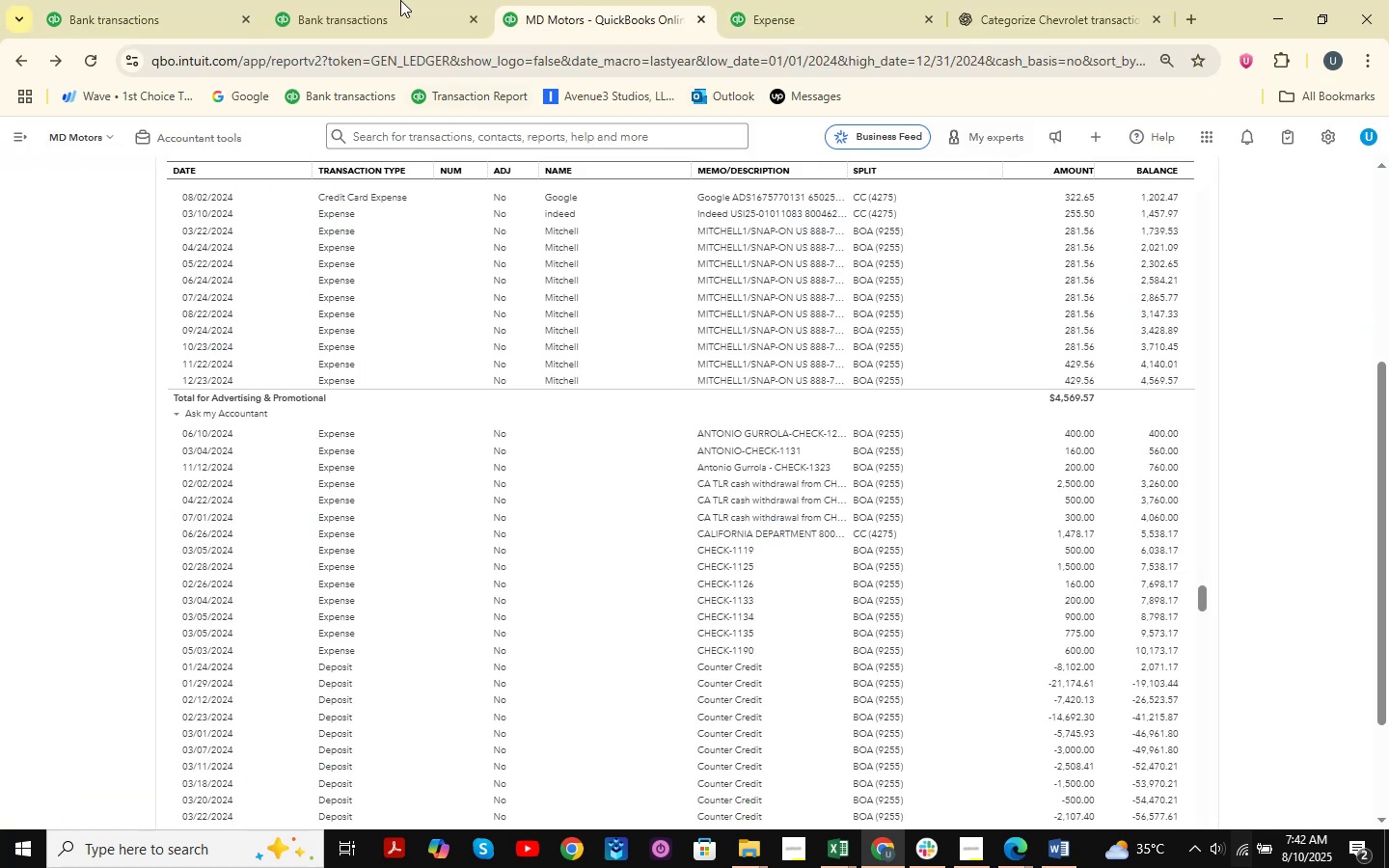 
left_click([386, 0])
 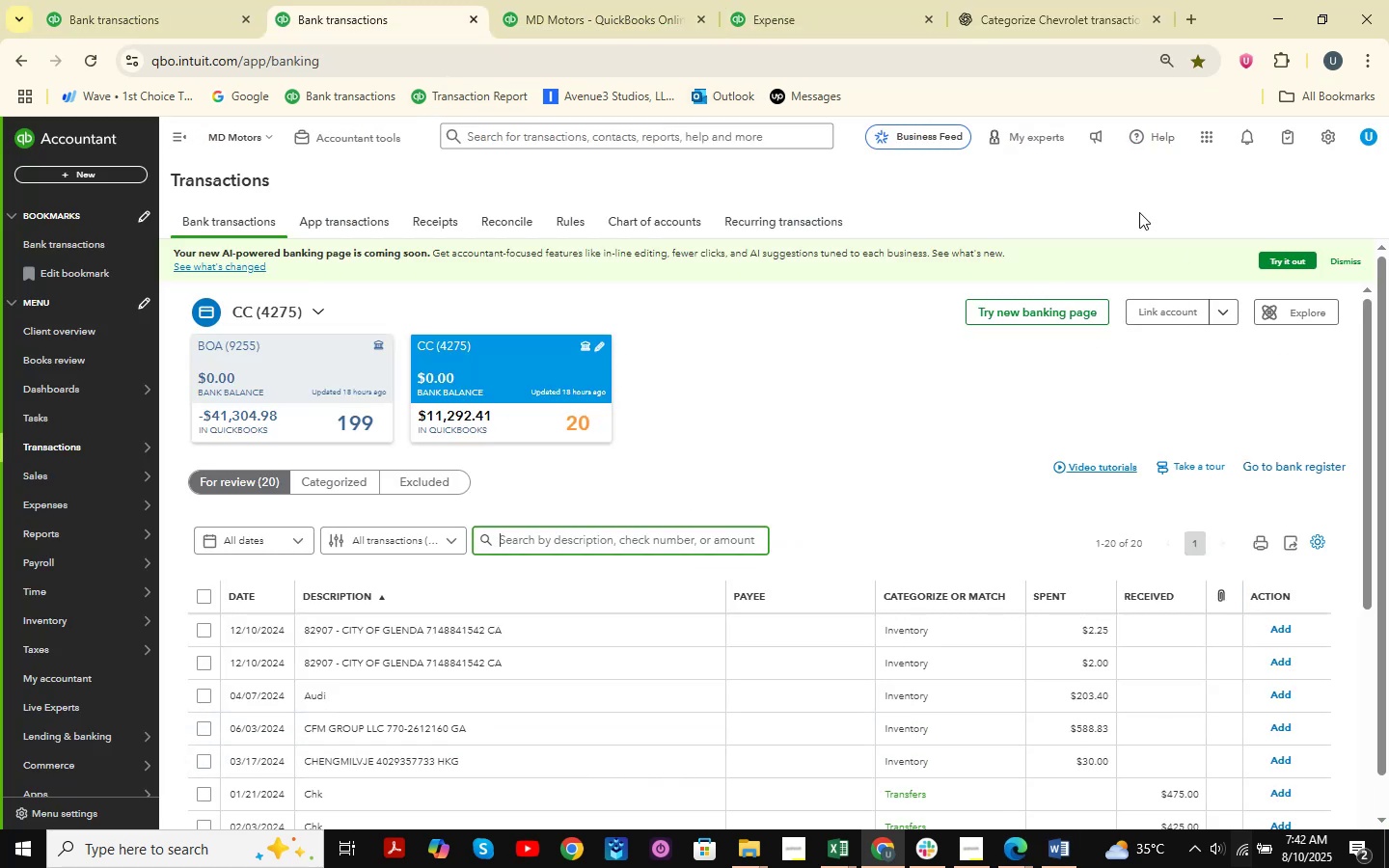 
left_click([1058, 0])
 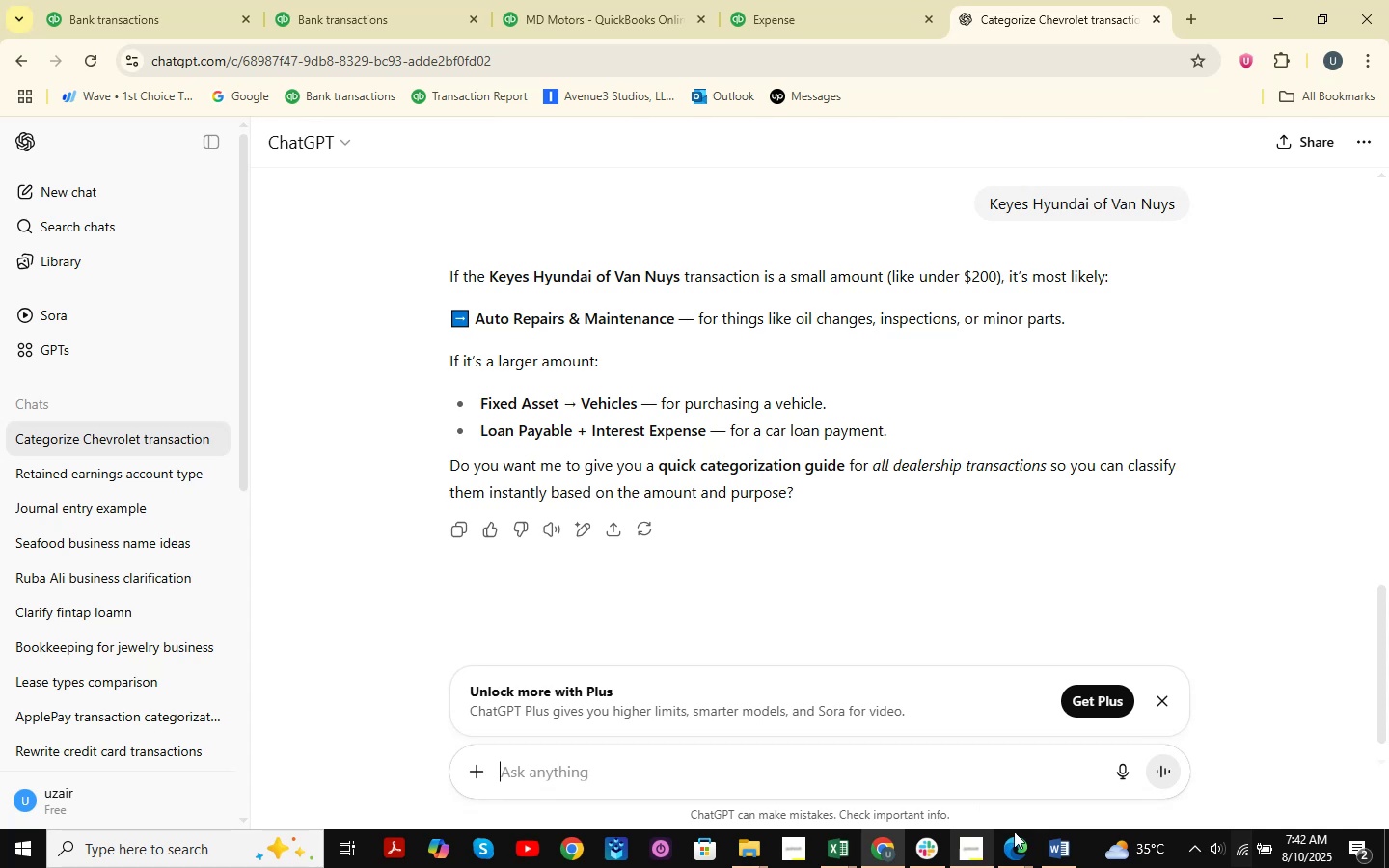 
left_click([833, 847])
 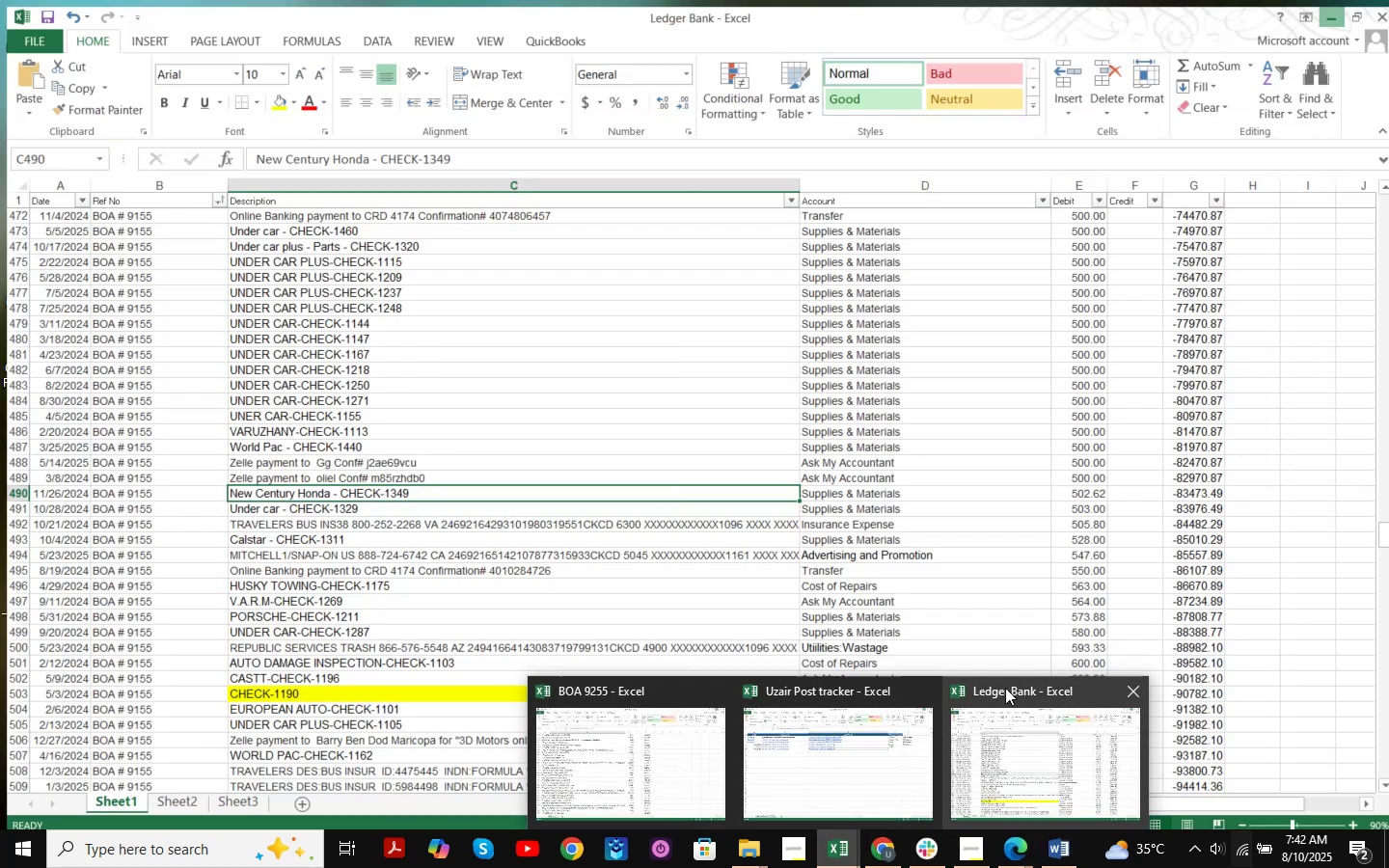 
left_click([1003, 725])
 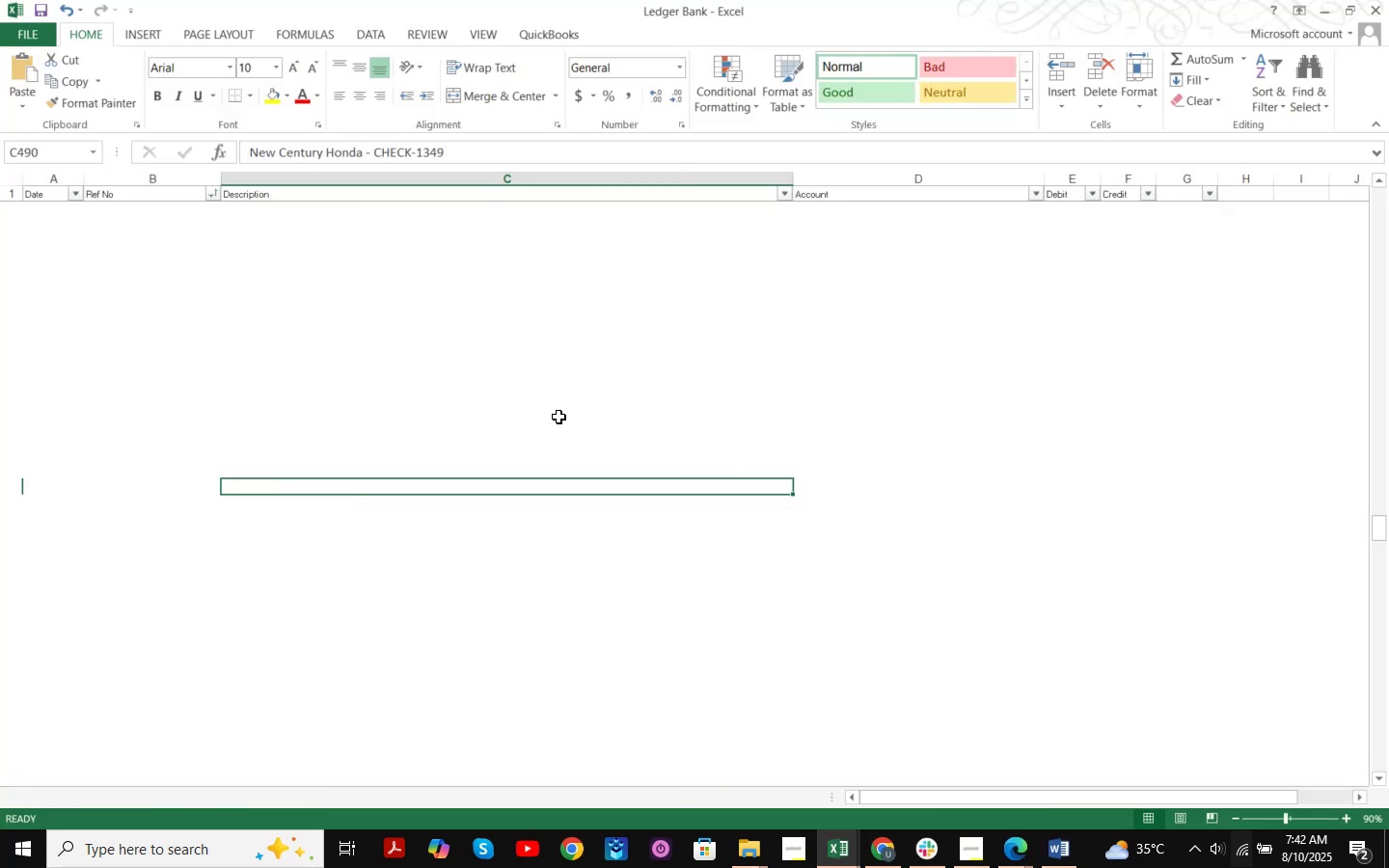 
left_click([594, 407])
 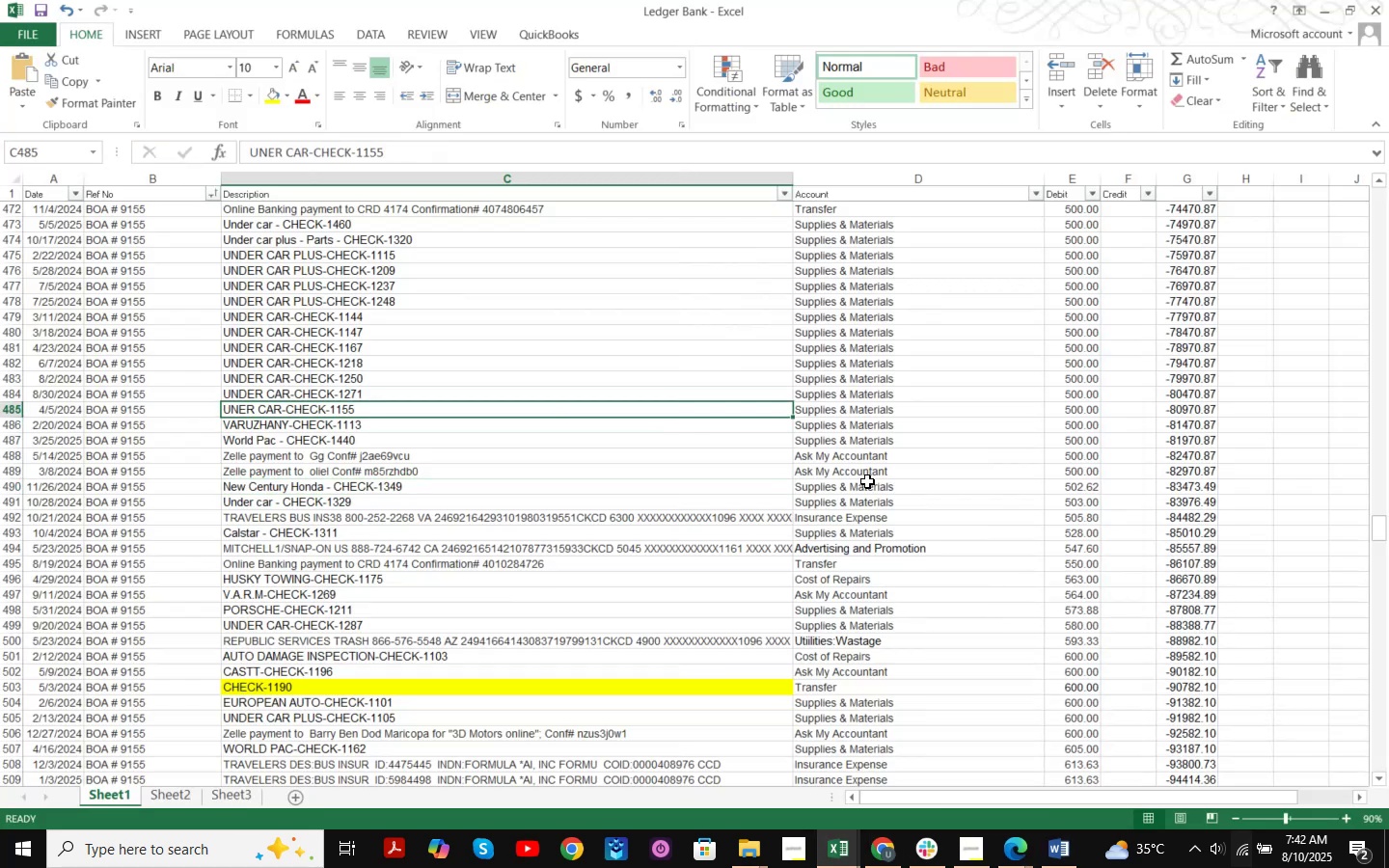 
key(Control+F)
 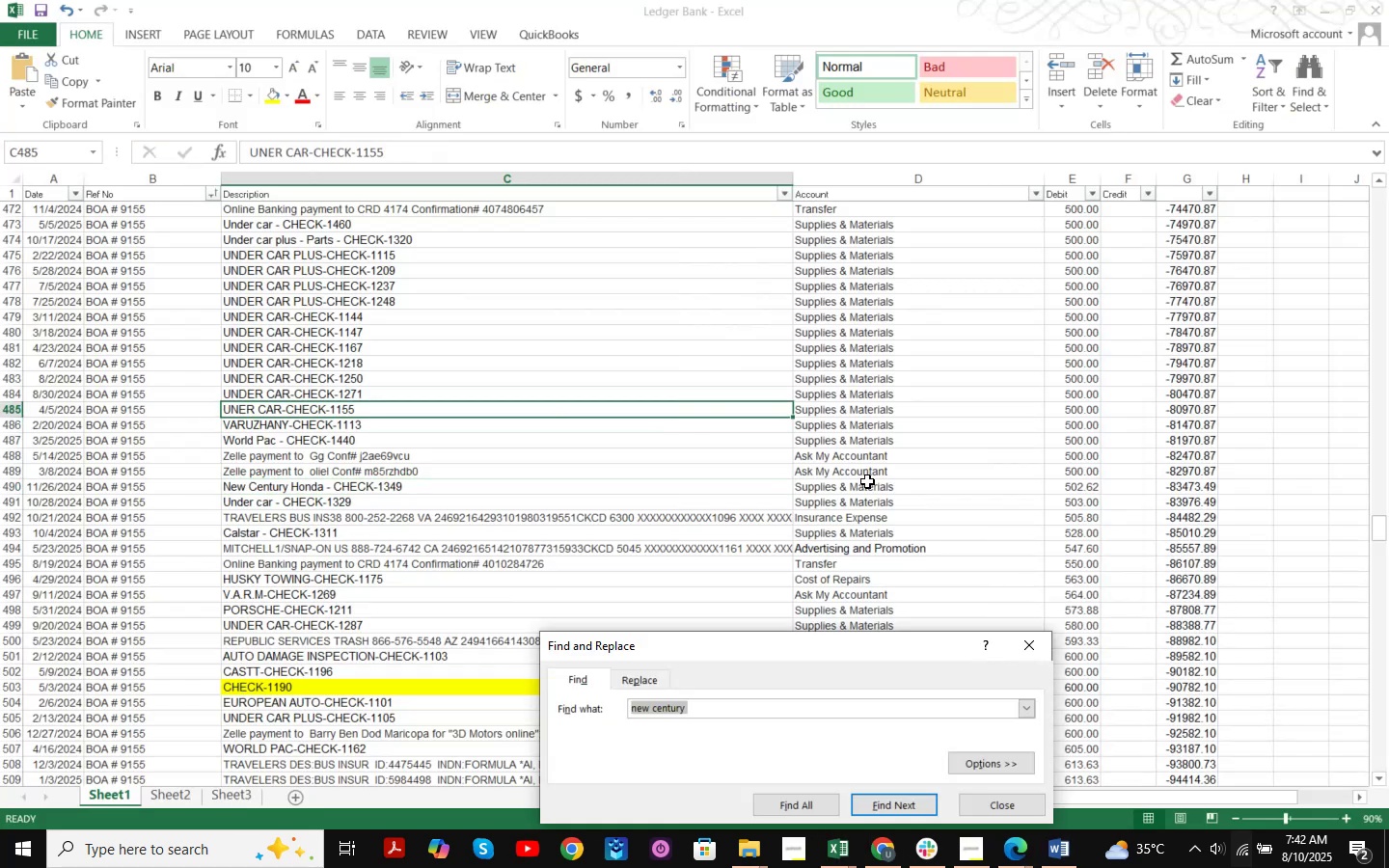 
type(keyes)
 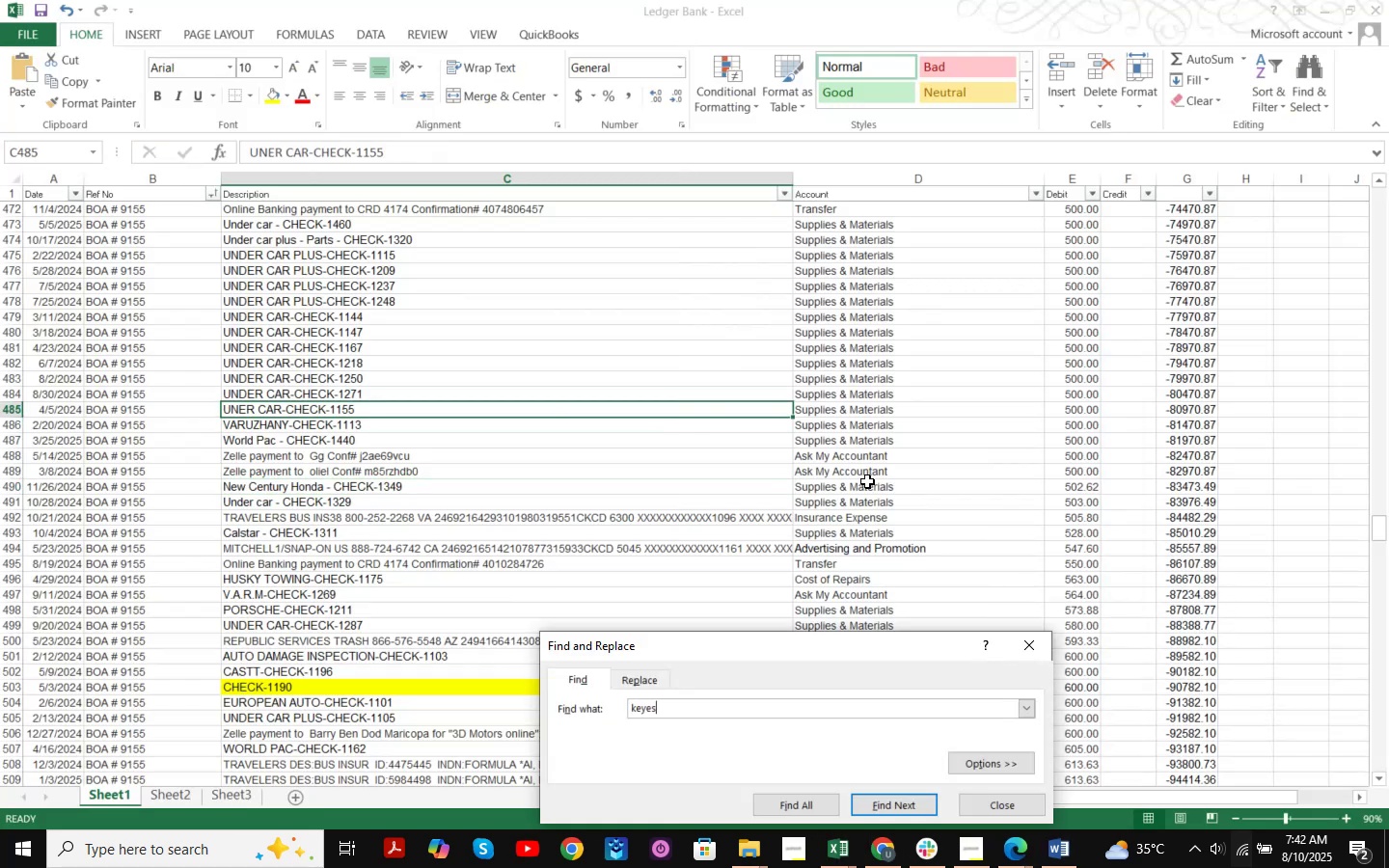 
key(Enter)
 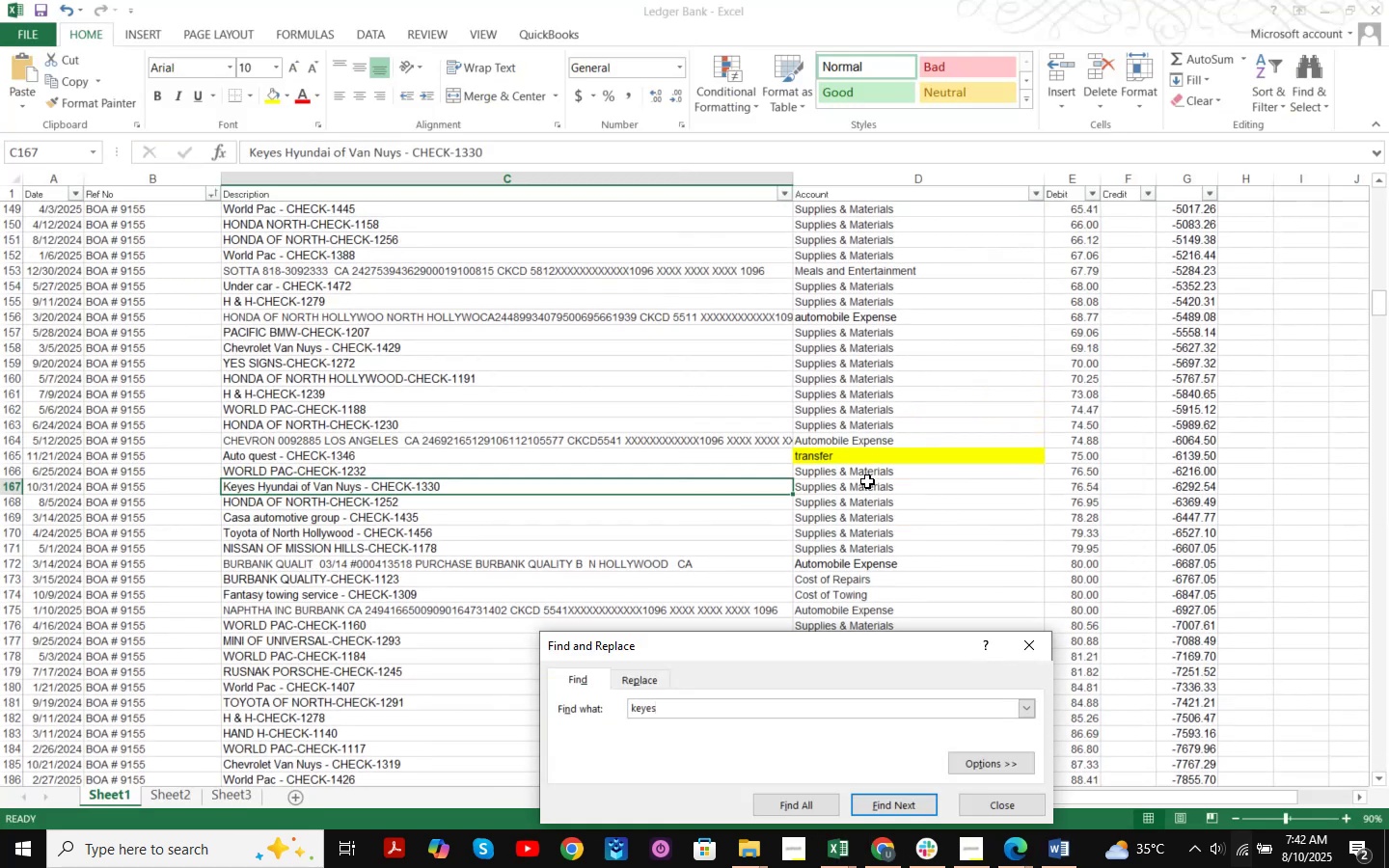 
key(Enter)
 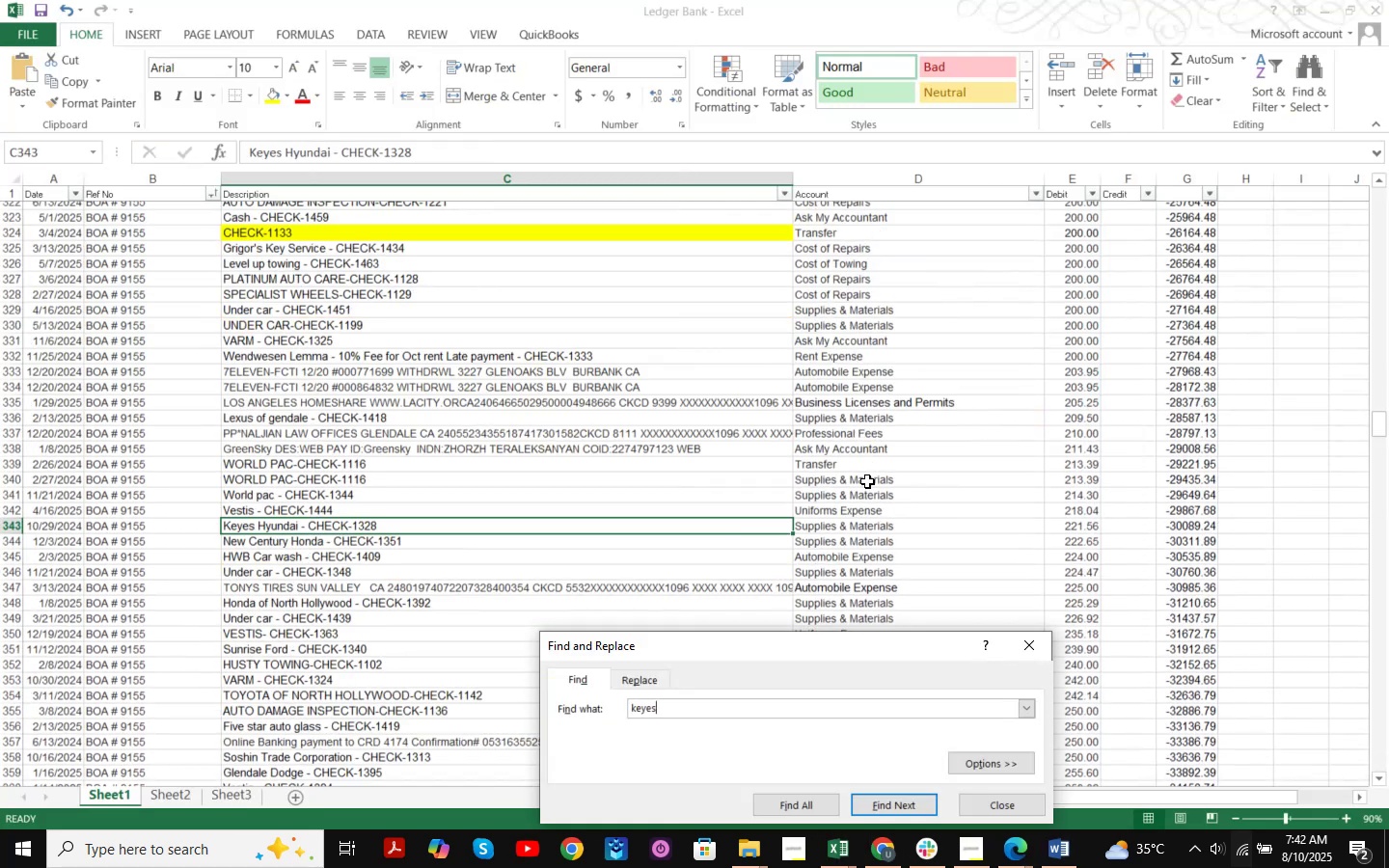 
key(Enter)
 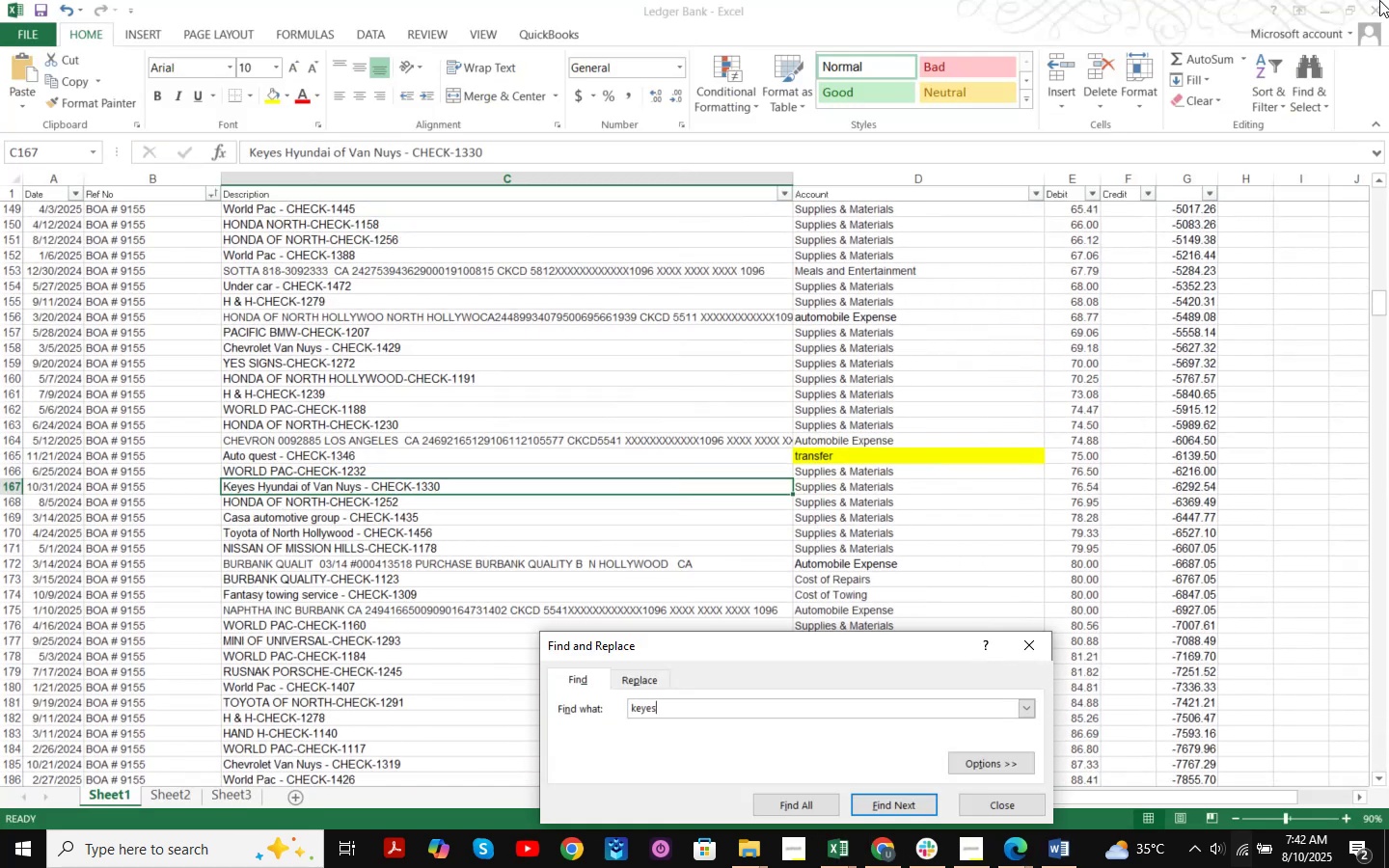 
left_click([1323, 17])
 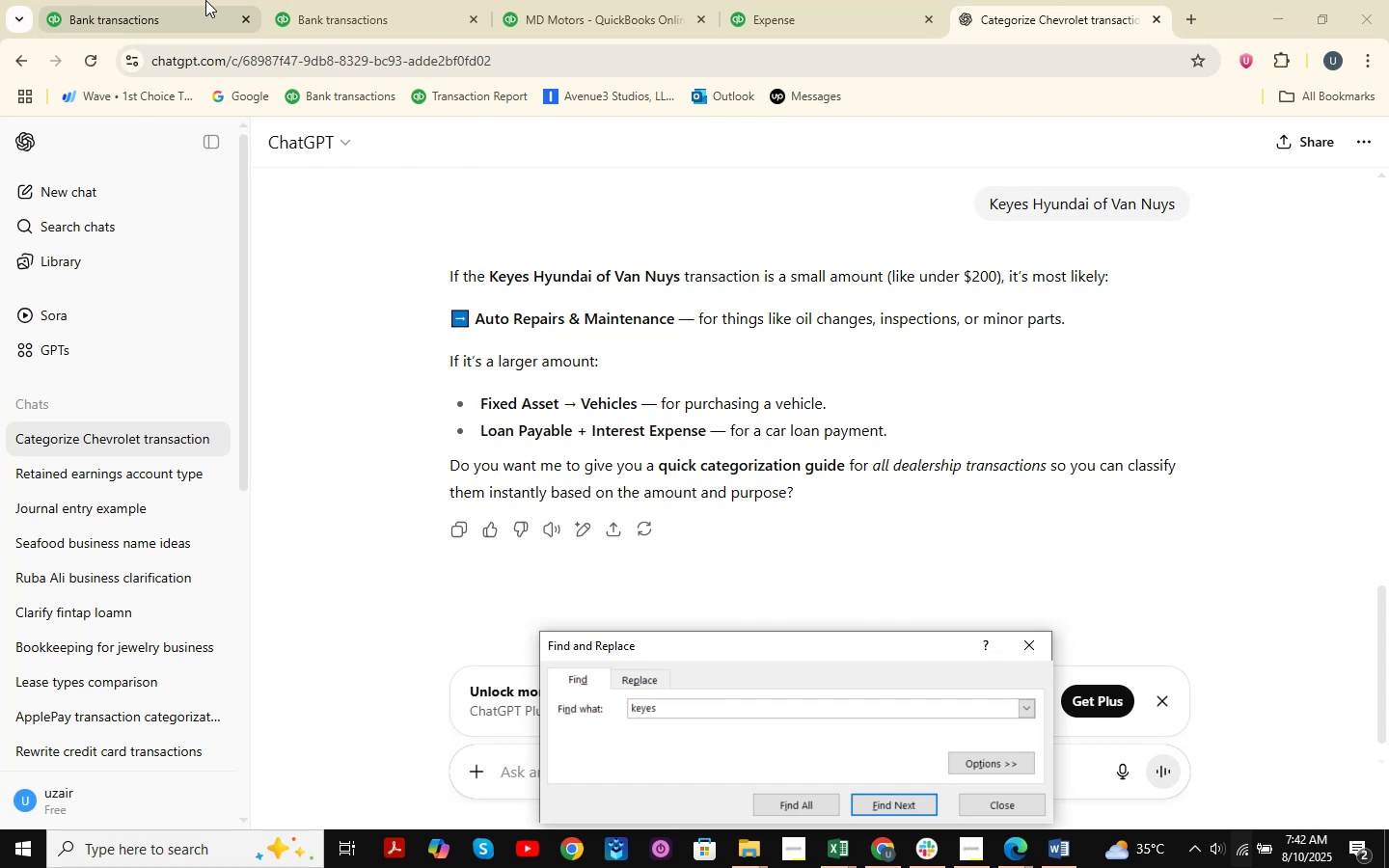 
double_click([320, 0])
 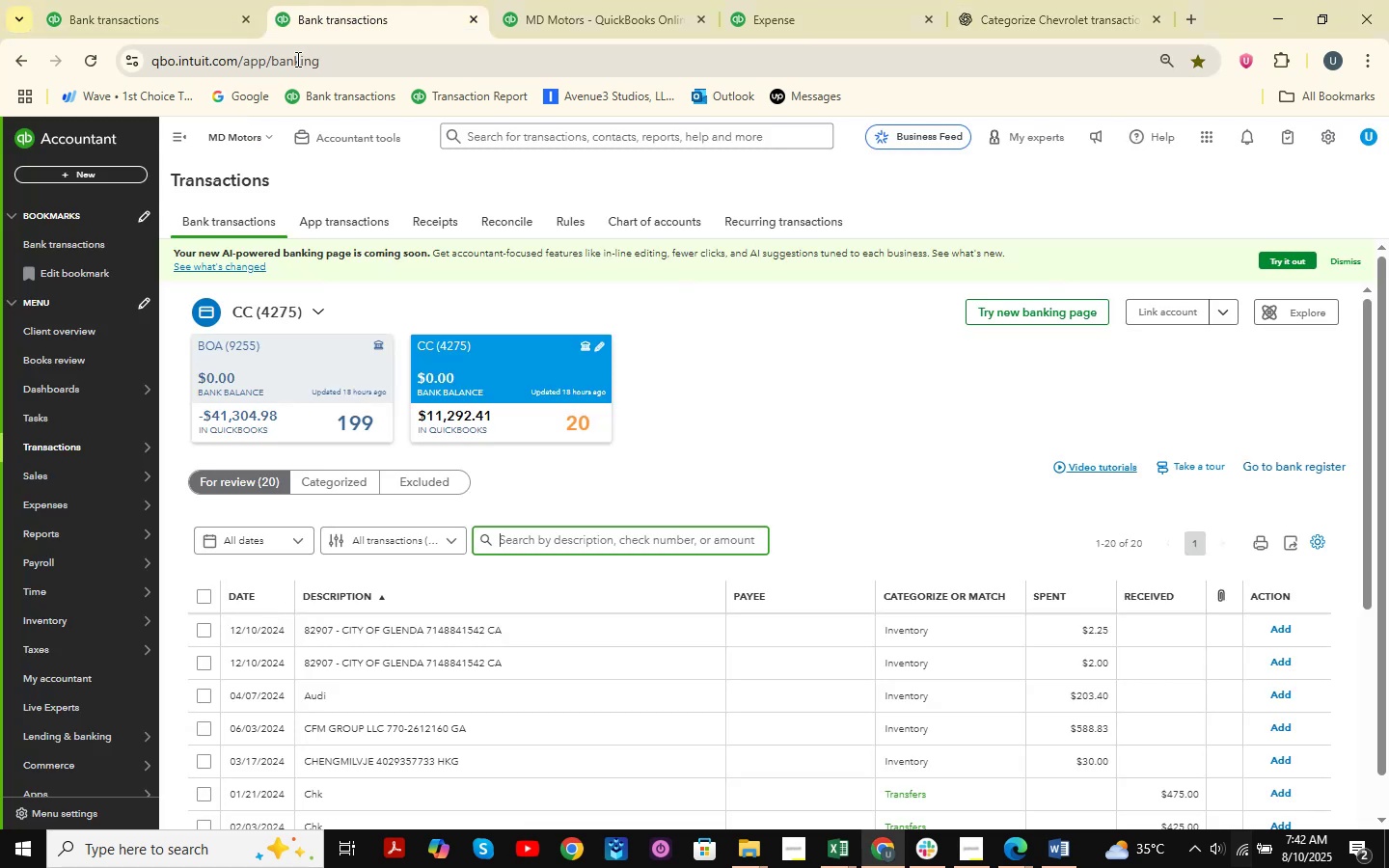 
left_click([156, 0])
 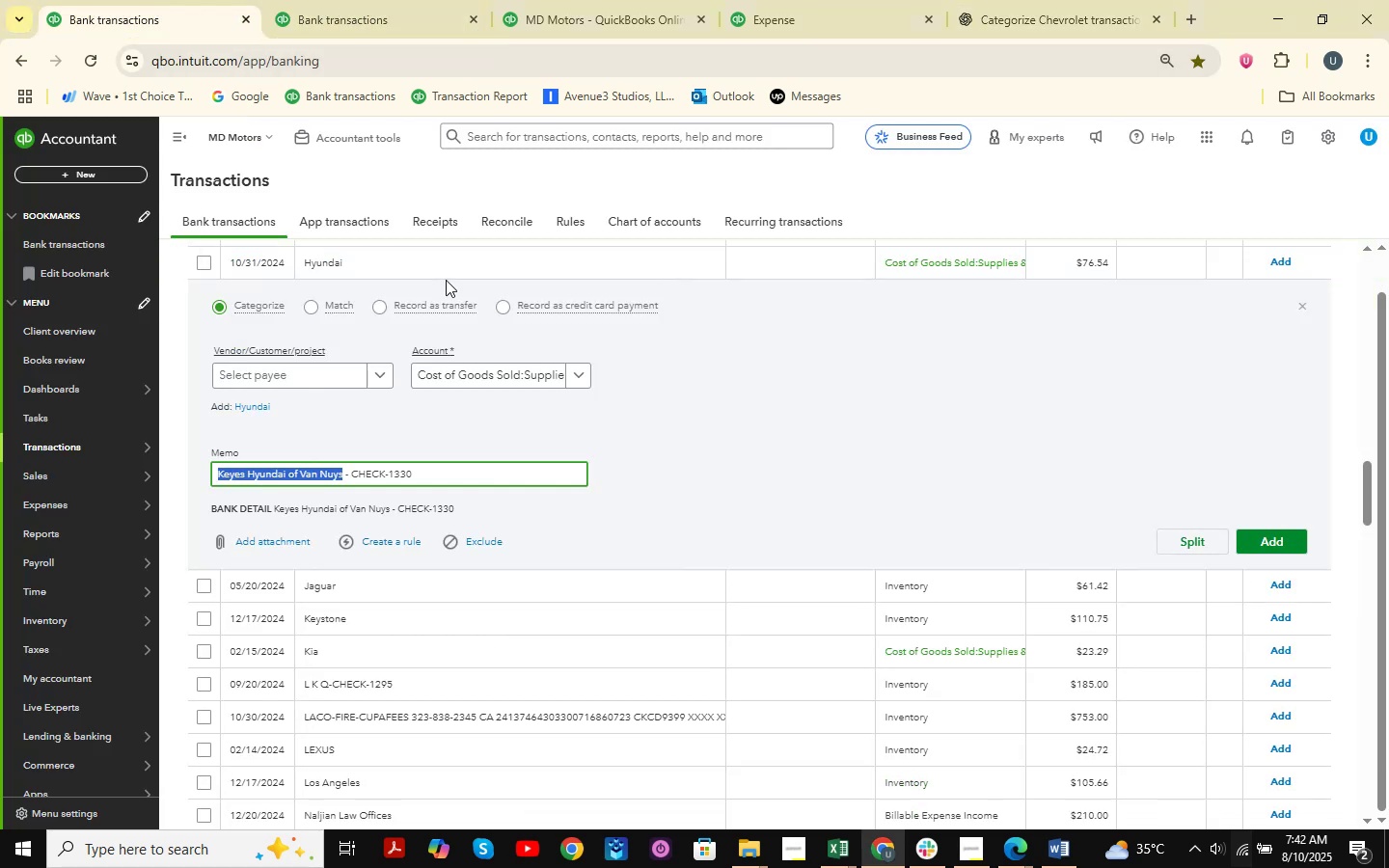 
scroll: coordinate [779, 507], scroll_direction: up, amount: 2.0
 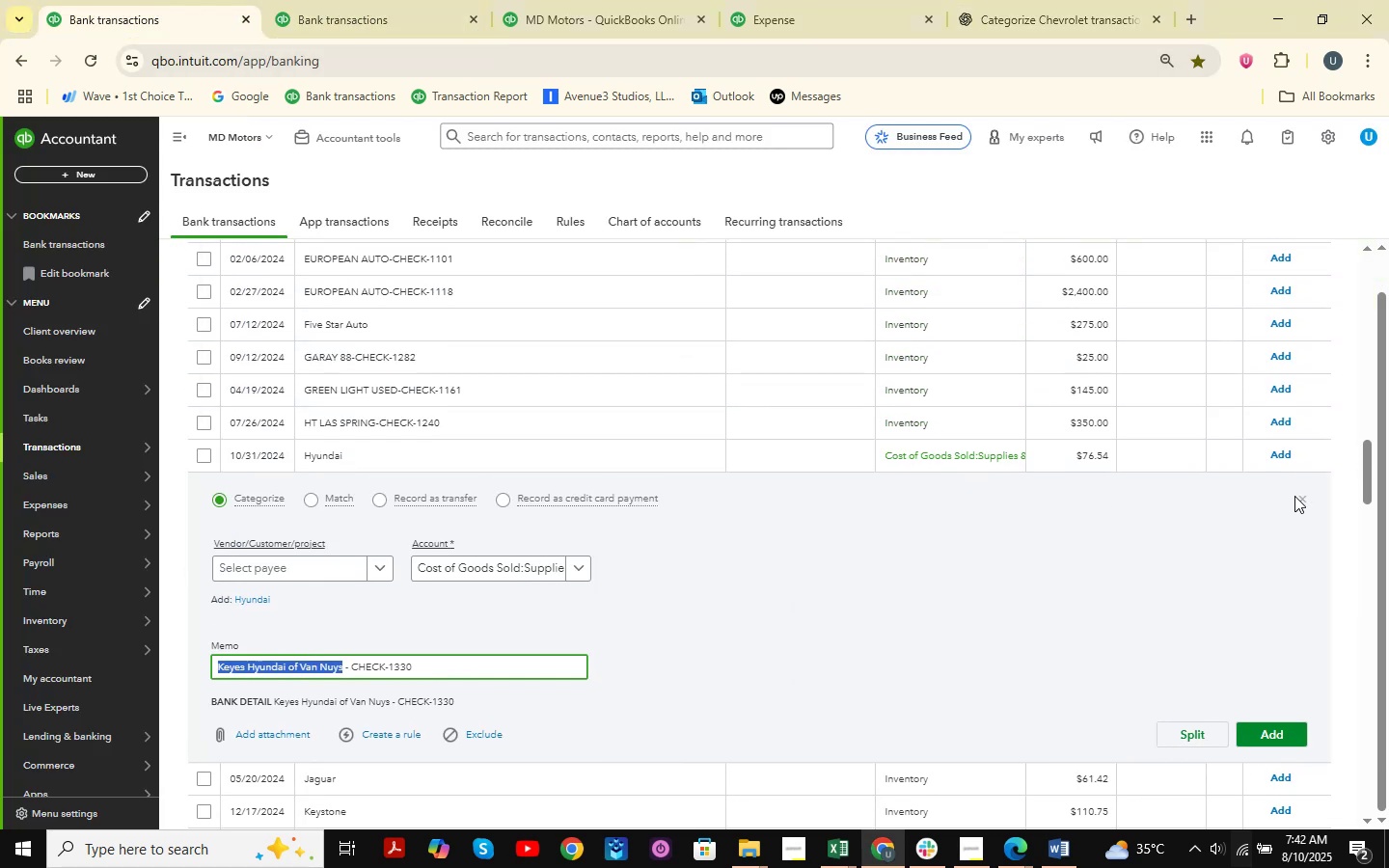 
left_click([305, 568])
 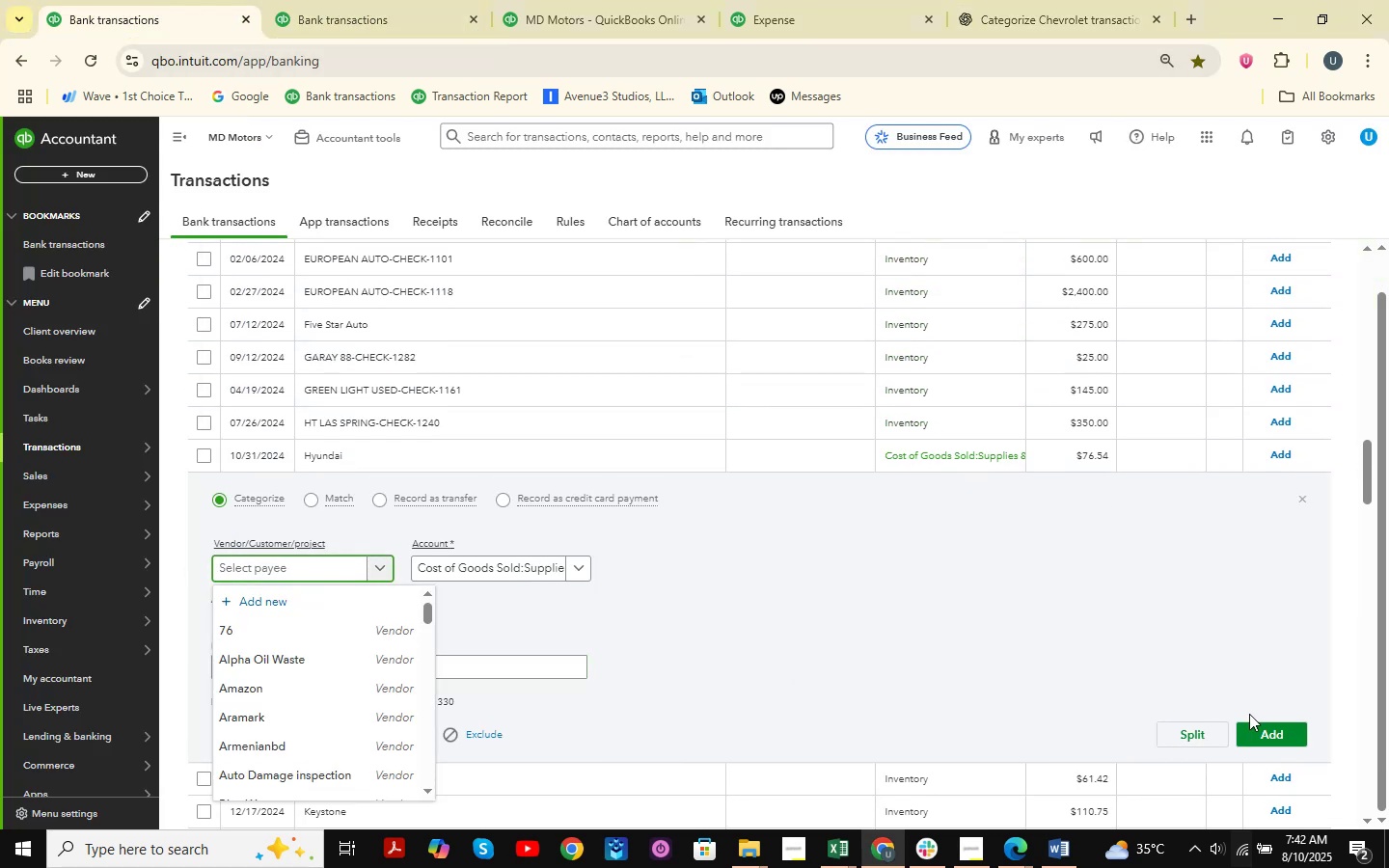 
type(Hyundai )
 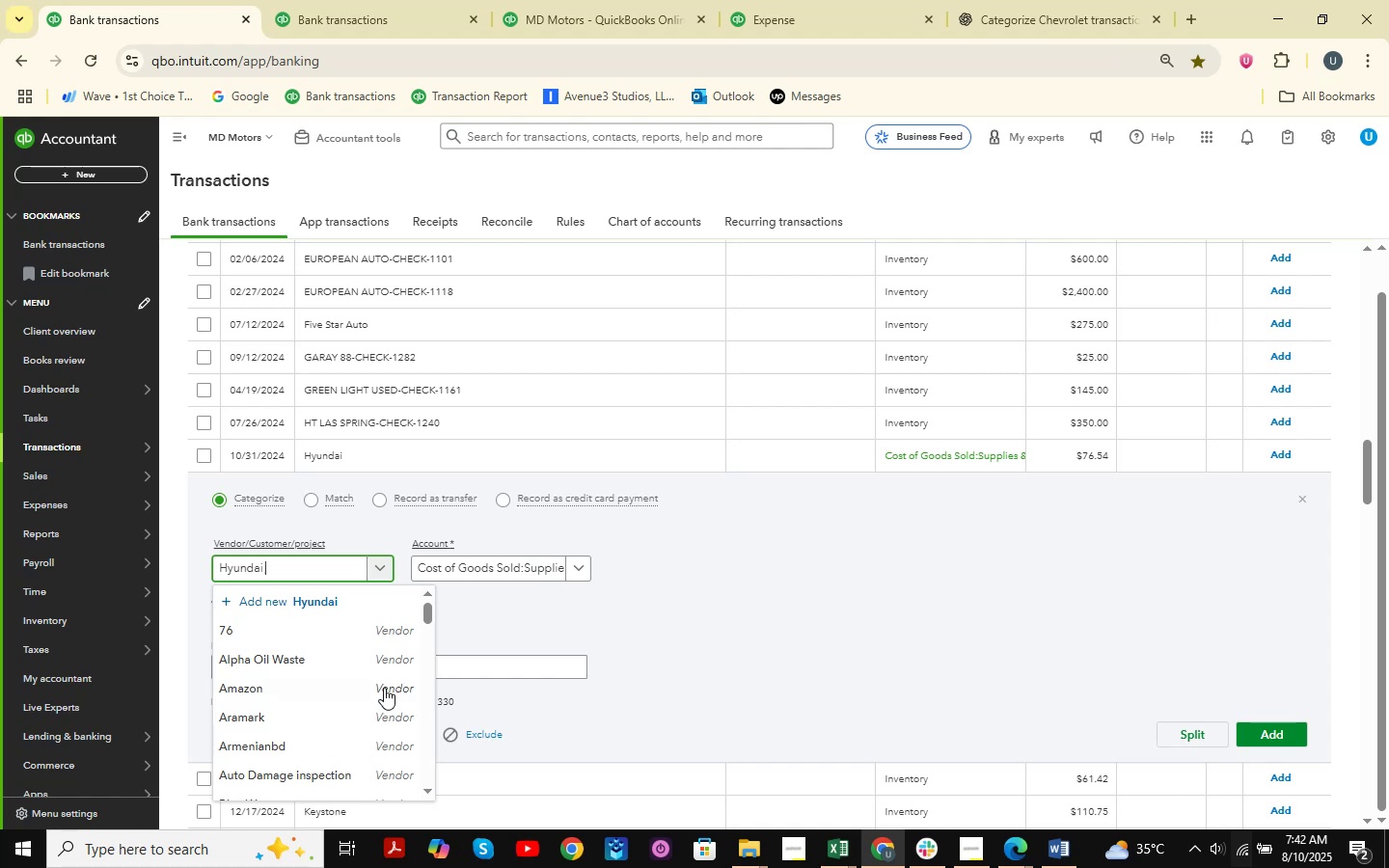 
left_click([328, 591])
 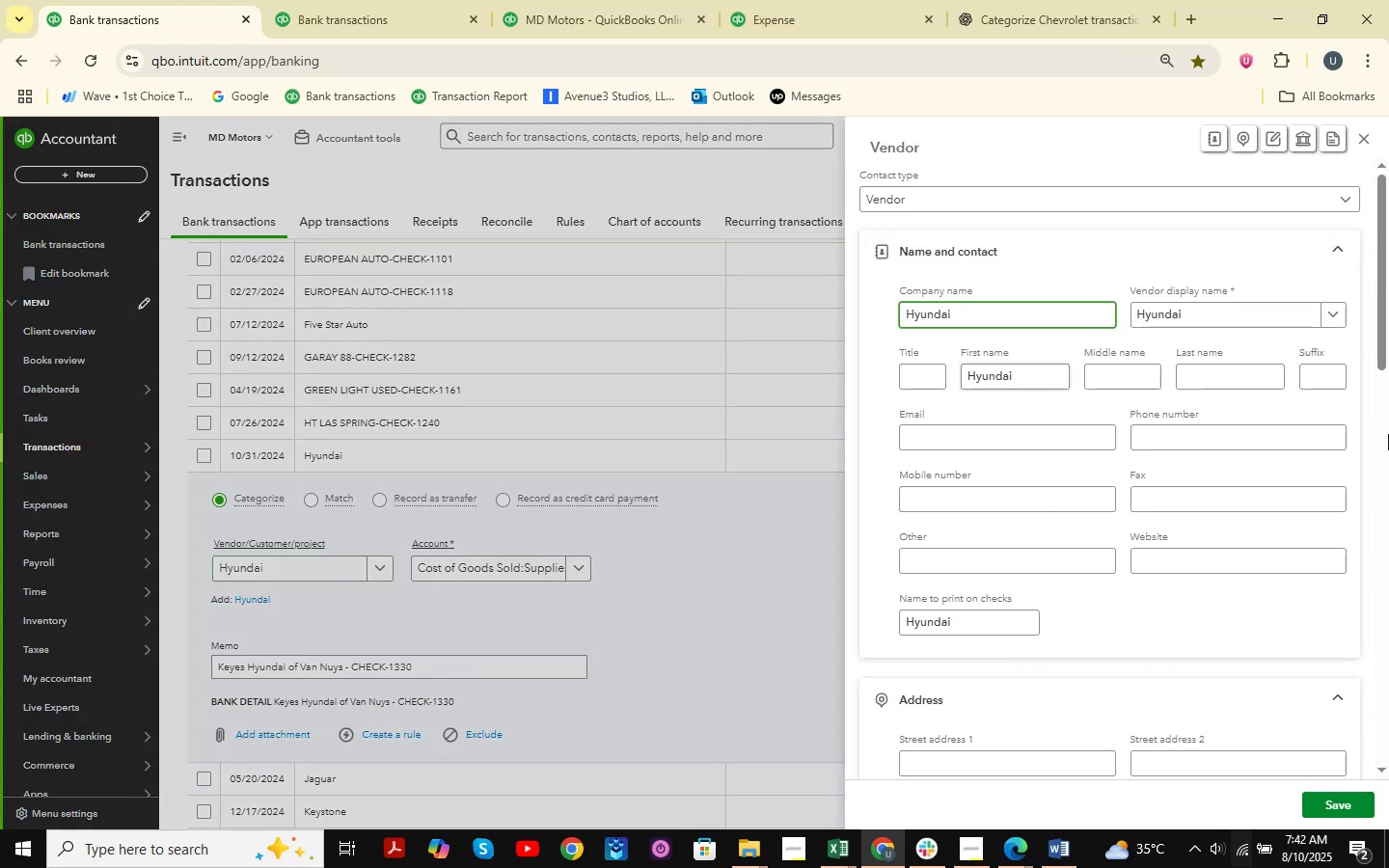 
double_click([1353, 811])
 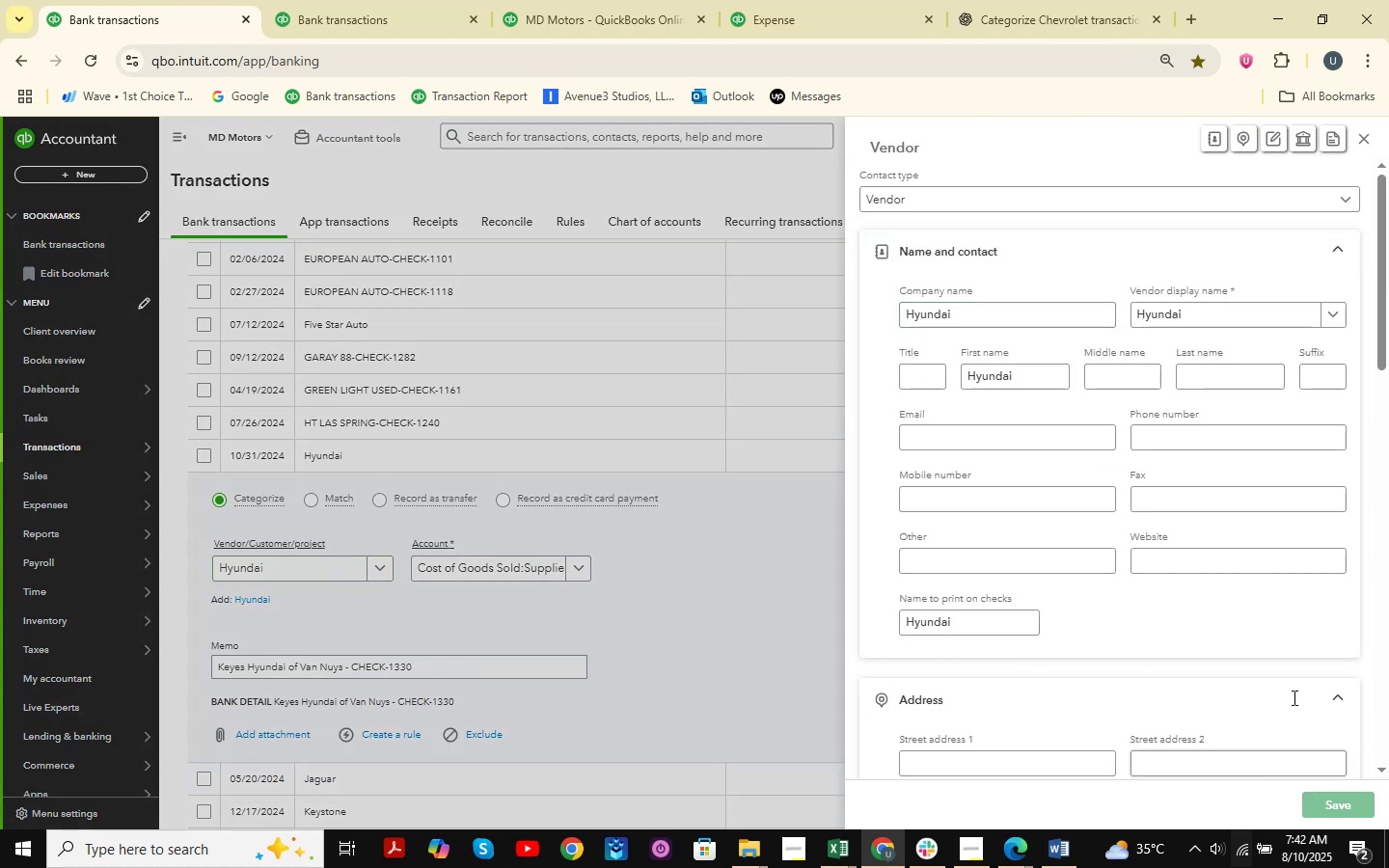 
mouse_move([1338, 616])
 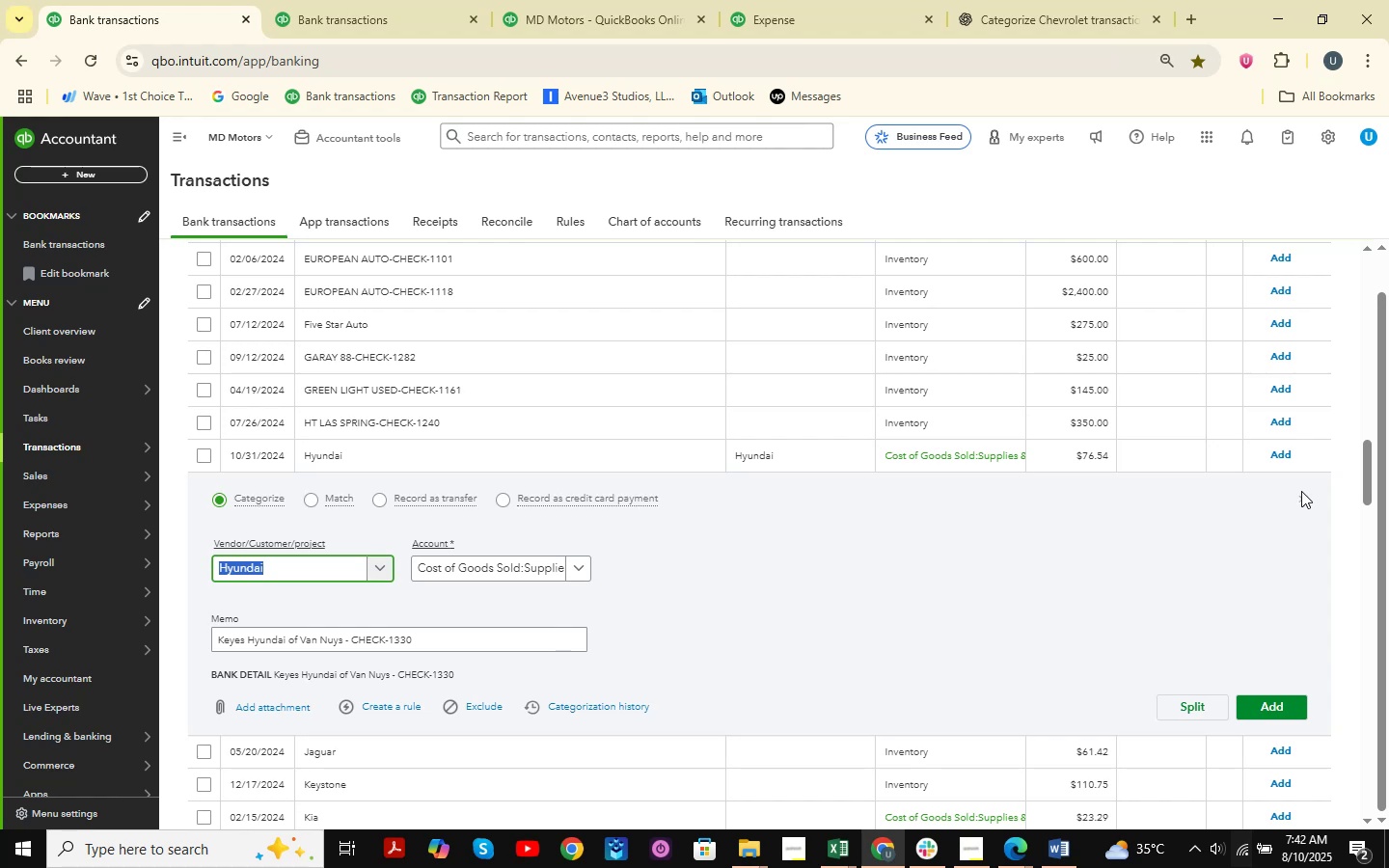 
double_click([1303, 496])
 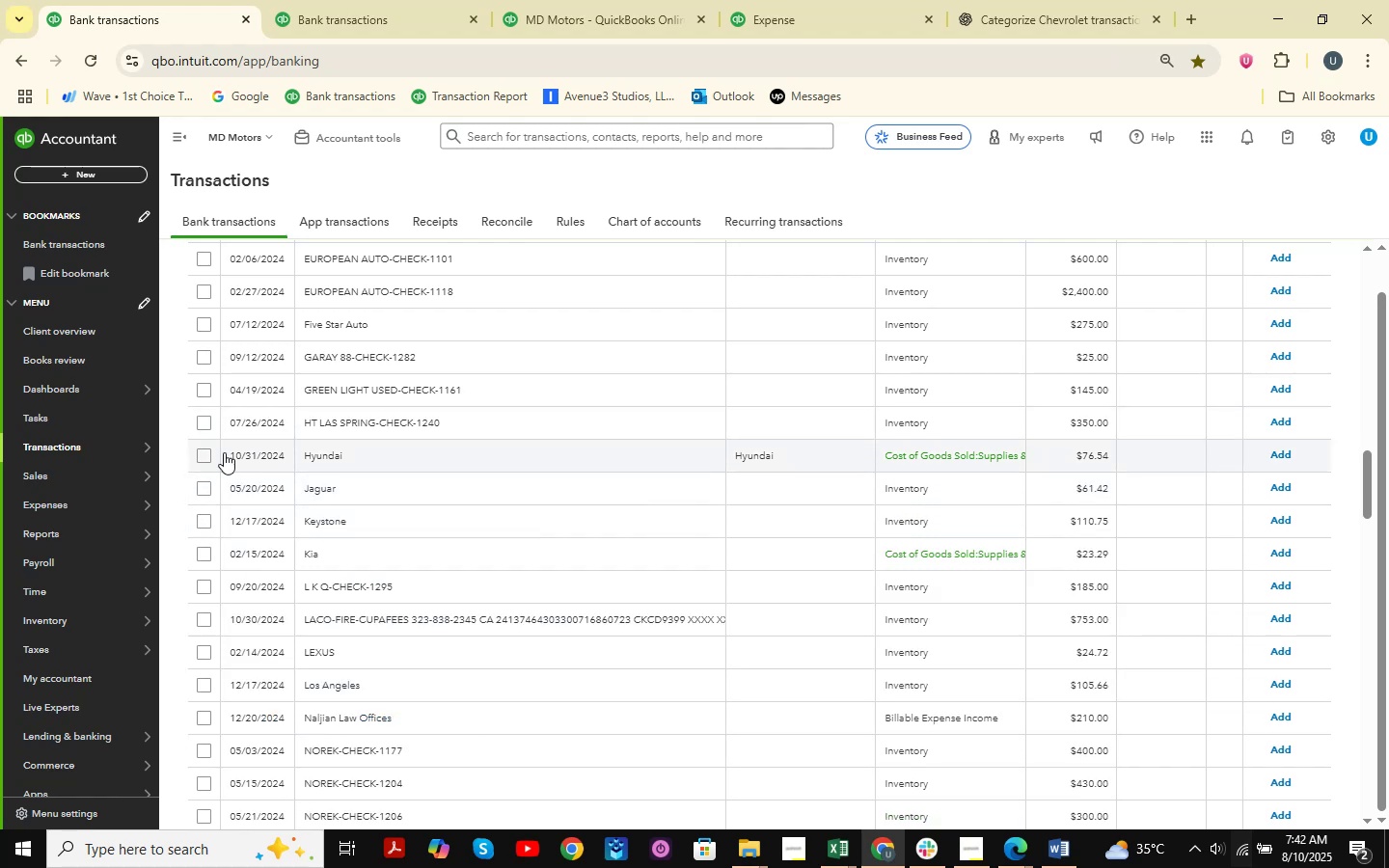 
left_click([366, 446])
 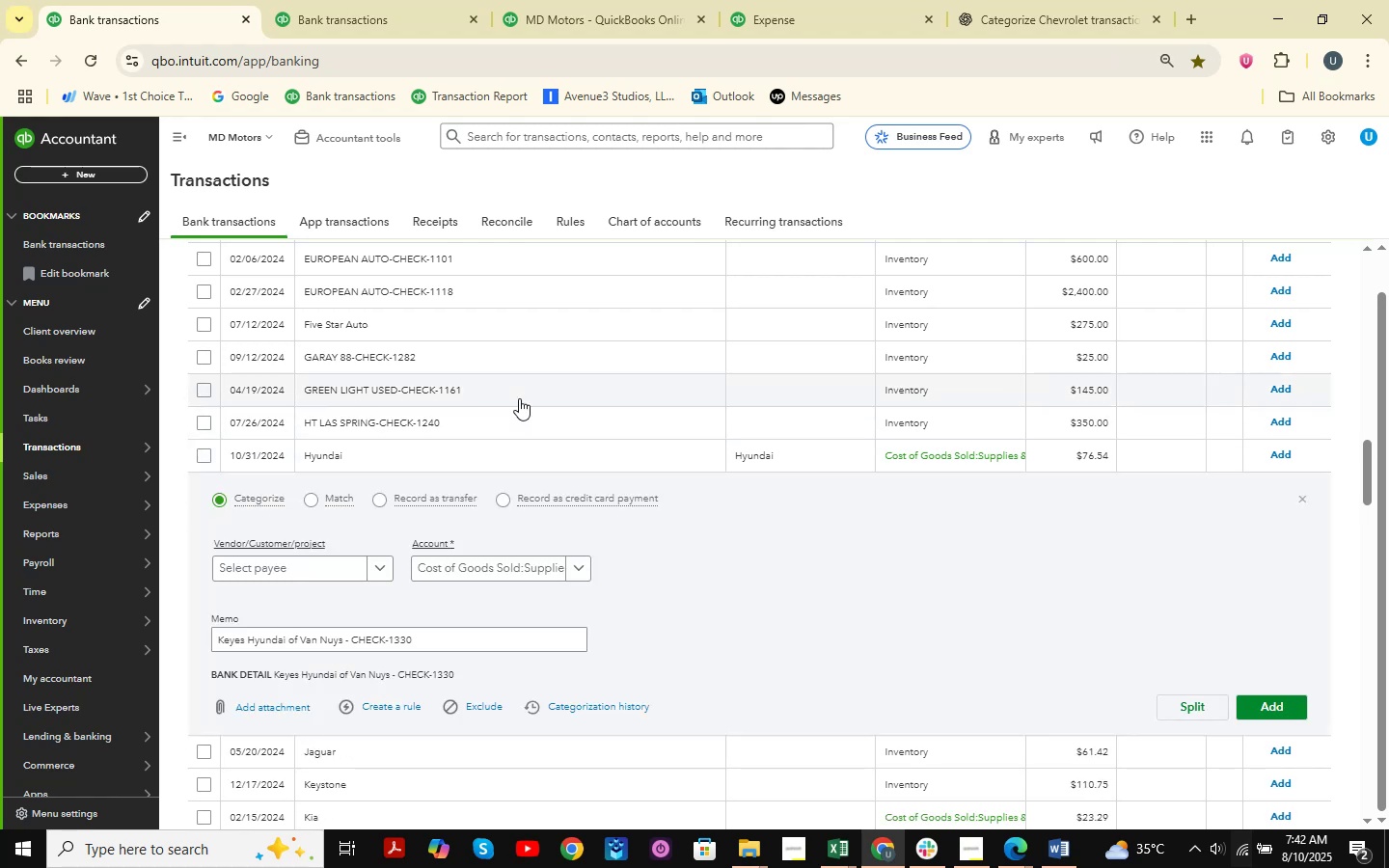 
scroll: coordinate [617, 476], scroll_direction: down, amount: 1.0
 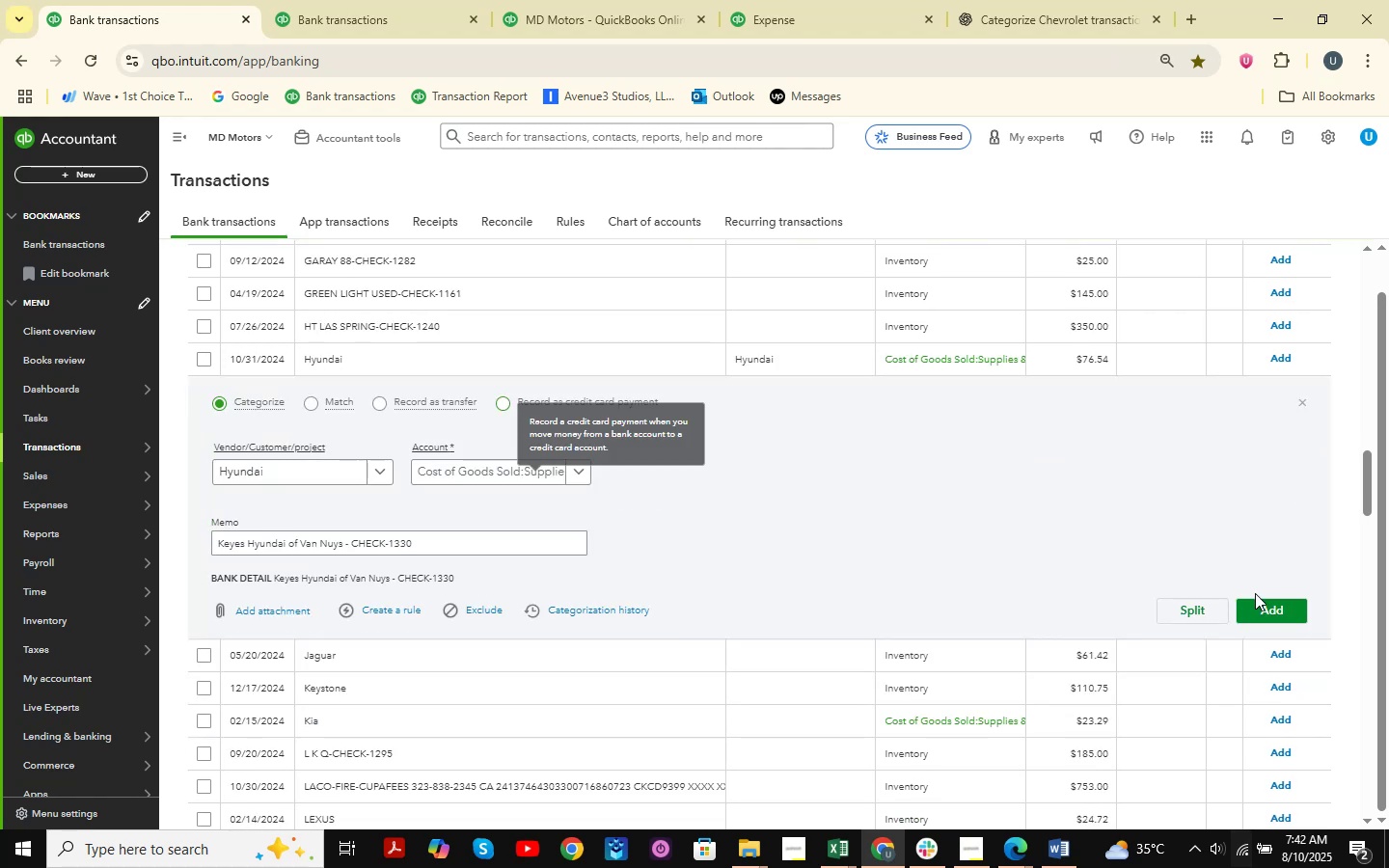 
left_click([1289, 616])
 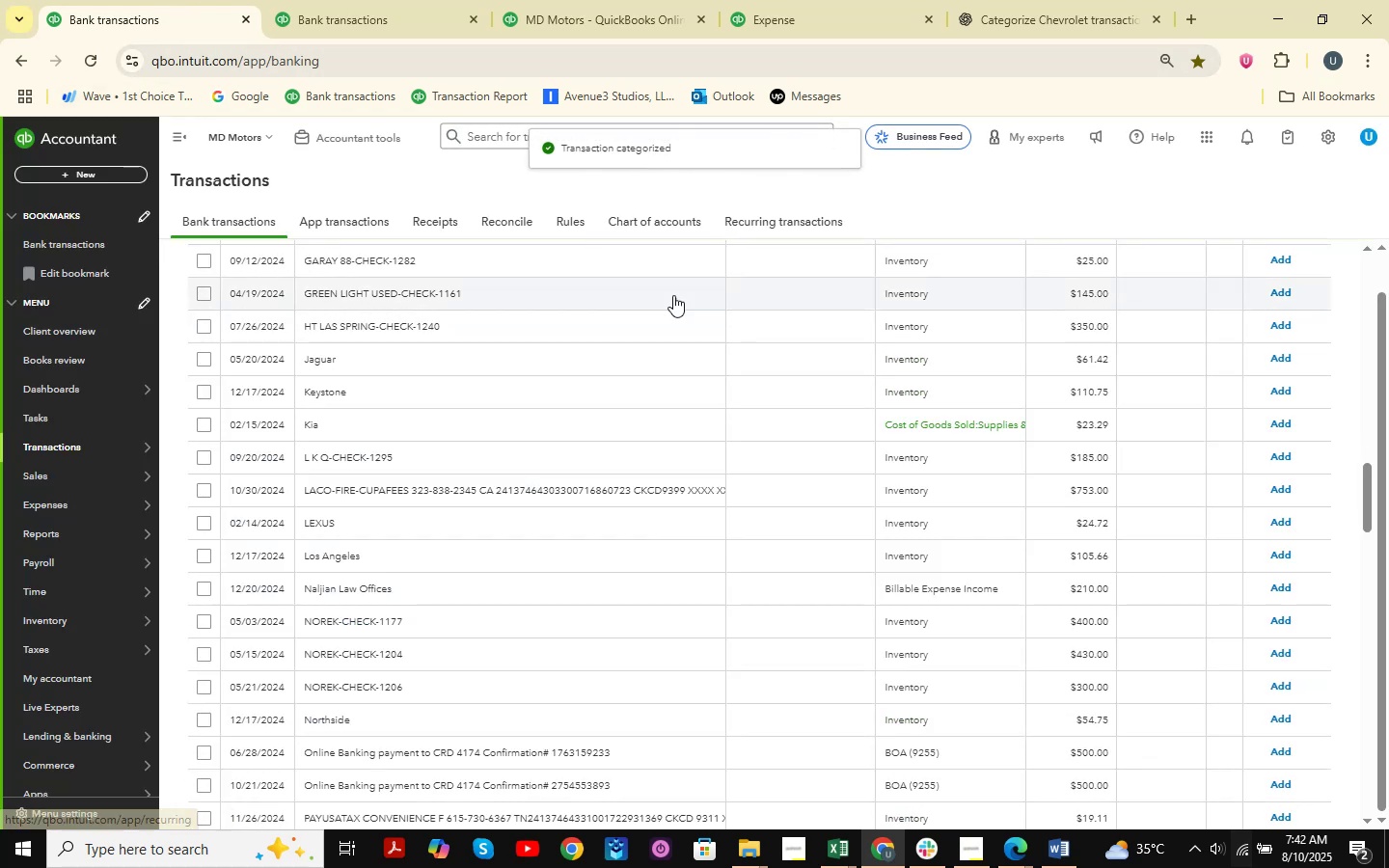 
scroll: coordinate [420, 310], scroll_direction: down, amount: 11.0
 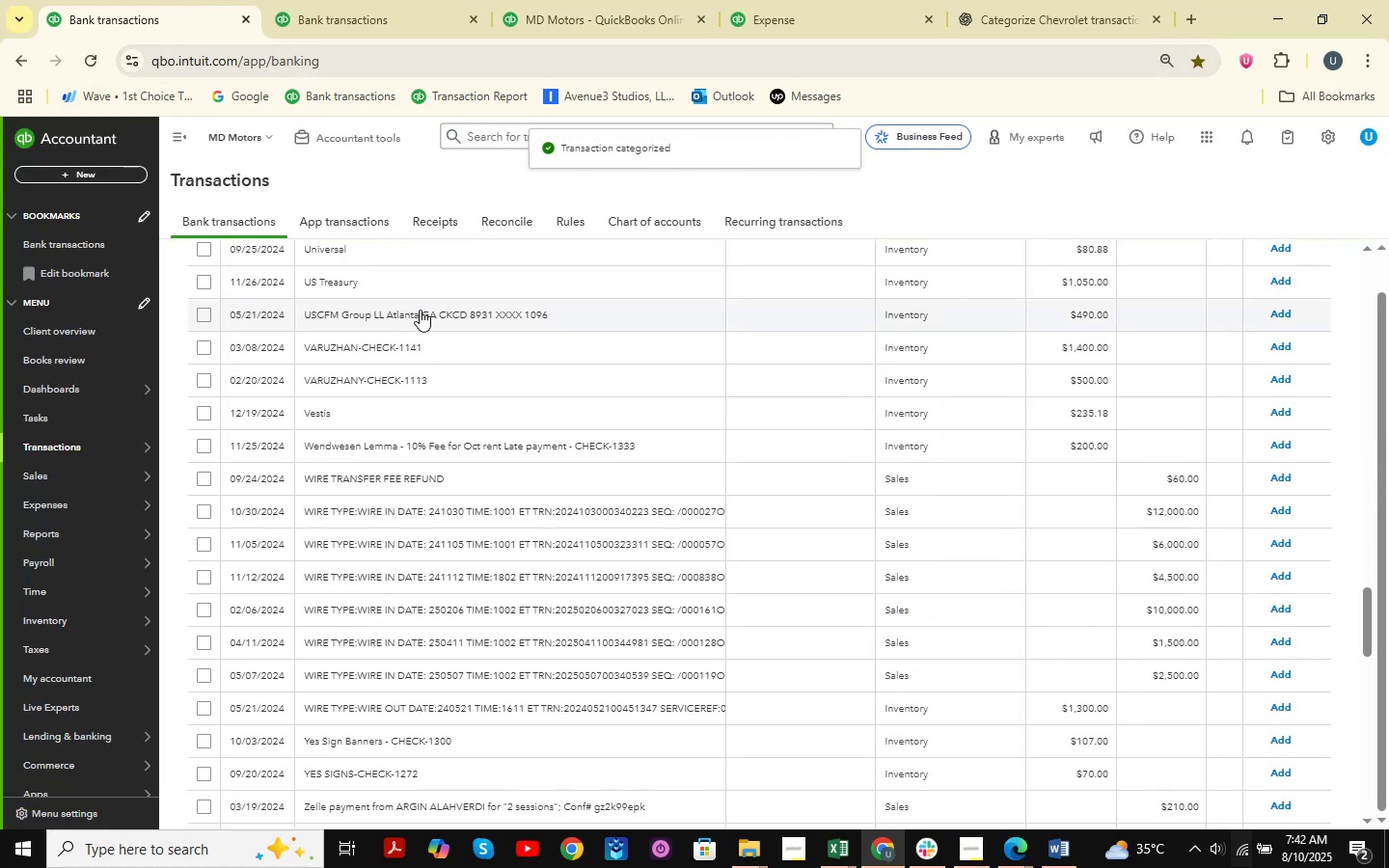 
scroll: coordinate [420, 310], scroll_direction: up, amount: 22.0
 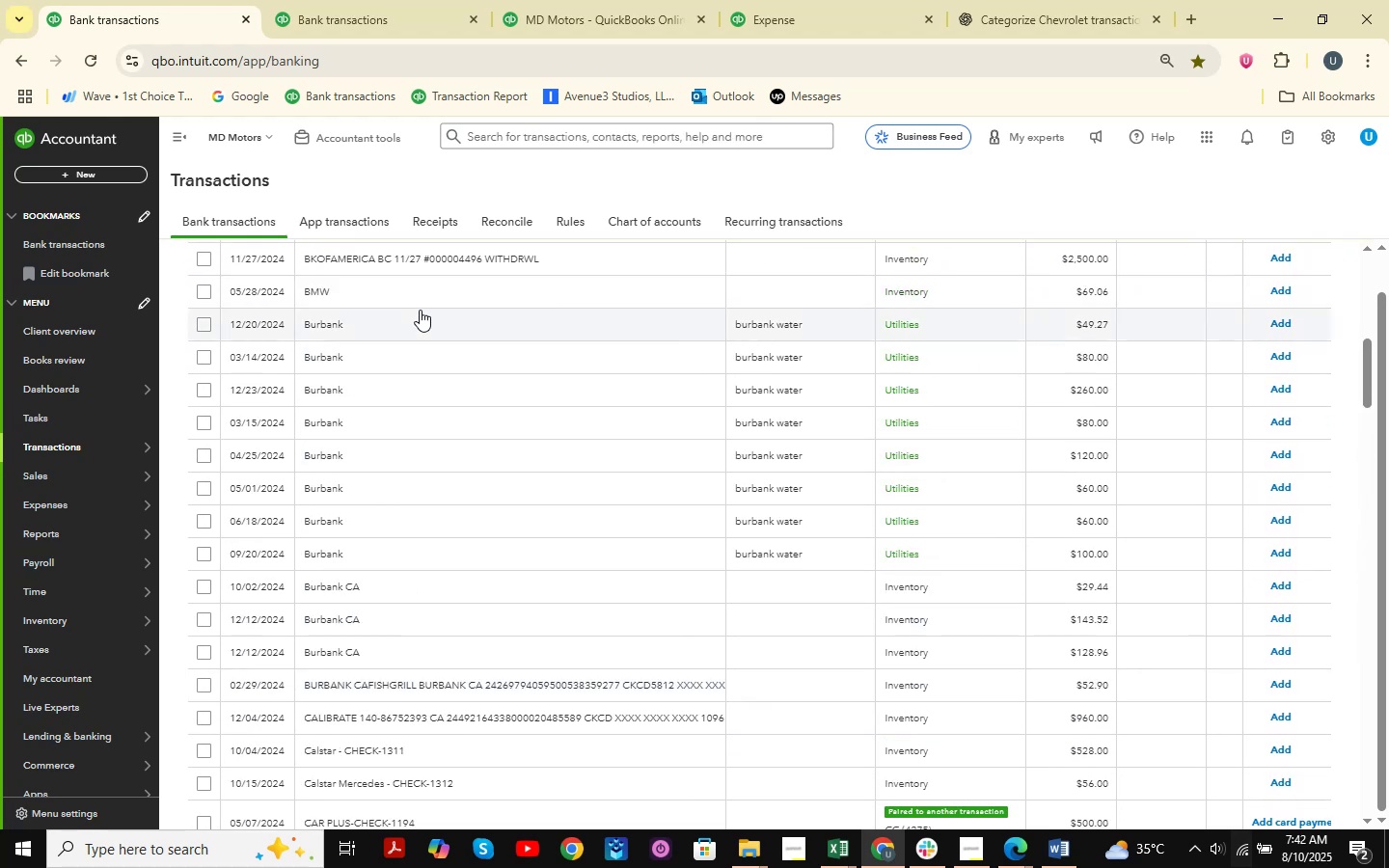 
wait(7.86)
 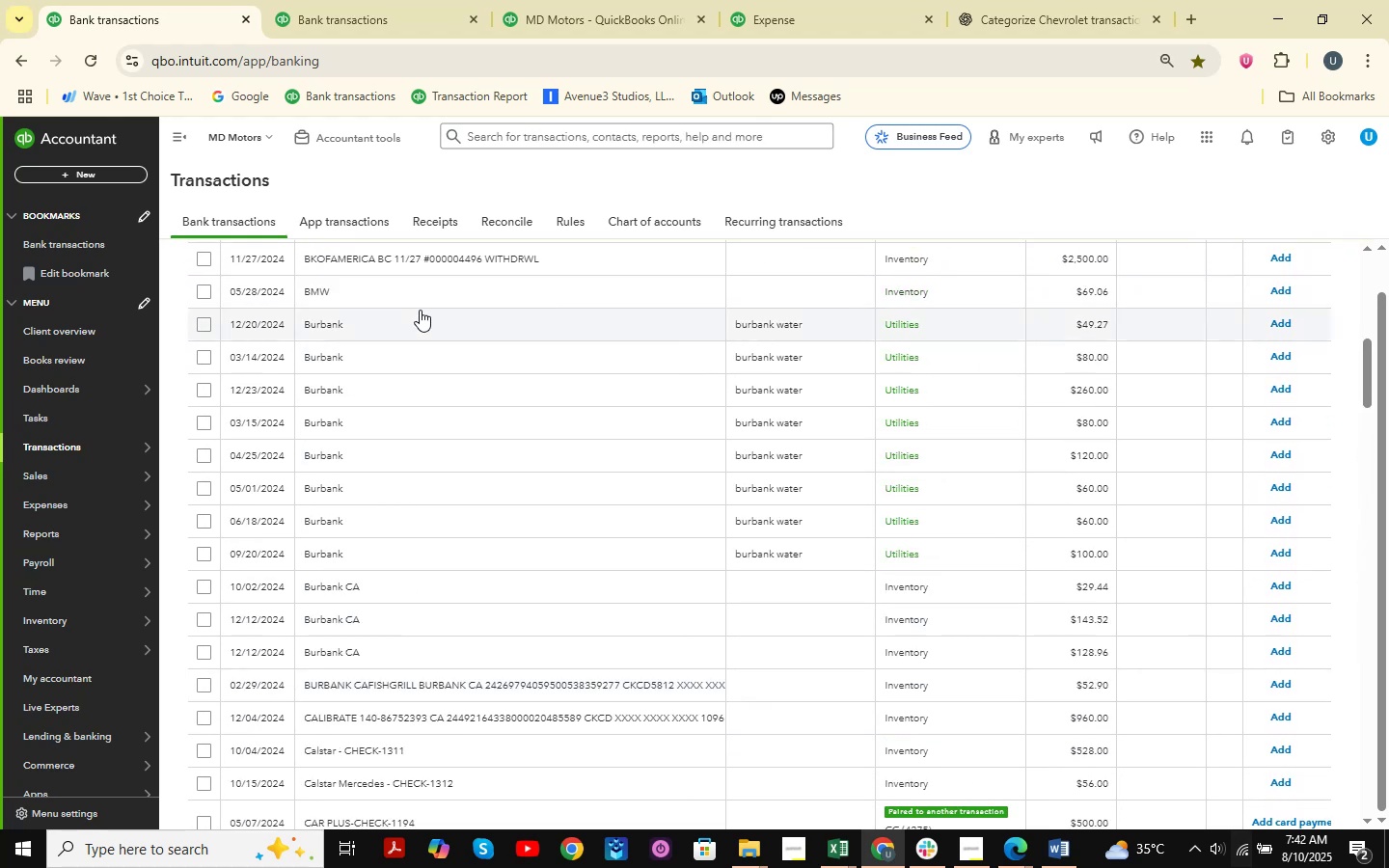 
scroll: coordinate [420, 310], scroll_direction: down, amount: 2.0
 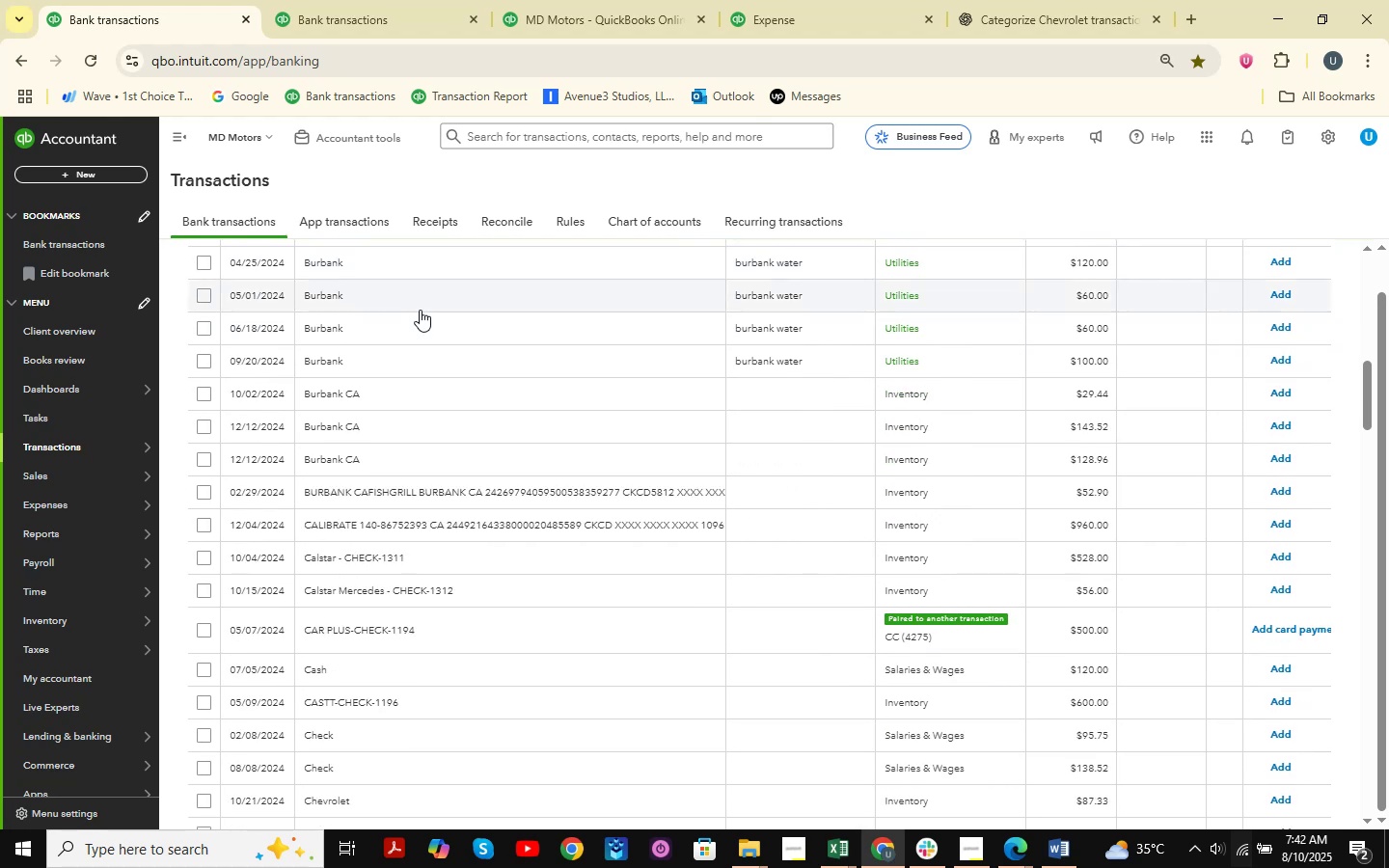 
scroll: coordinate [420, 310], scroll_direction: up, amount: 4.0
 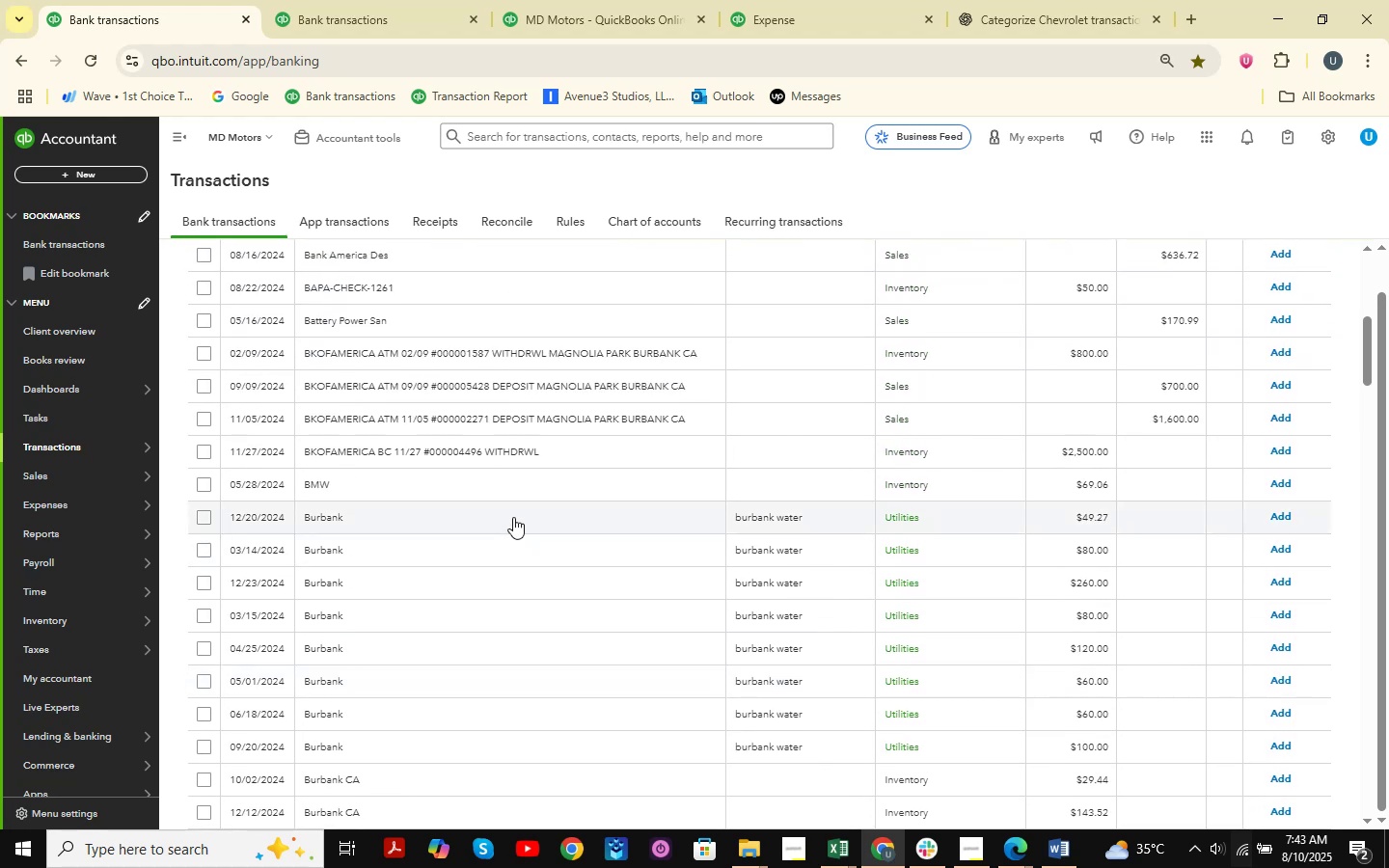 
left_click([501, 515])
 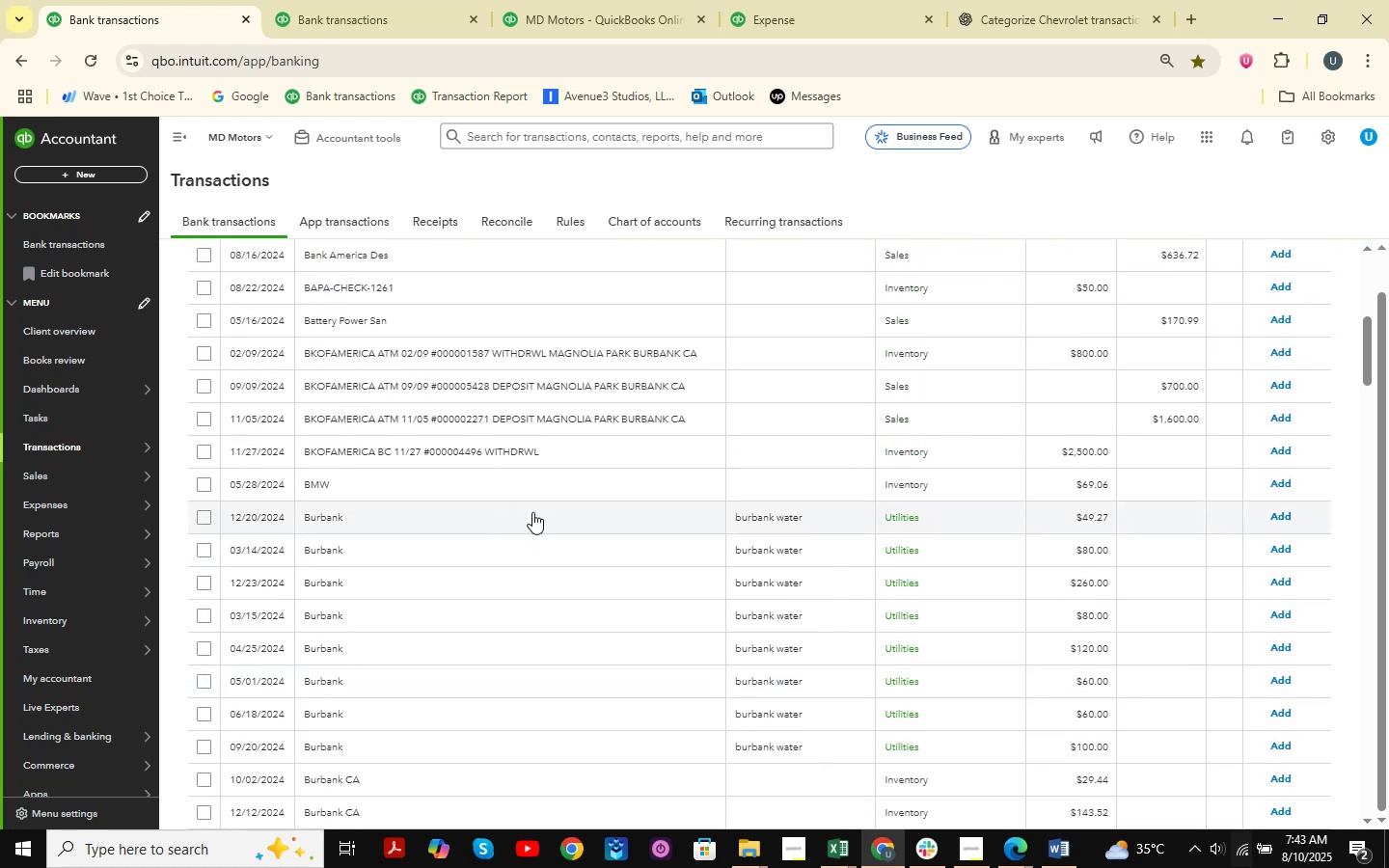 
mouse_move([629, 509])
 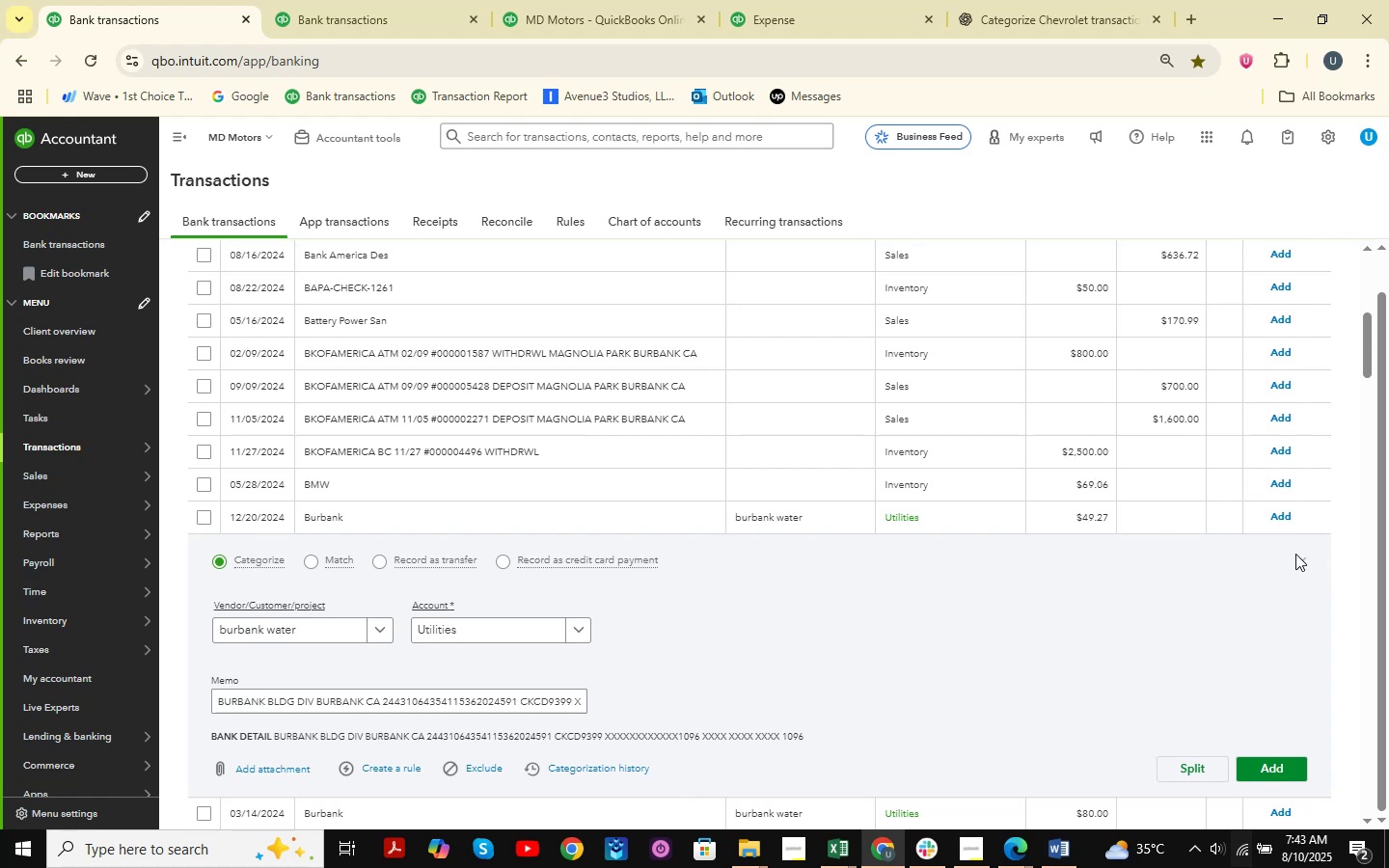 
left_click([1307, 571])
 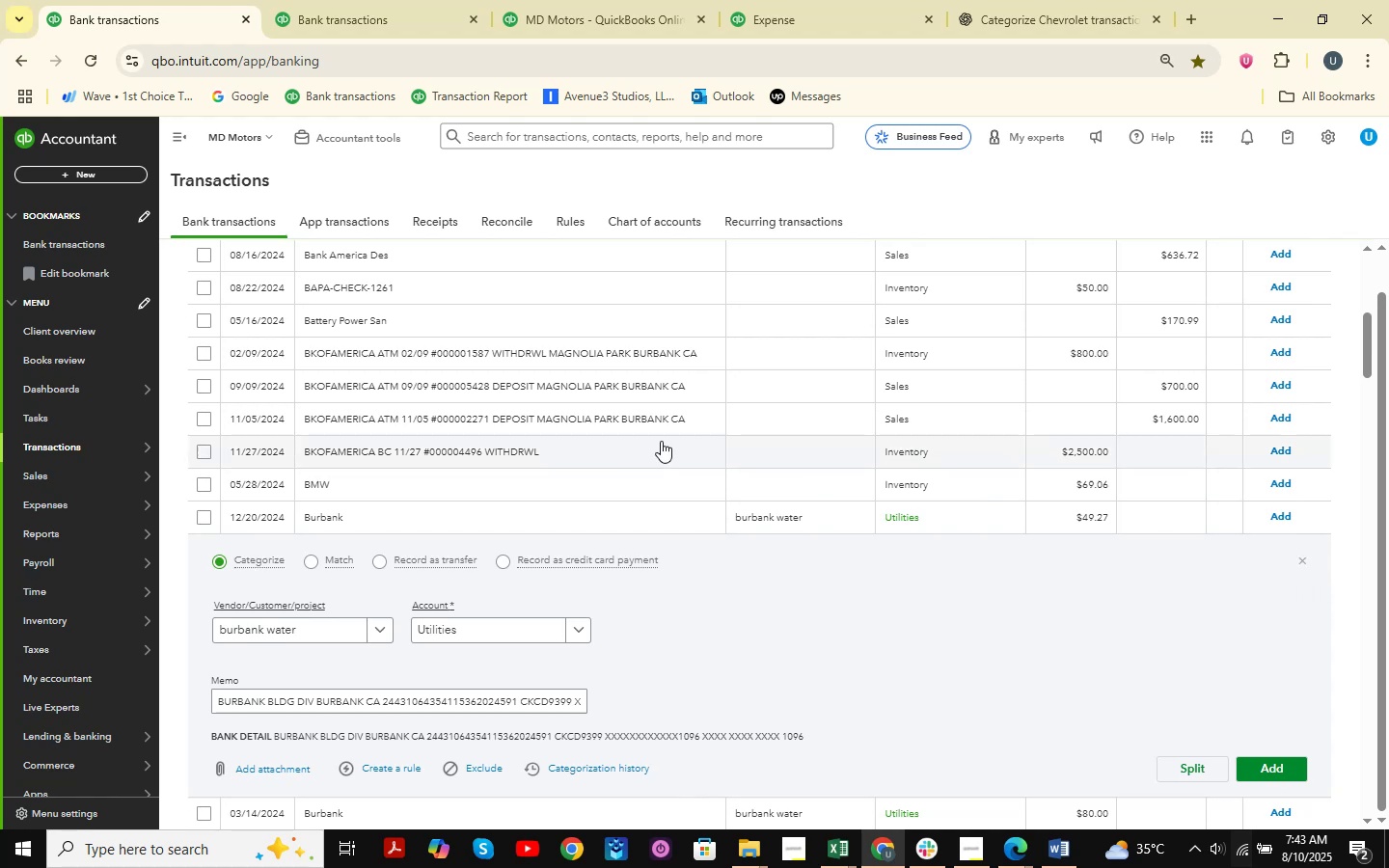 
scroll: coordinate [657, 437], scroll_direction: up, amount: 4.0
 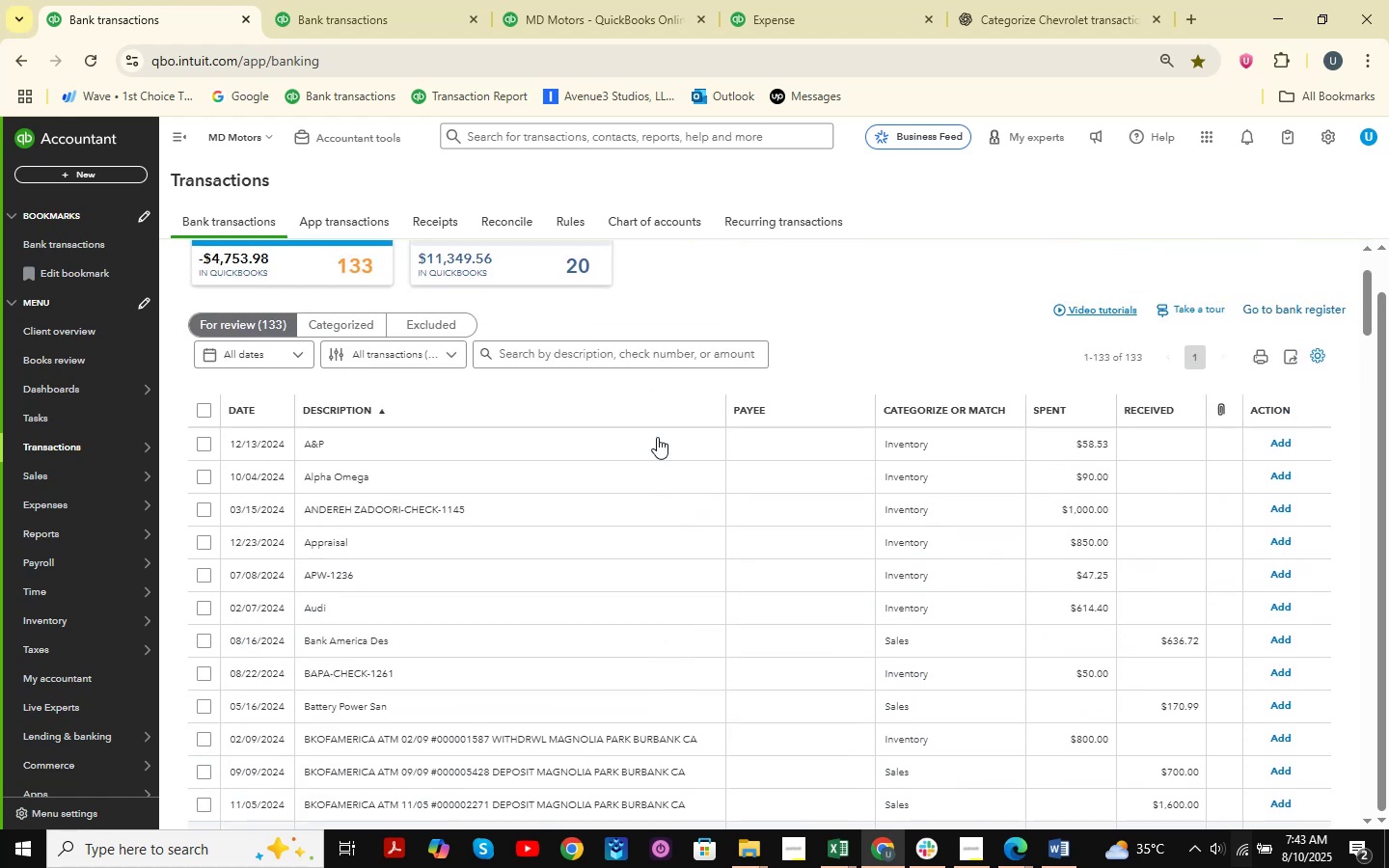 
scroll: coordinate [657, 437], scroll_direction: down, amount: 31.0
 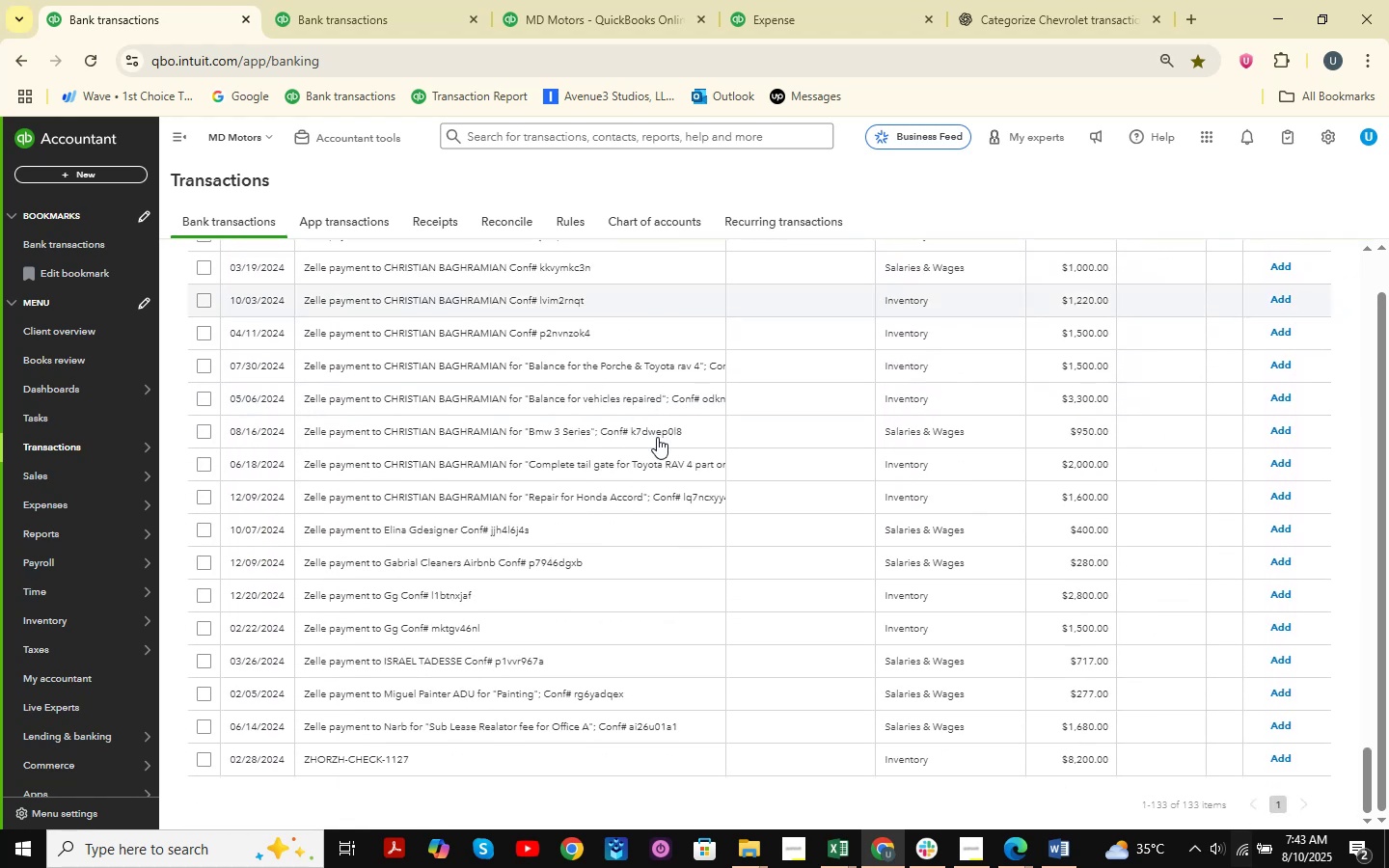 
scroll: coordinate [587, 406], scroll_direction: up, amount: 29.0
 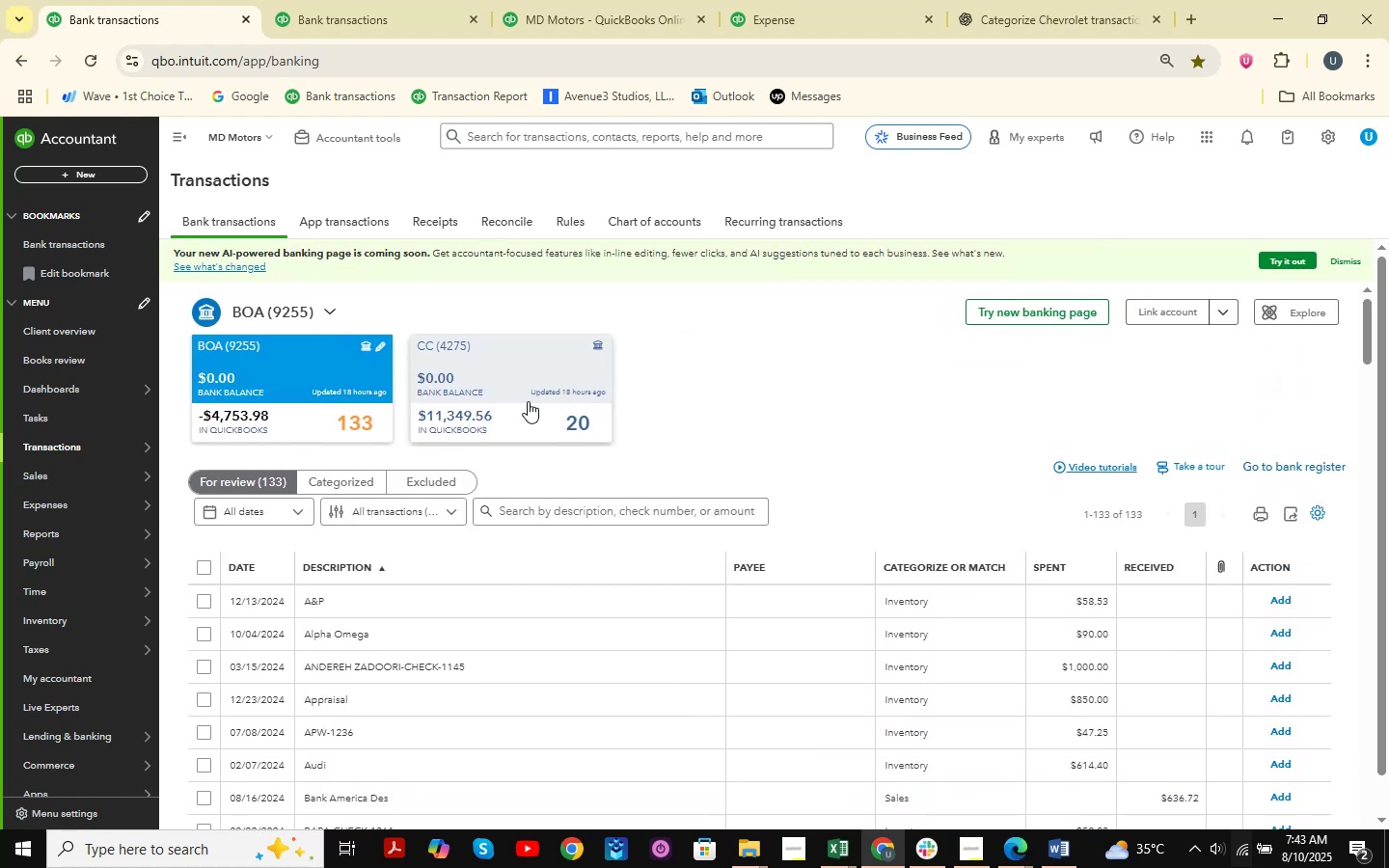 
left_click([504, 397])
 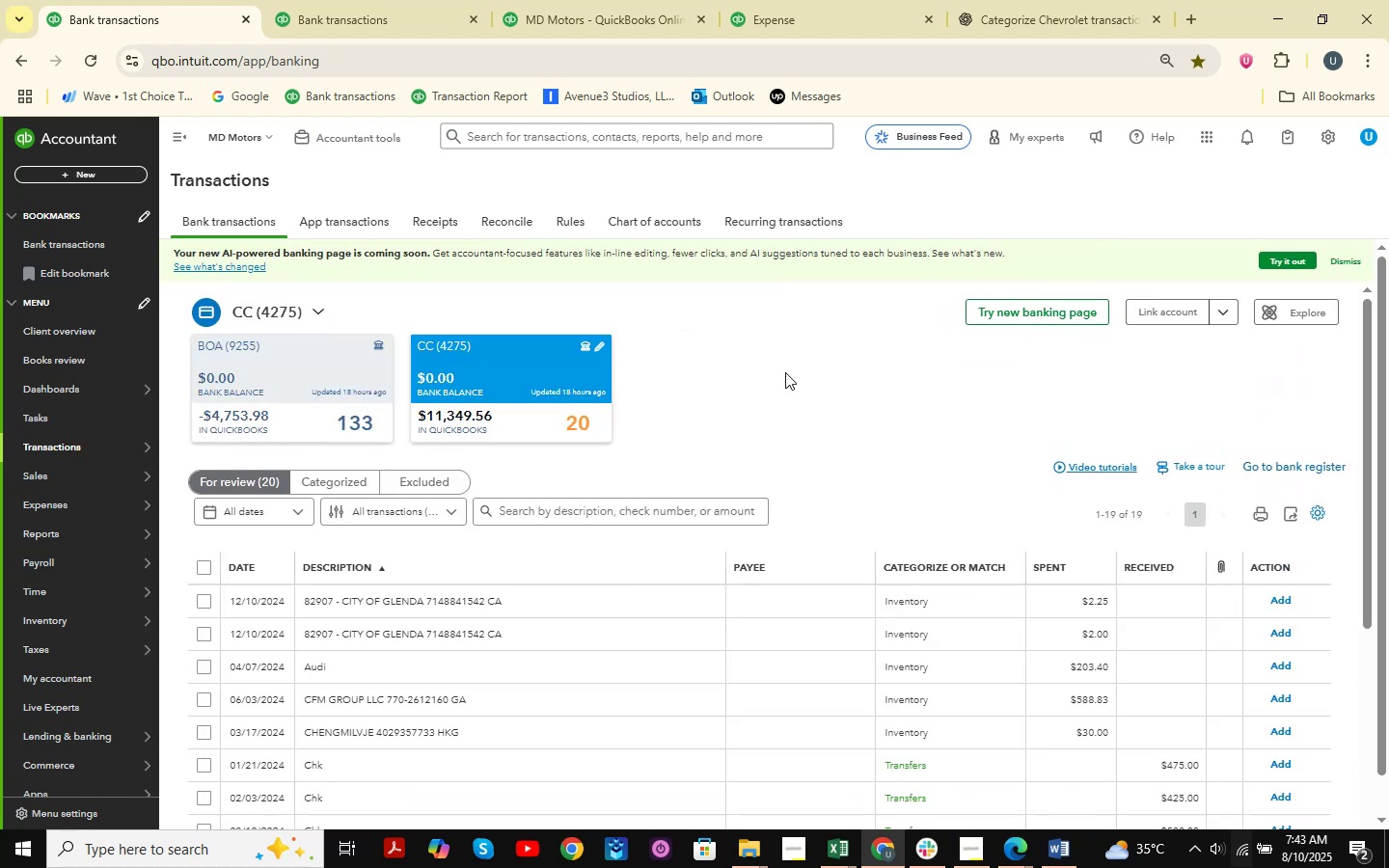 
scroll: coordinate [758, 395], scroll_direction: down, amount: 12.0
 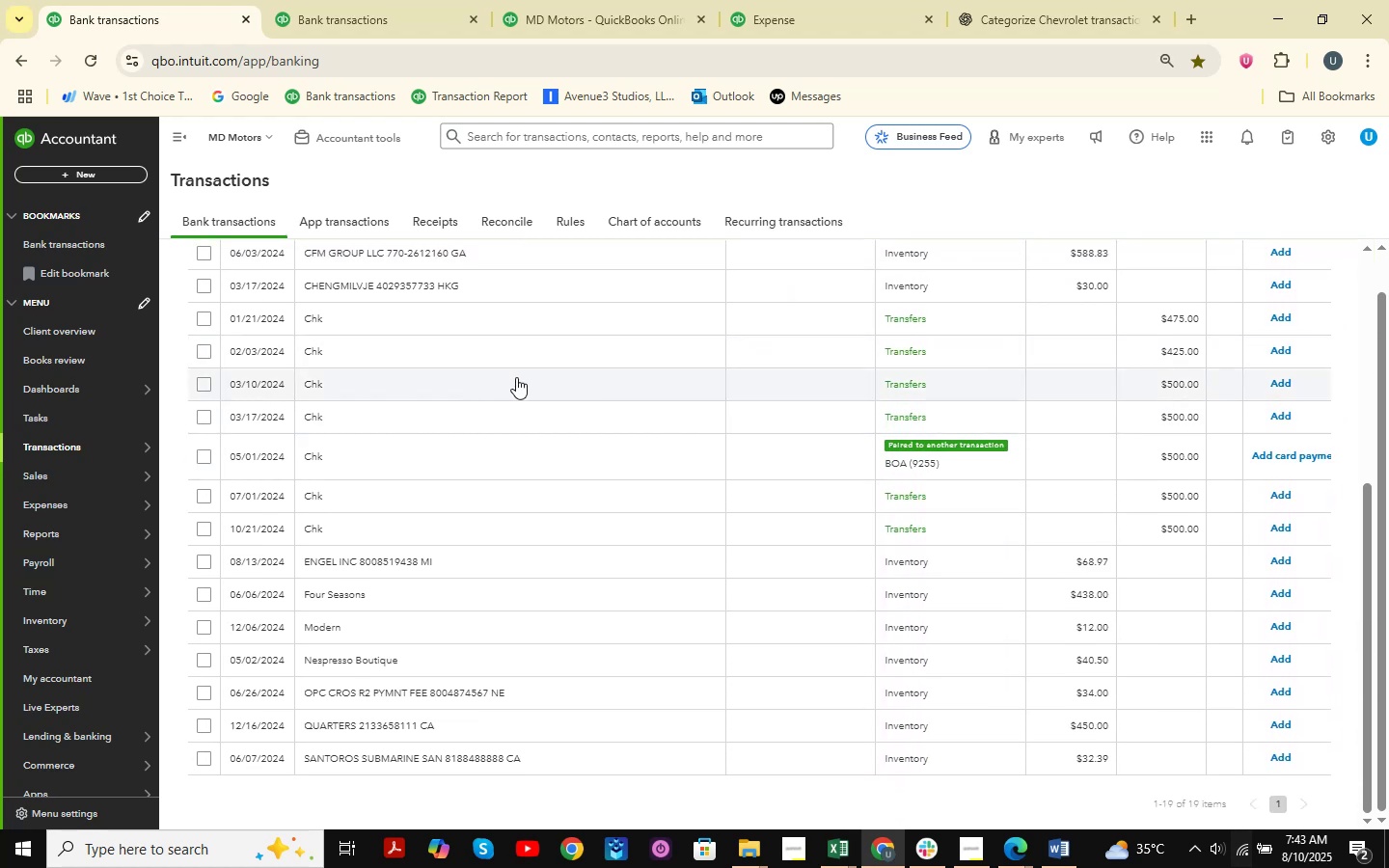 
scroll: coordinate [448, 321], scroll_direction: up, amount: 2.0
 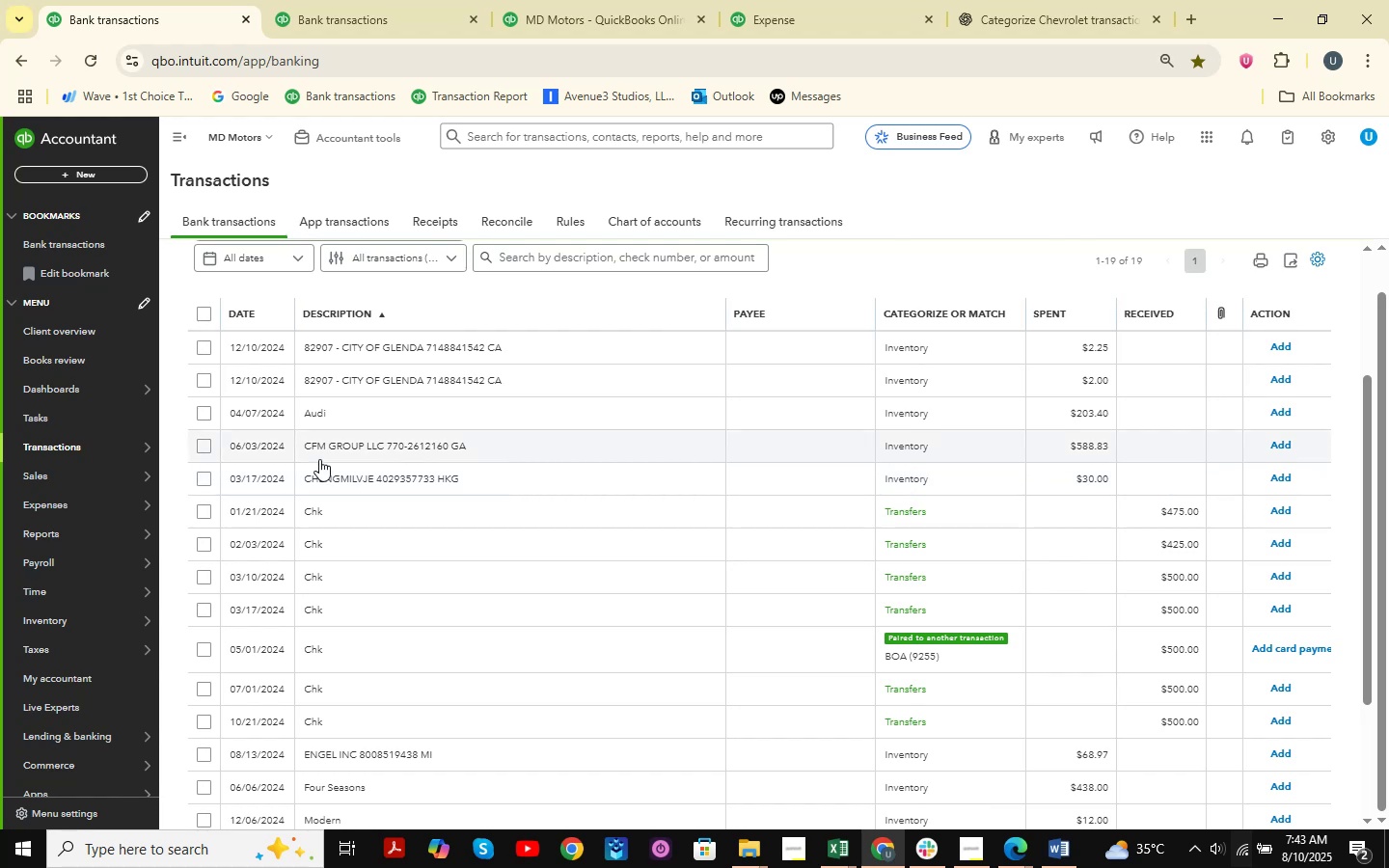 
wait(12.39)
 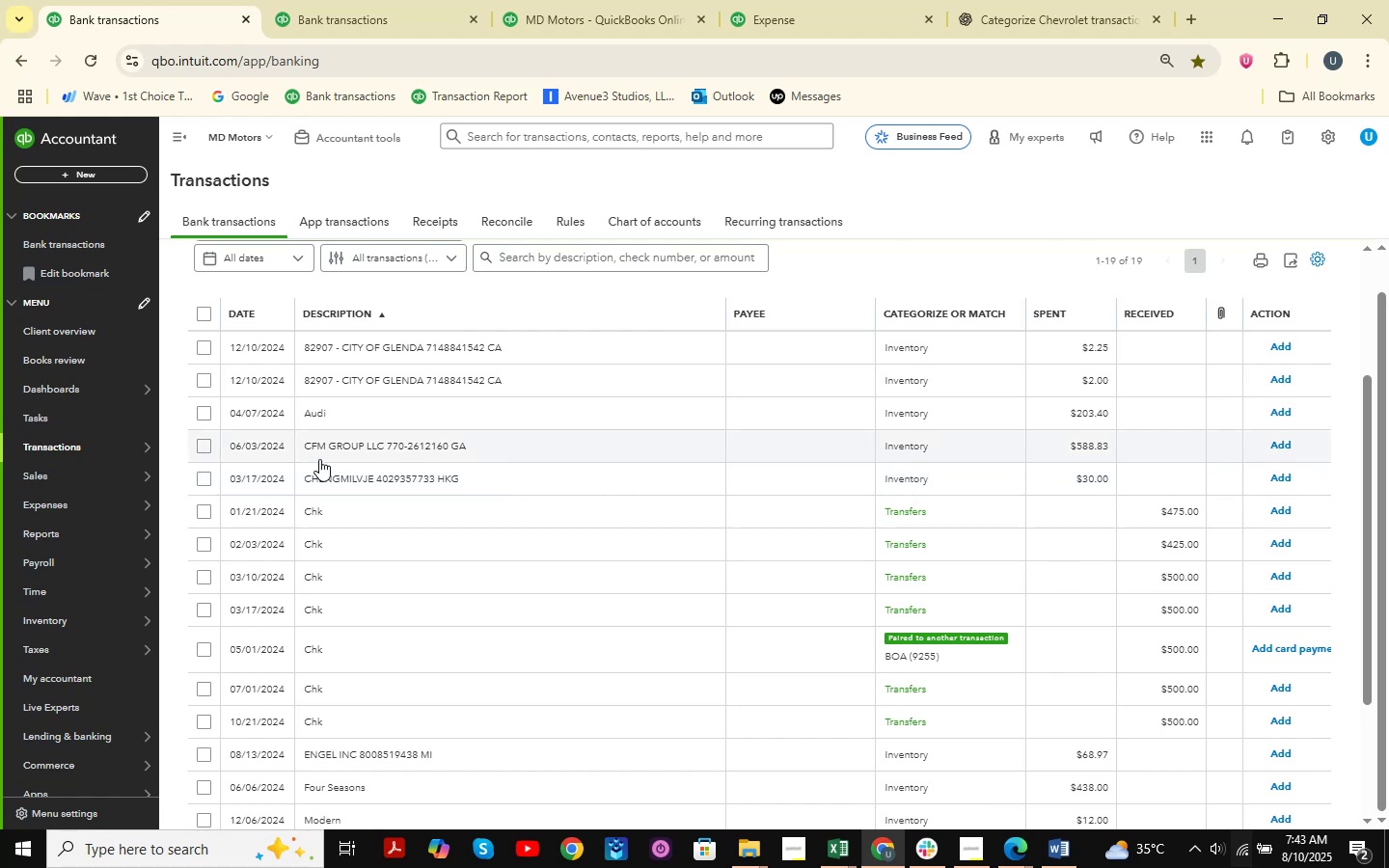 
scroll: coordinate [621, 367], scroll_direction: down, amount: 6.0
 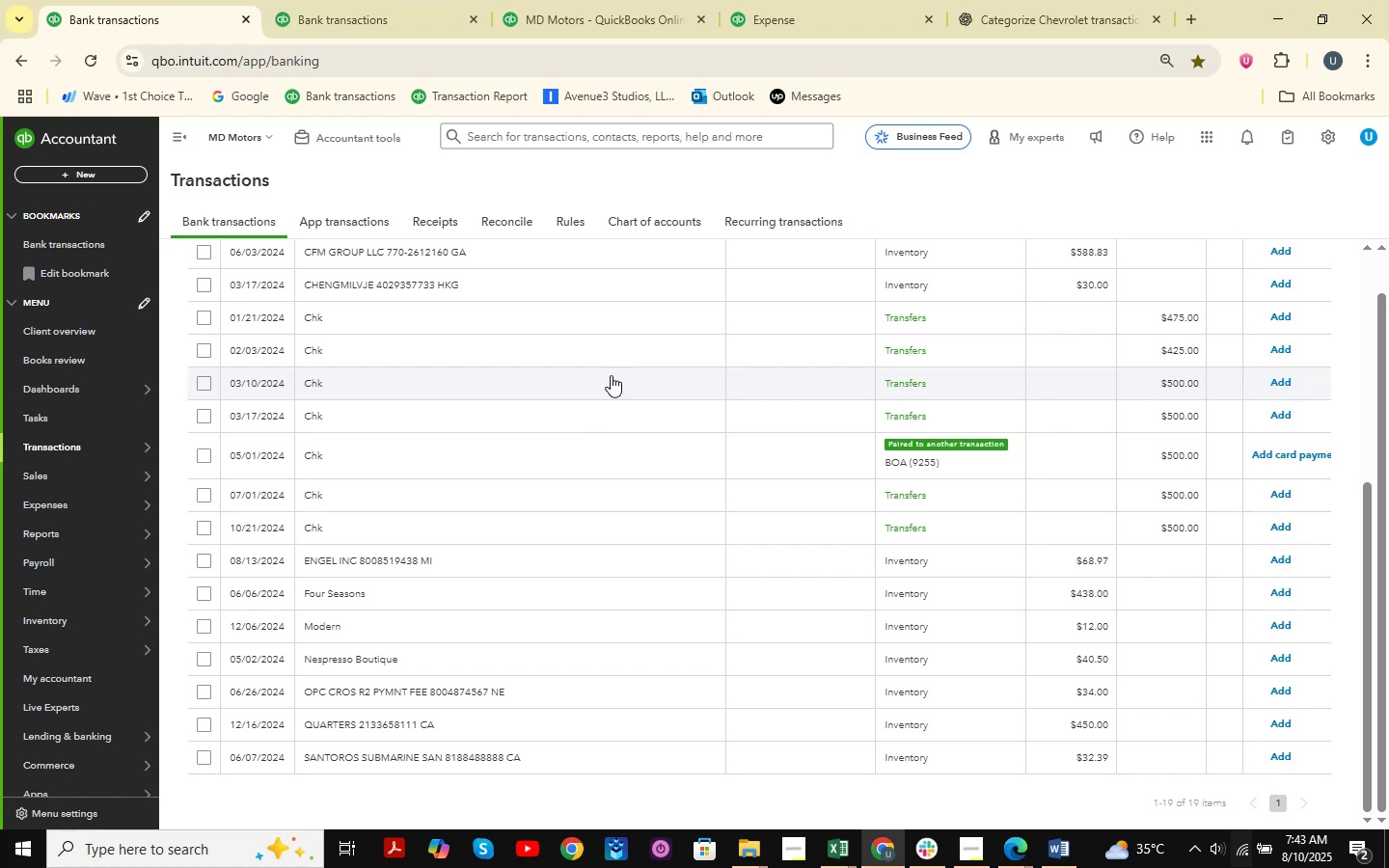 
scroll: coordinate [390, 299], scroll_direction: up, amount: 3.0
 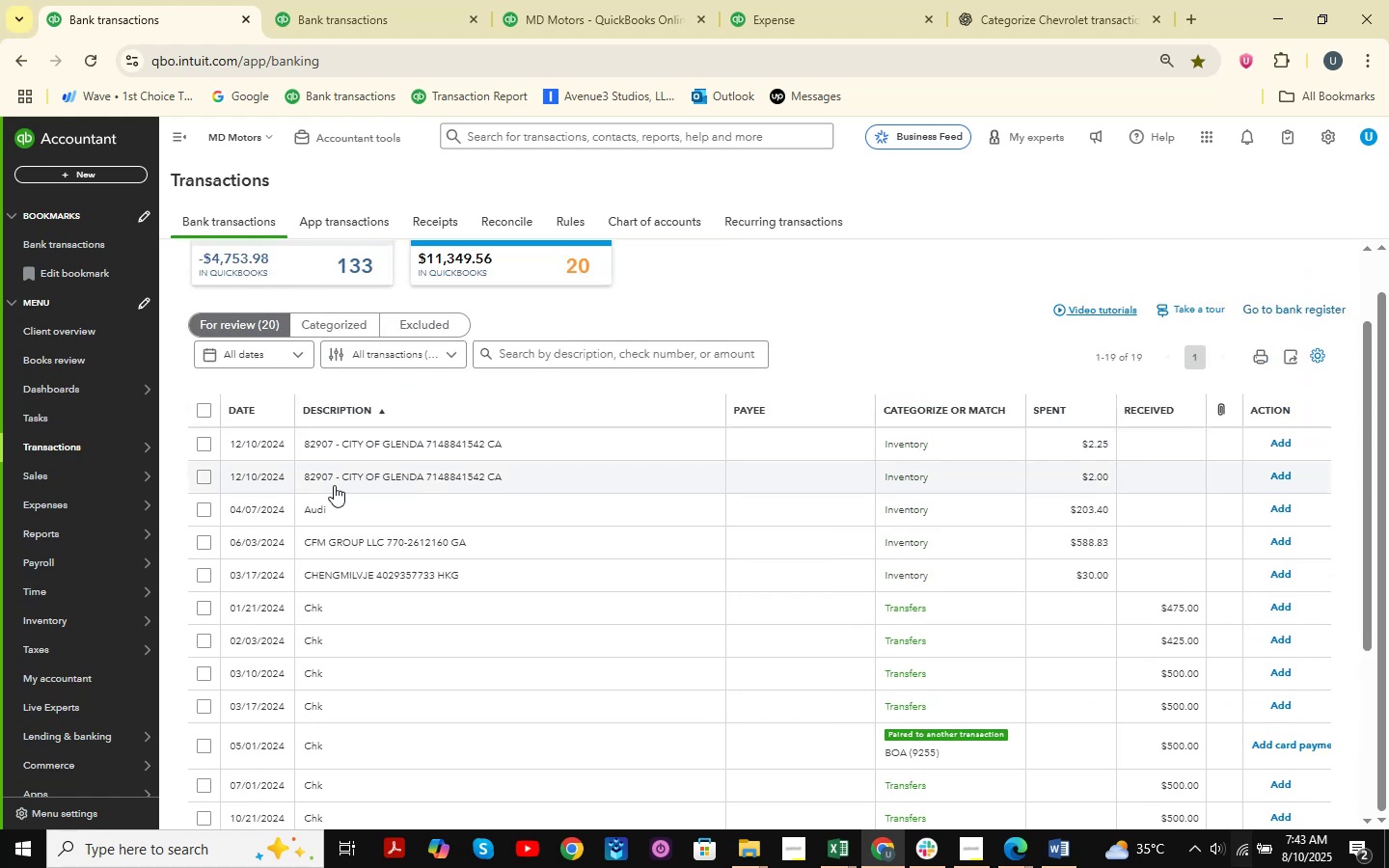 
left_click([334, 485])
 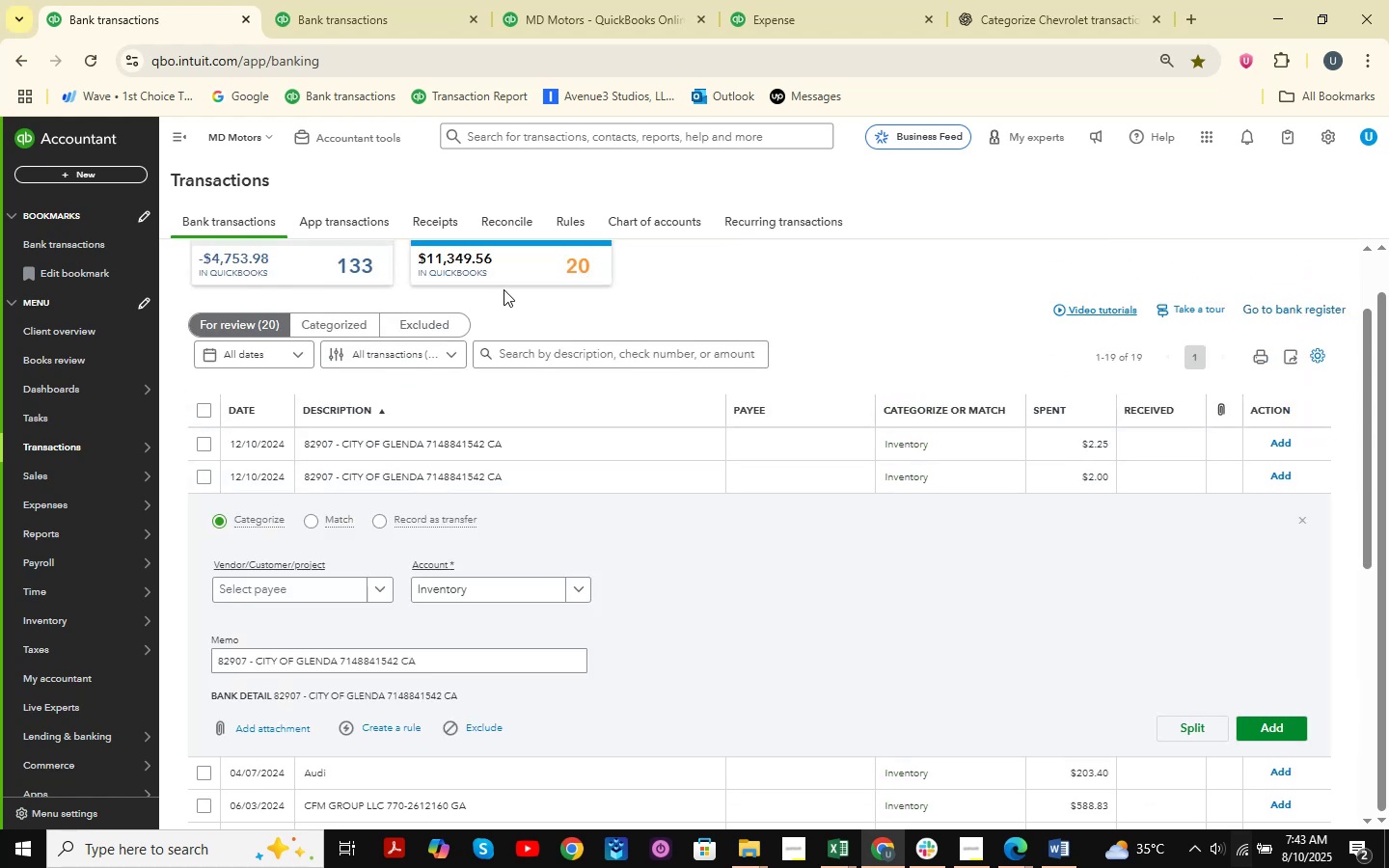 
scroll: coordinate [504, 290], scroll_direction: down, amount: 4.0
 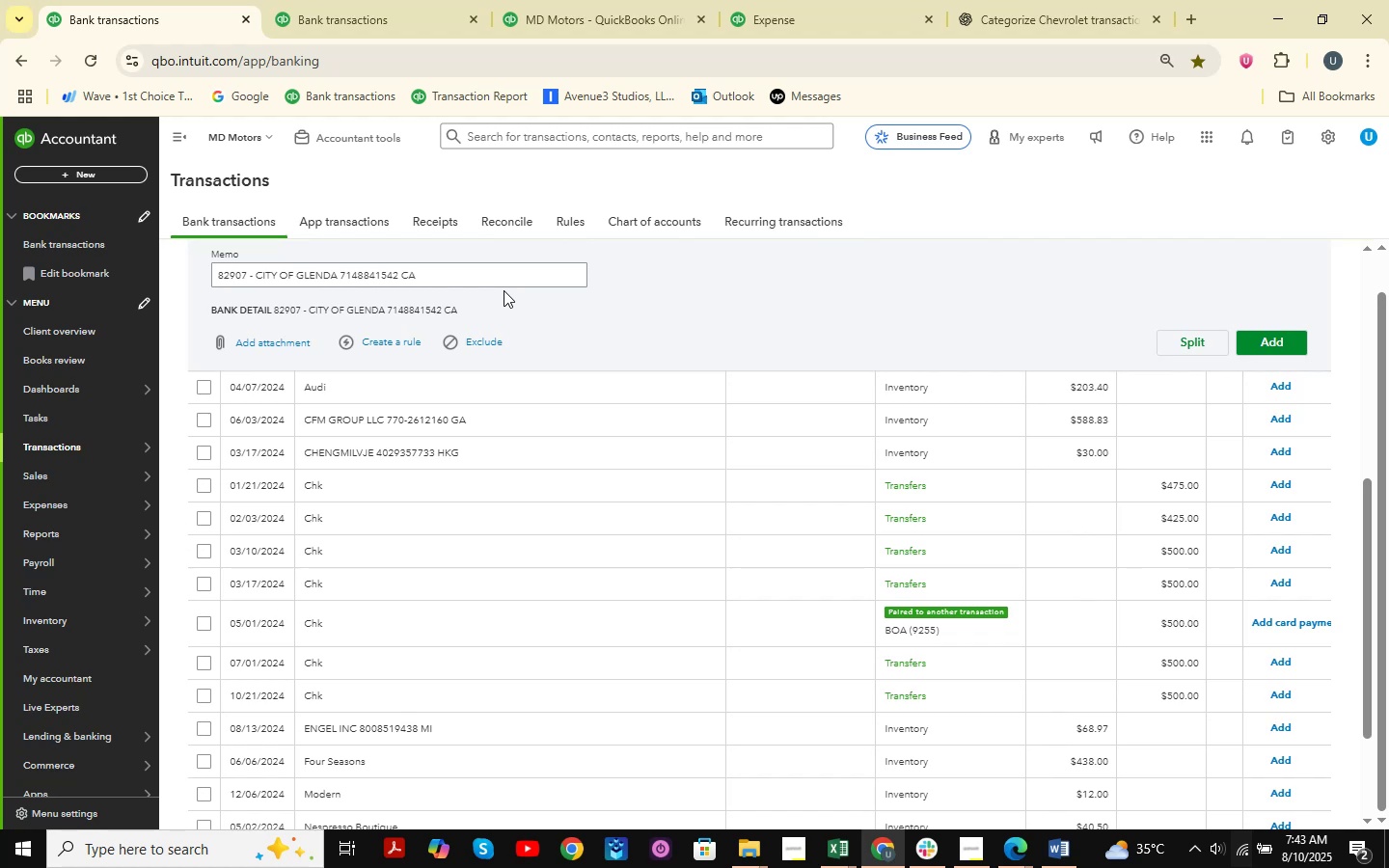 
wait(5.06)
 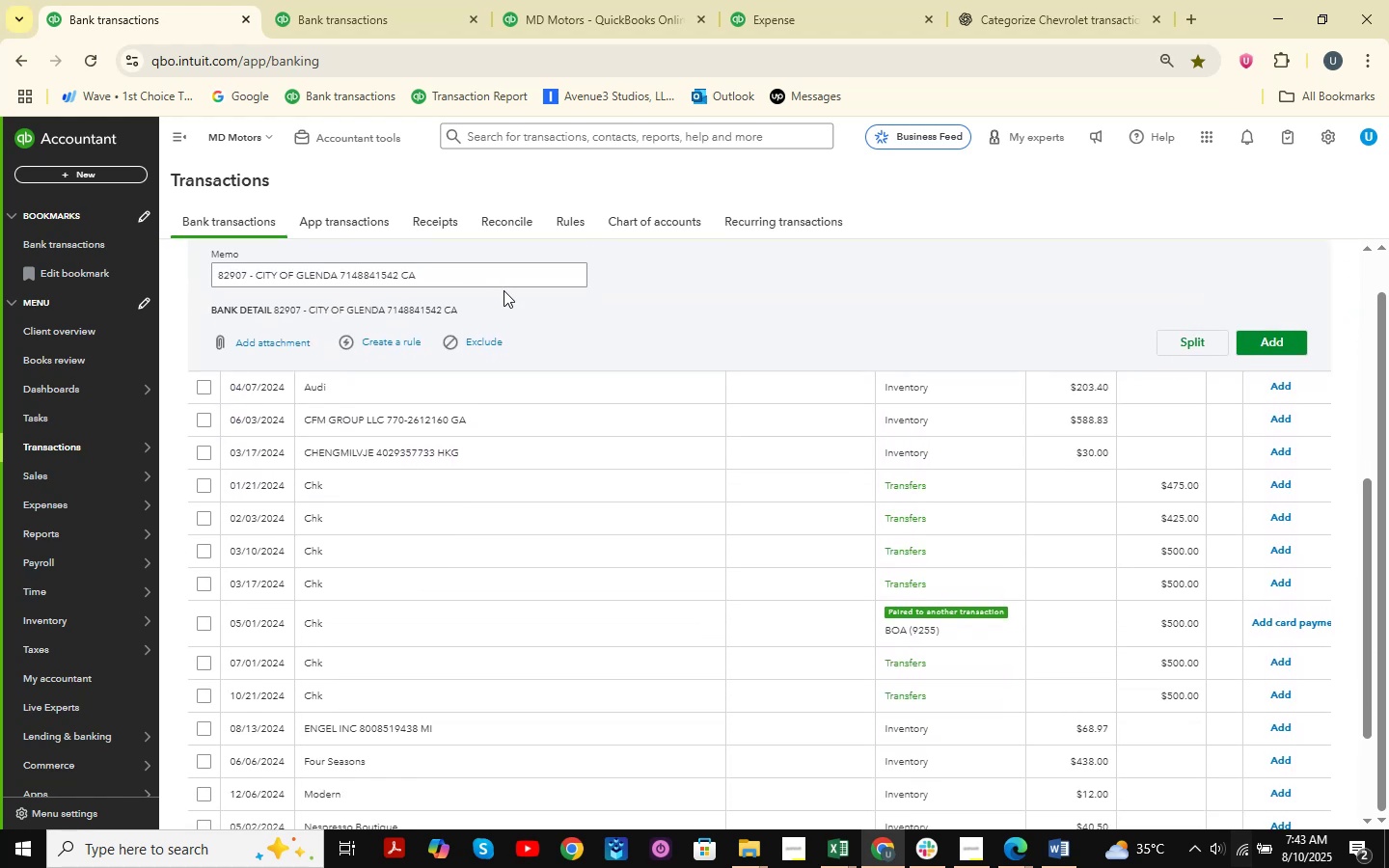 
scroll: coordinate [477, 482], scroll_direction: down, amount: 2.0
 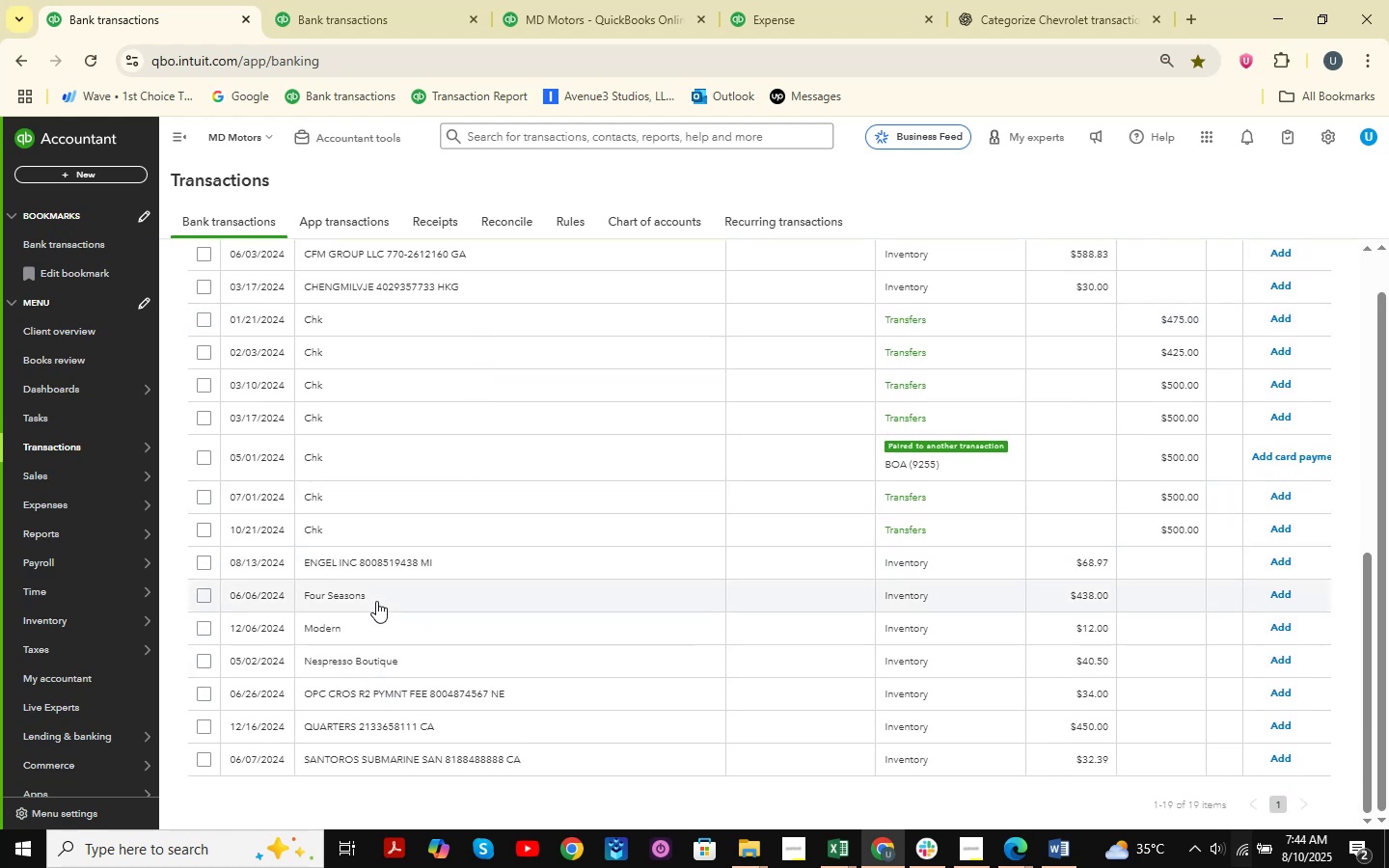 
left_click([383, 563])
 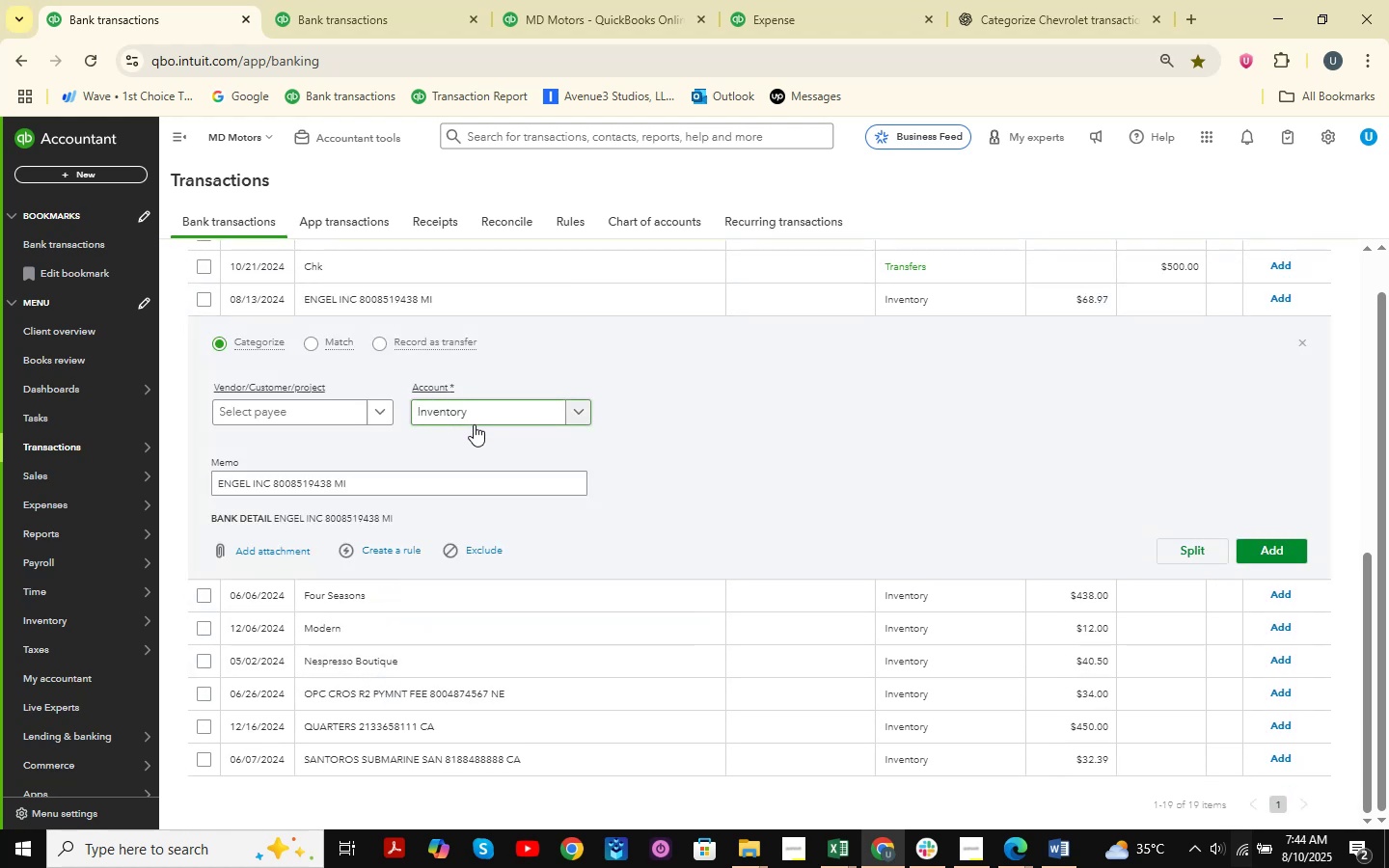 
scroll: coordinate [478, 463], scroll_direction: down, amount: 2.0
 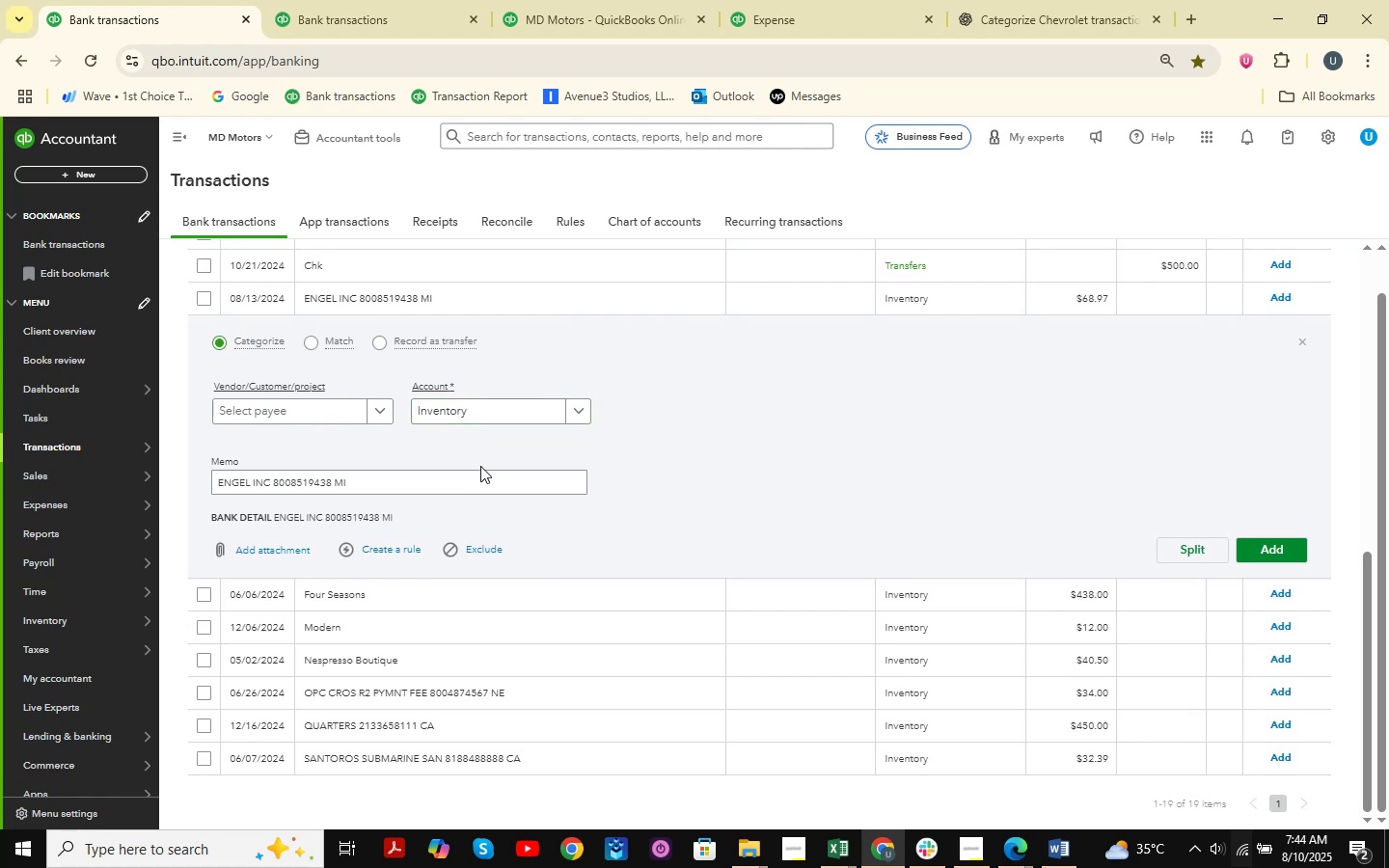 
scroll: coordinate [493, 452], scroll_direction: up, amount: 1.0
 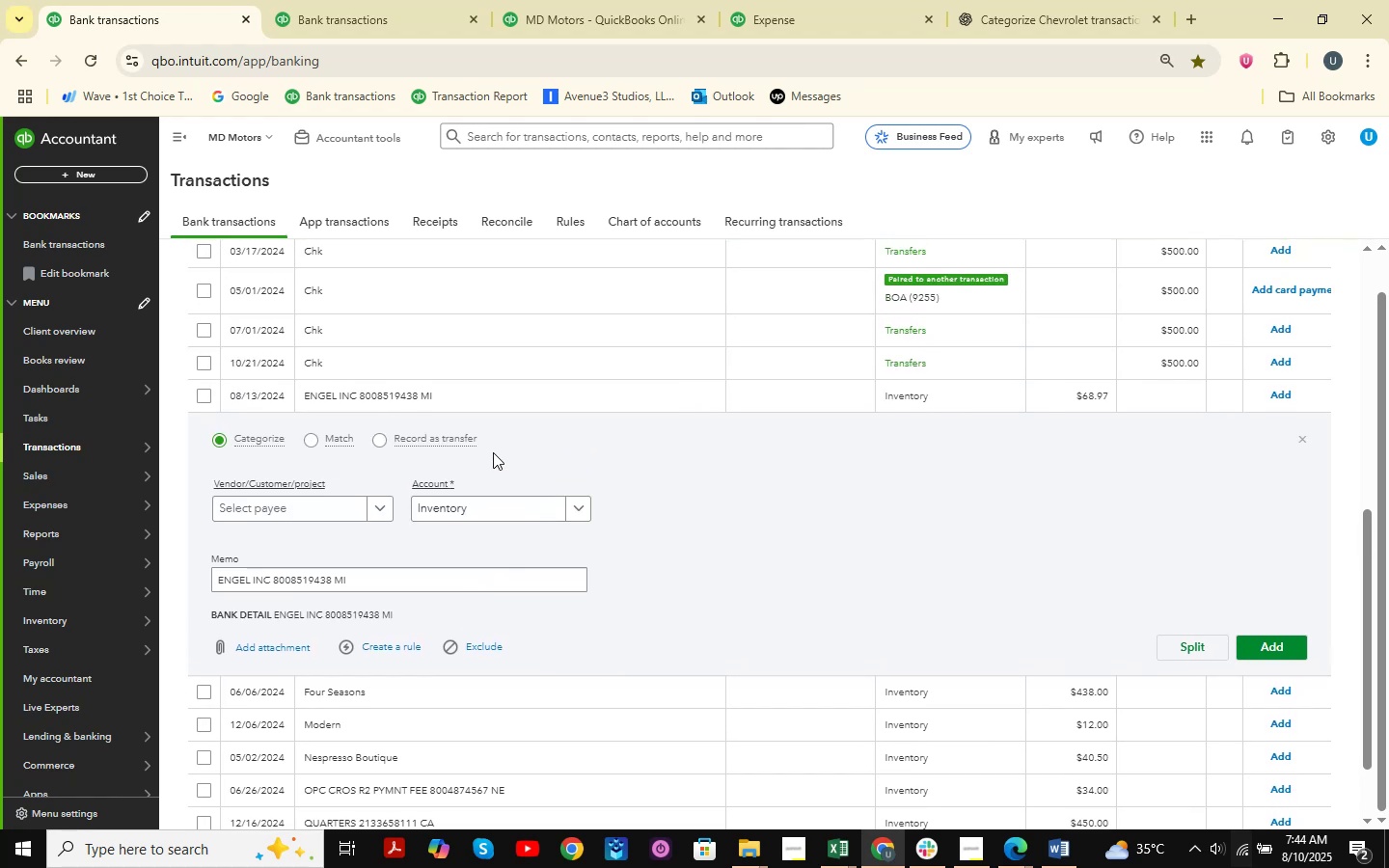 
wait(5.71)
 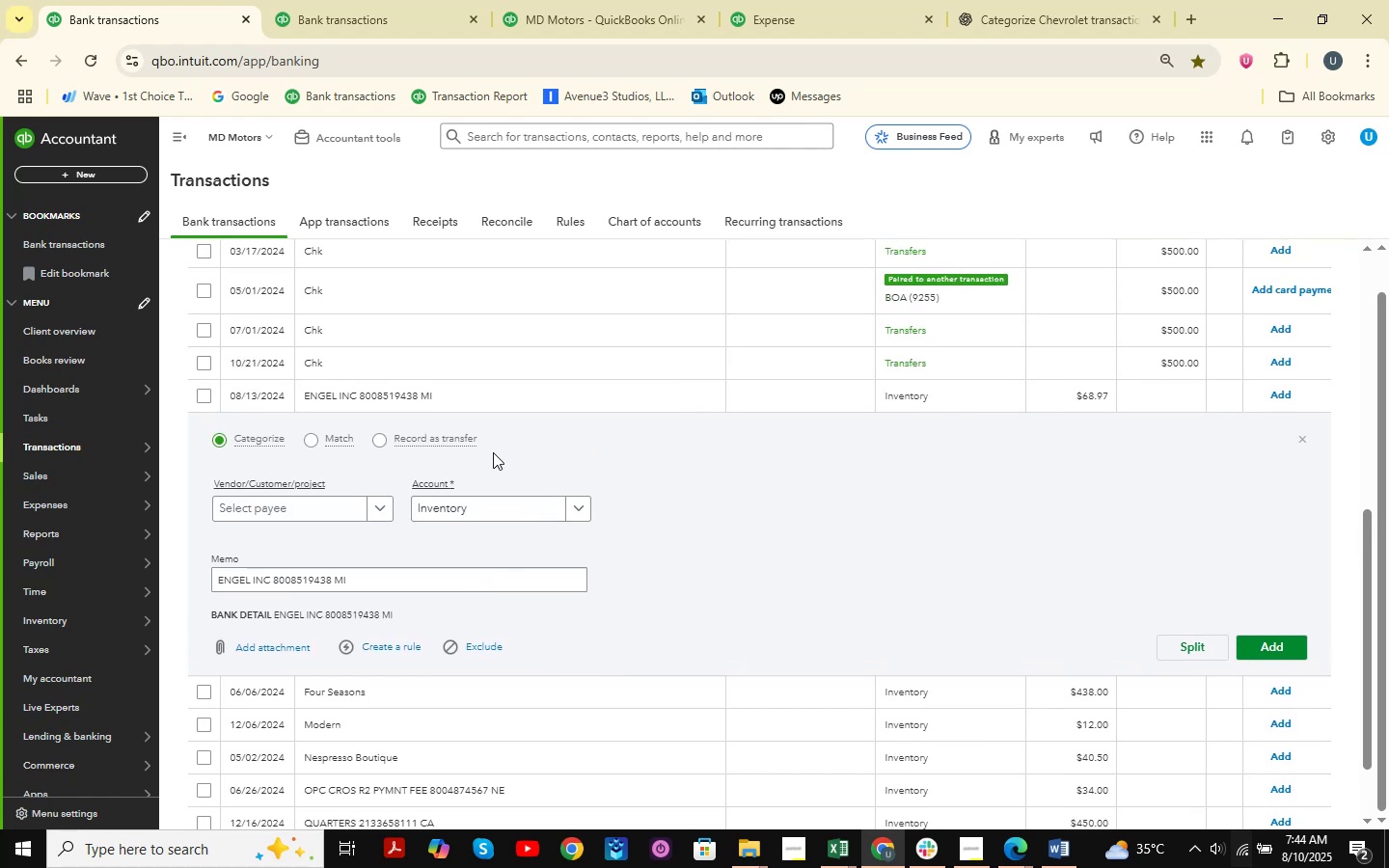 
scroll: coordinate [574, 405], scroll_direction: down, amount: 9.0
 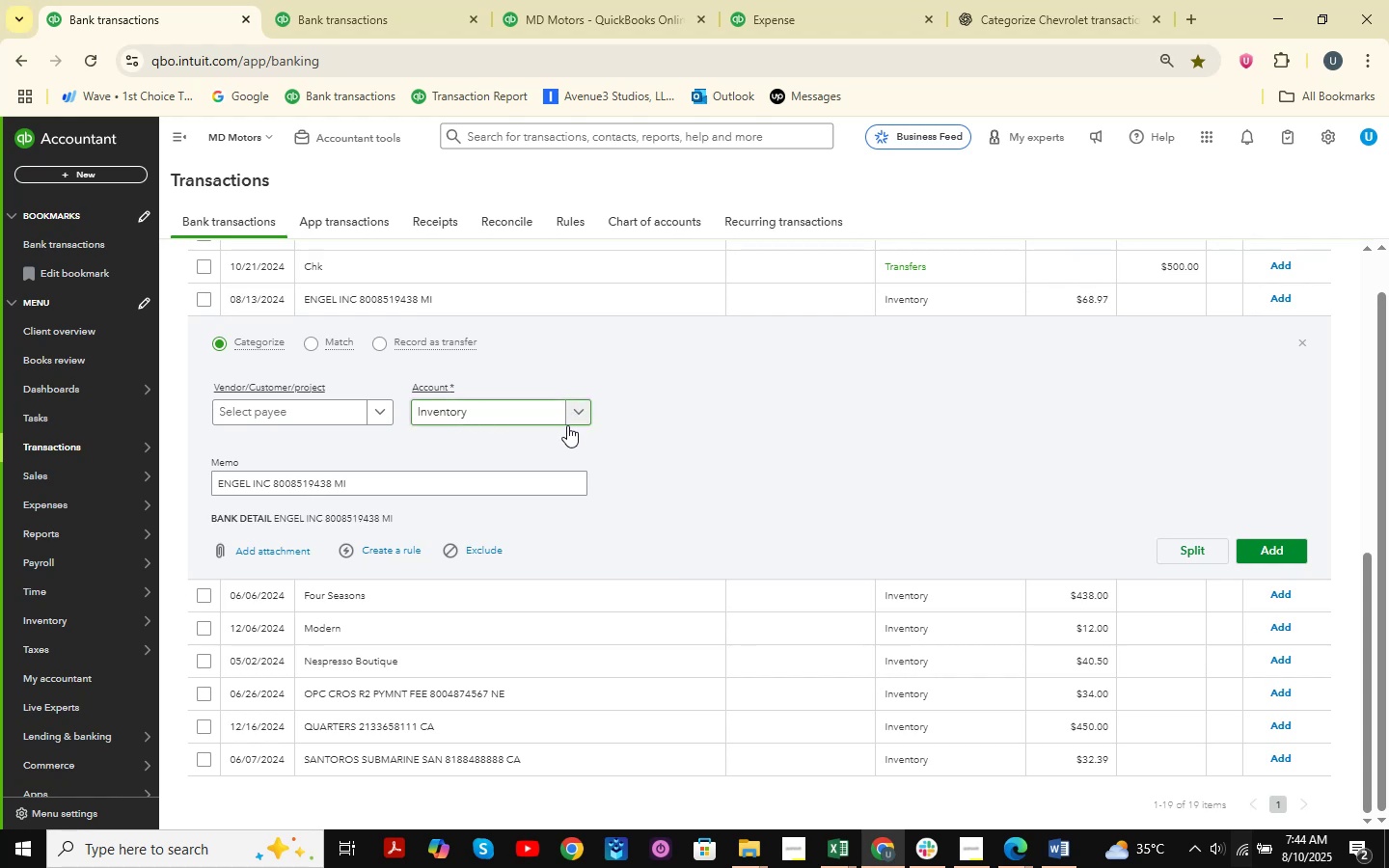 
scroll: coordinate [413, 506], scroll_direction: up, amount: 11.0
 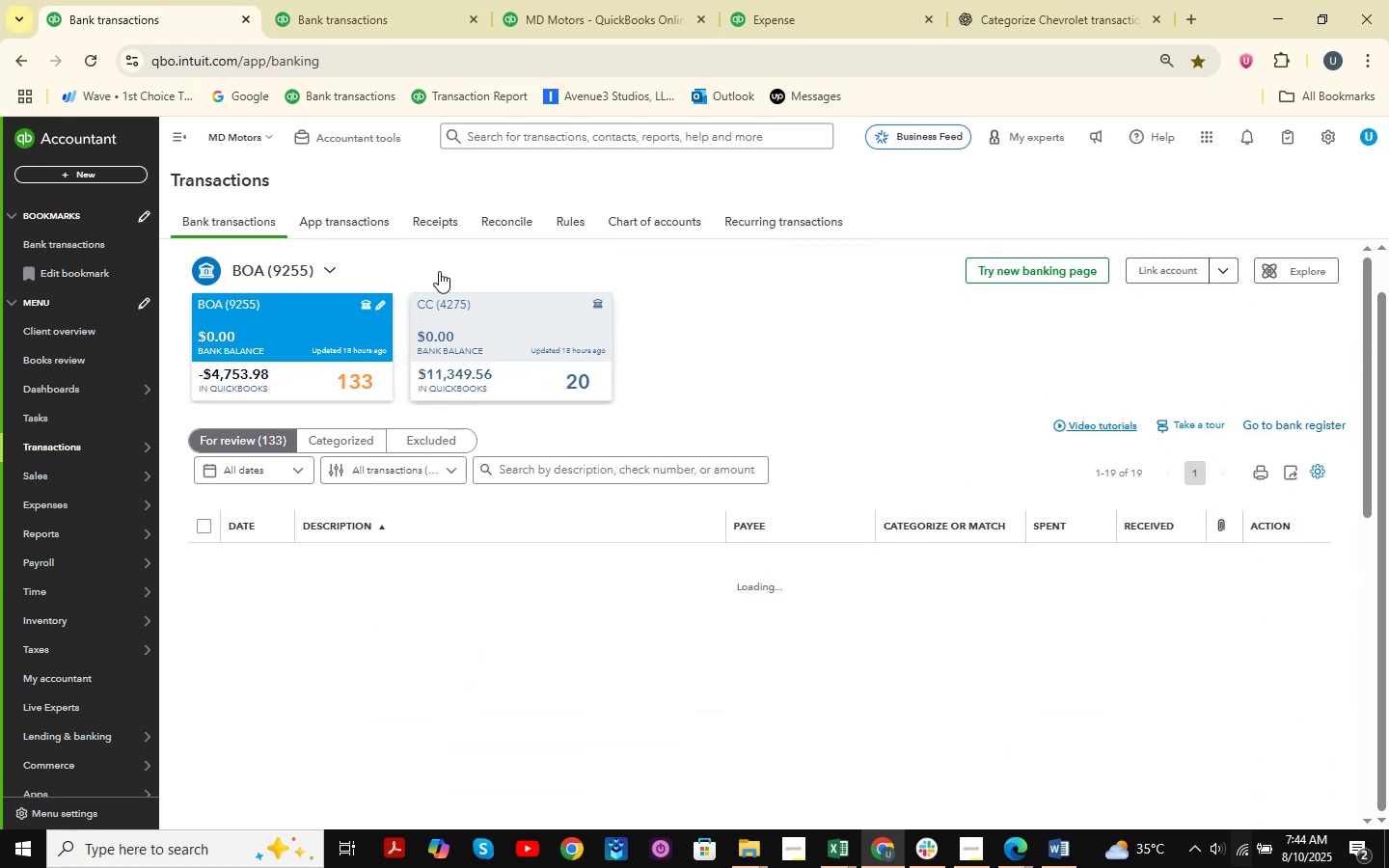 
scroll: coordinate [635, 369], scroll_direction: down, amount: 4.0
 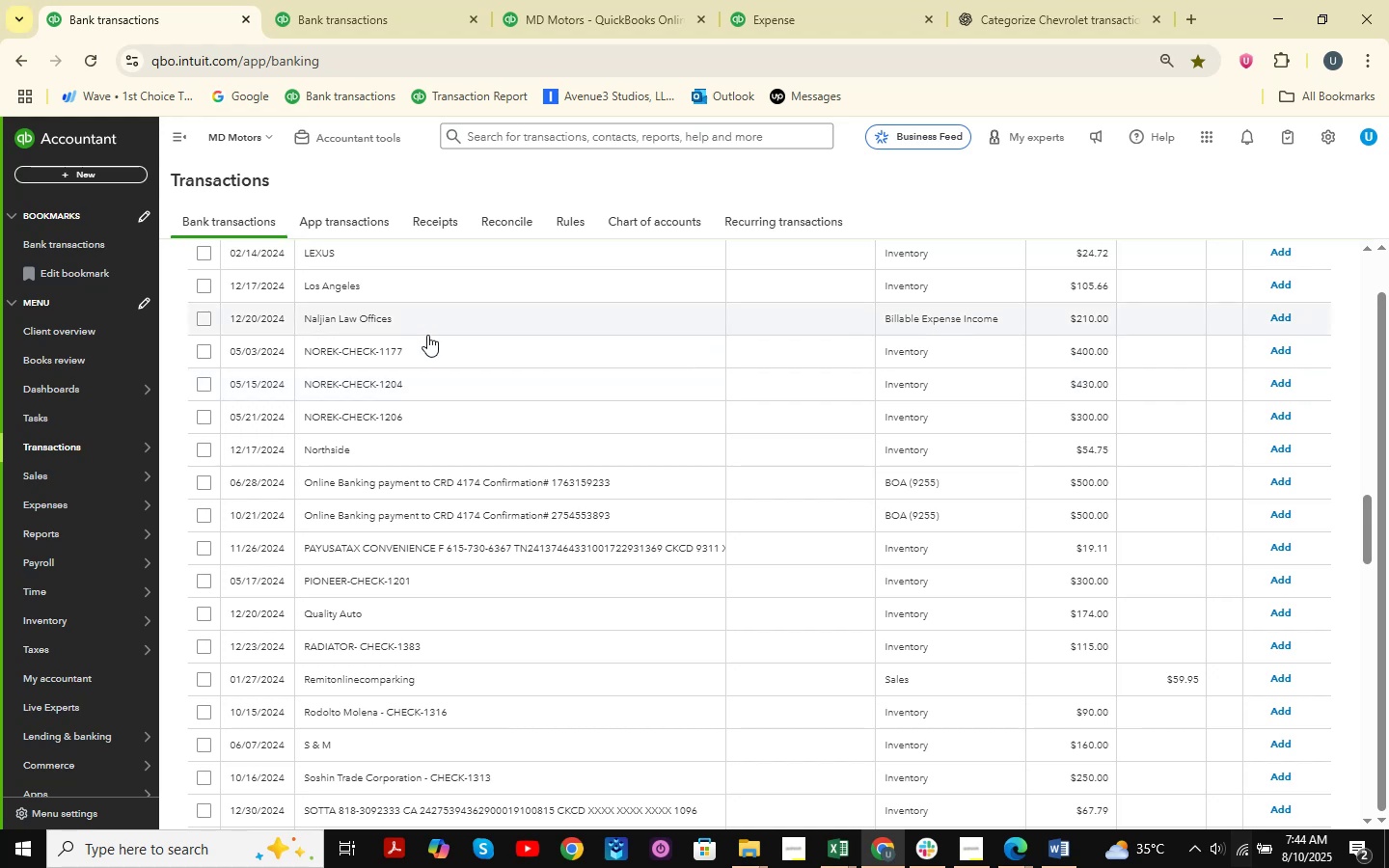 
left_click([413, 346])
 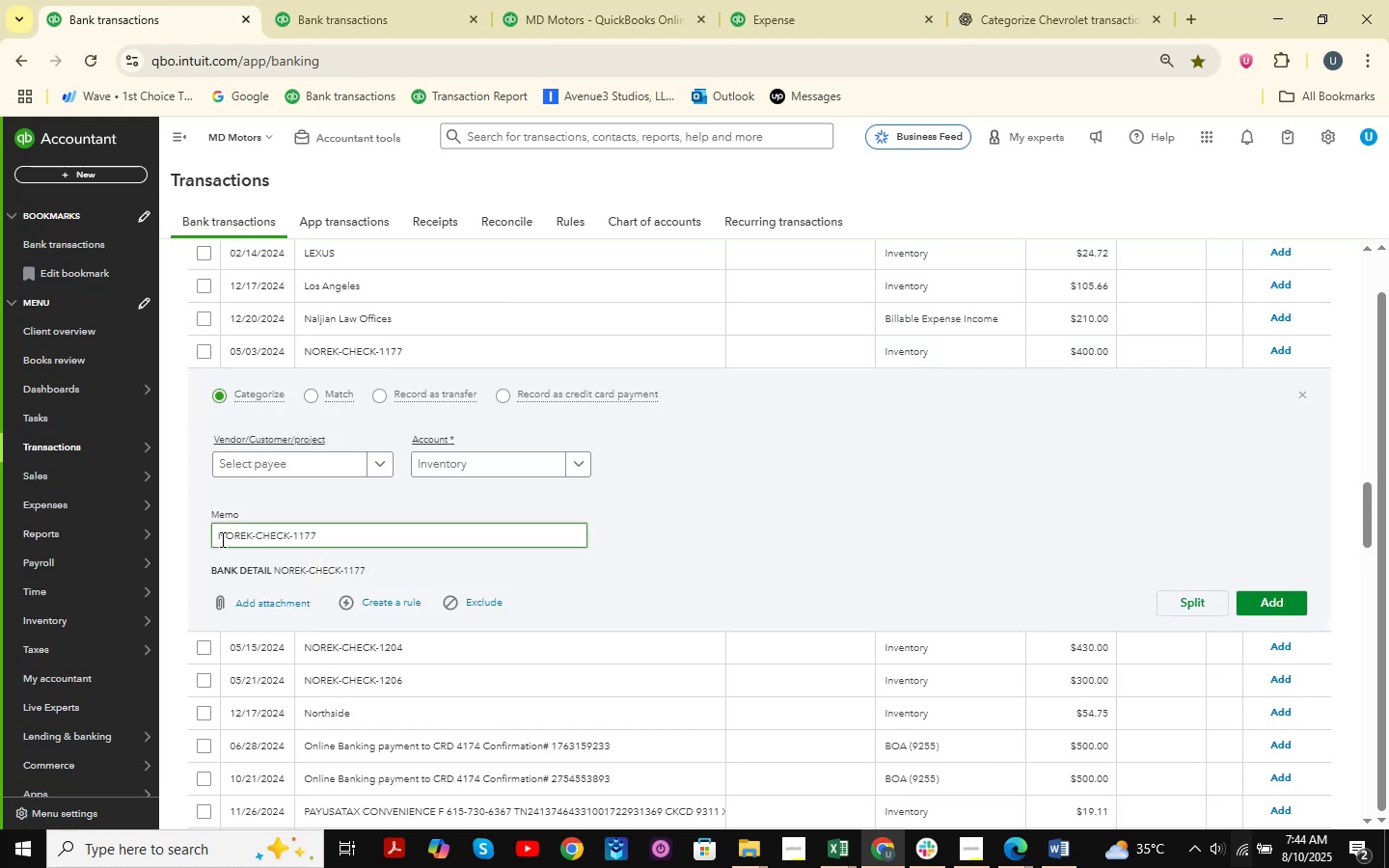 
left_click_drag(start_coordinate=[211, 533], to_coordinate=[251, 542])
 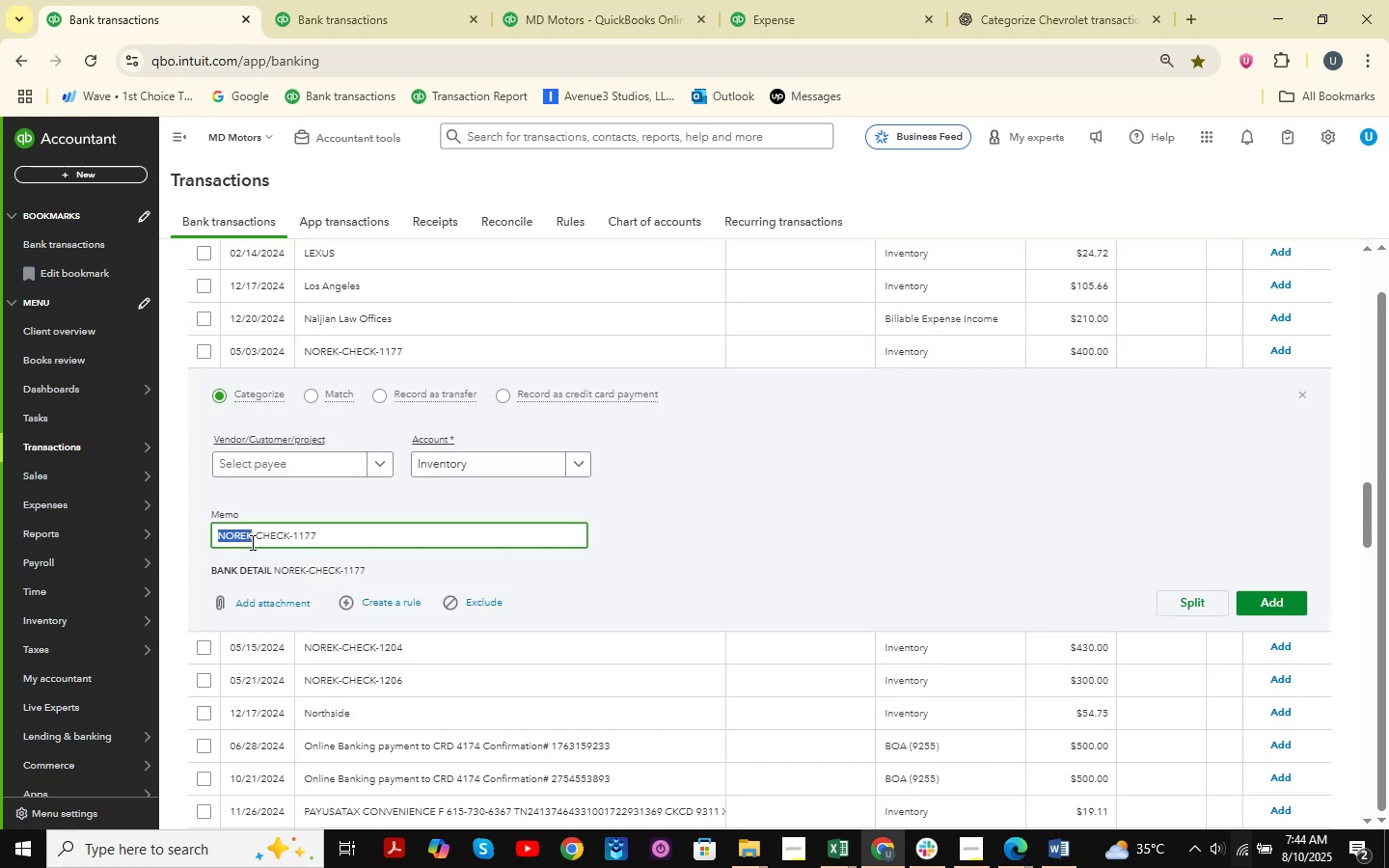 
key(Control+C)
 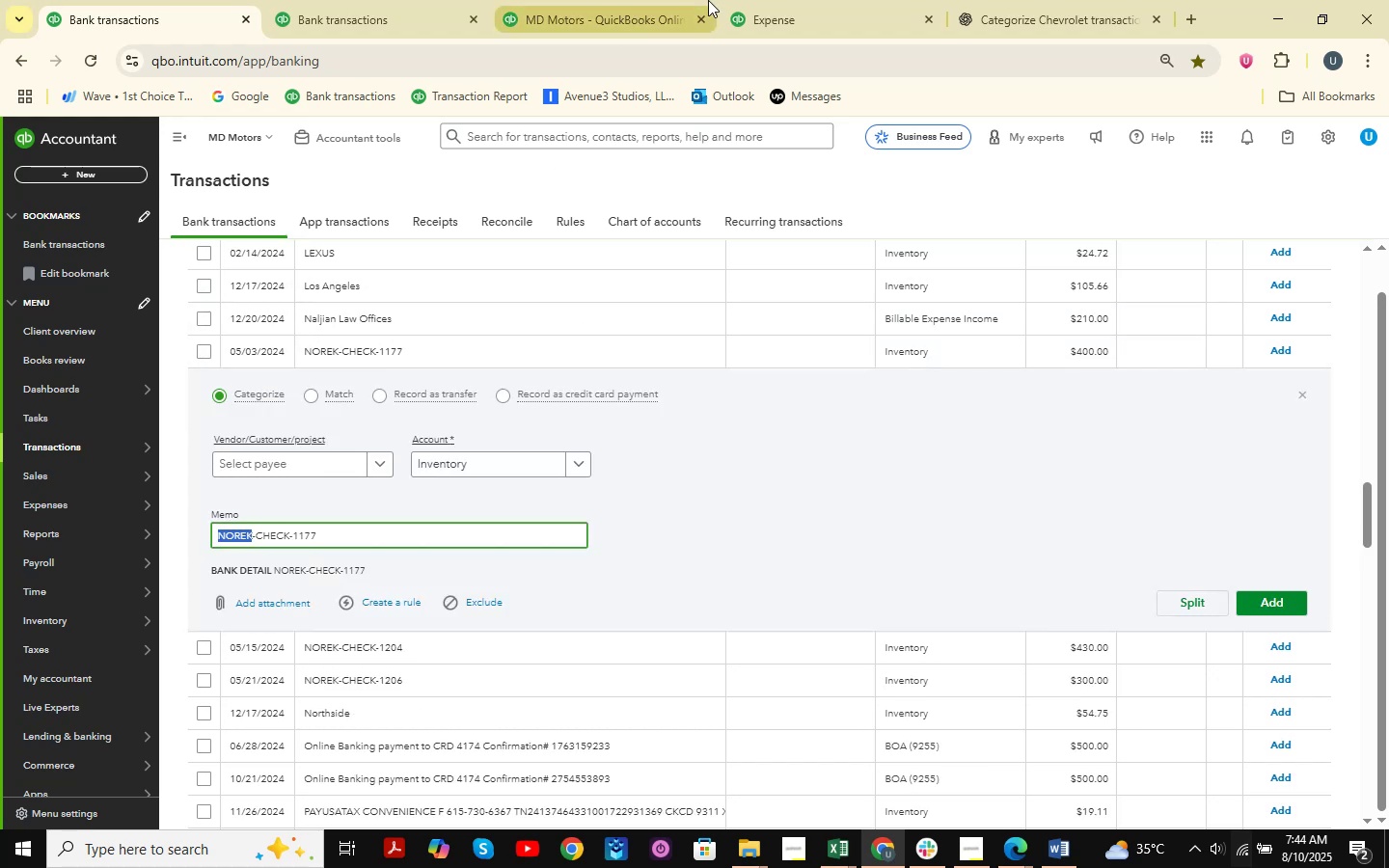 
double_click([766, 0])
 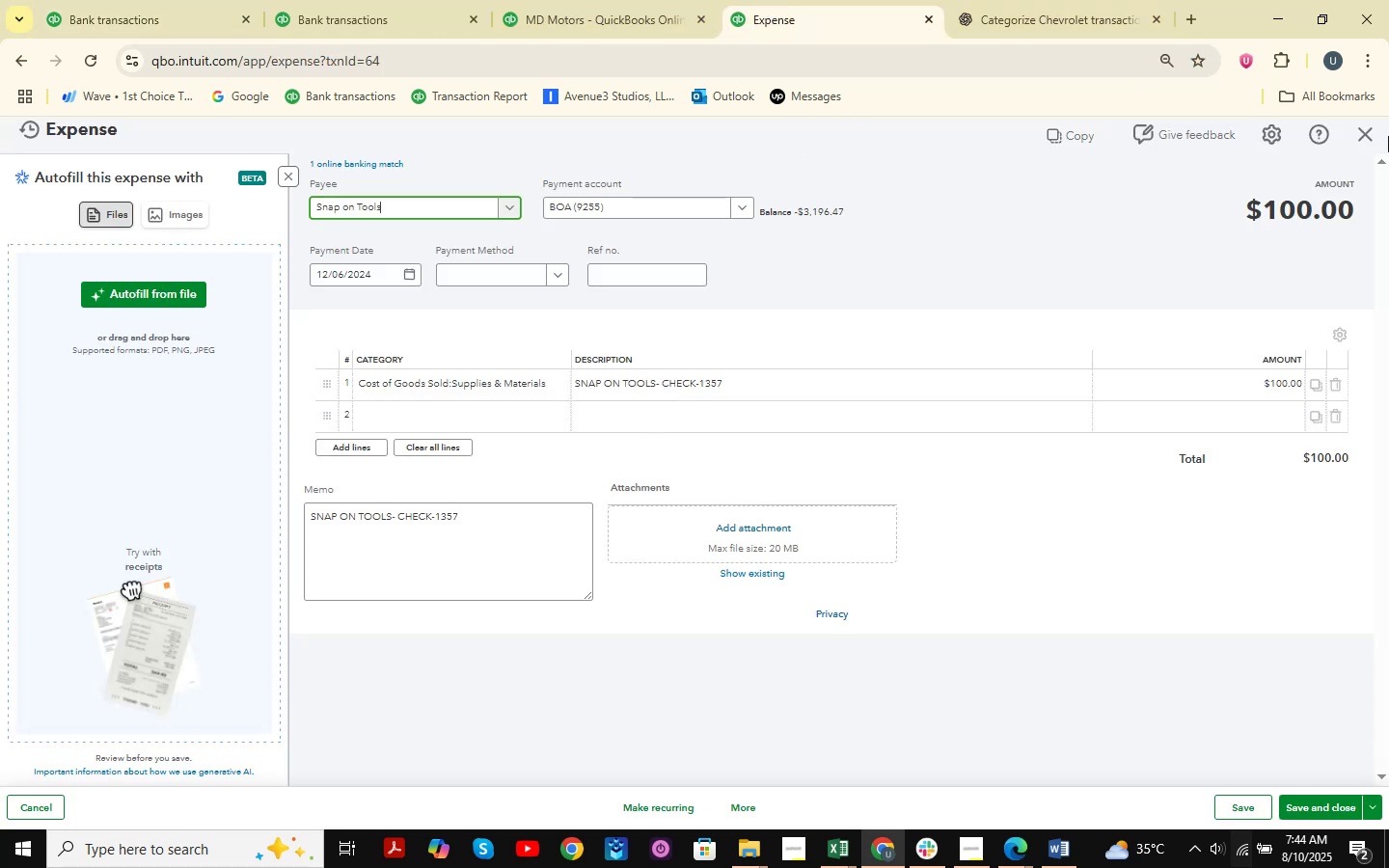 
left_click([1372, 141])
 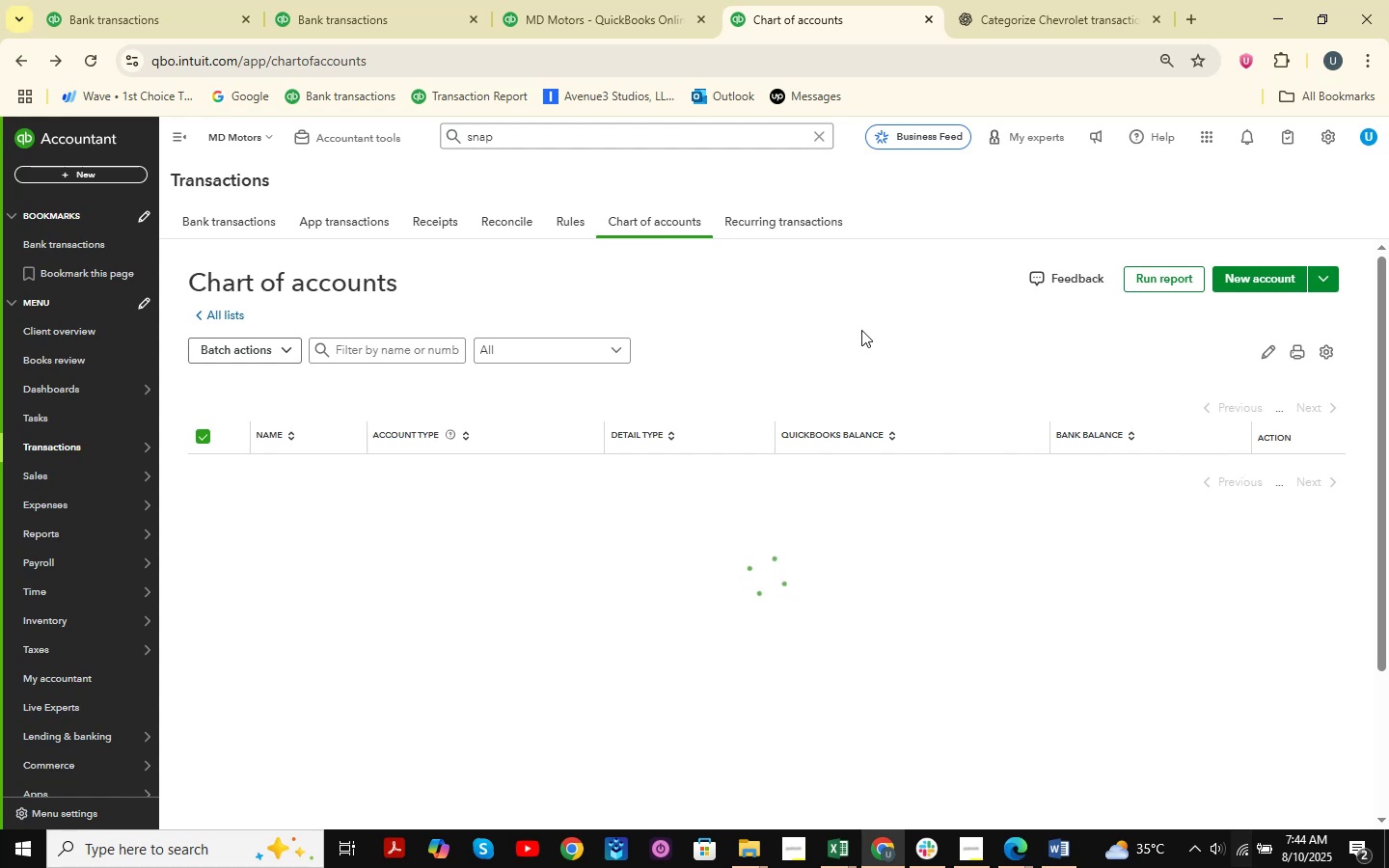 
wait(30.75)
 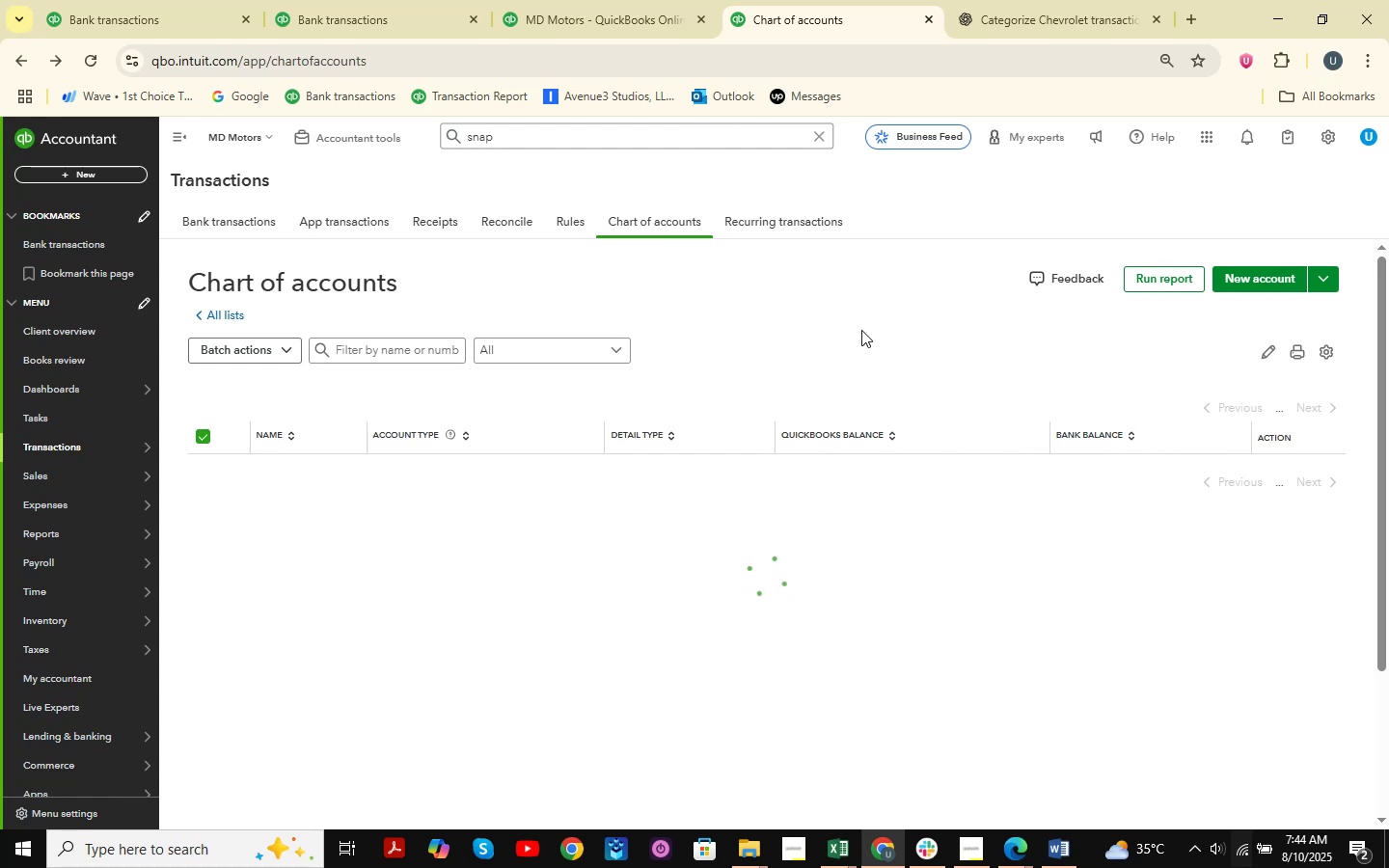 
scroll: coordinate [861, 330], scroll_direction: down, amount: 5.0
 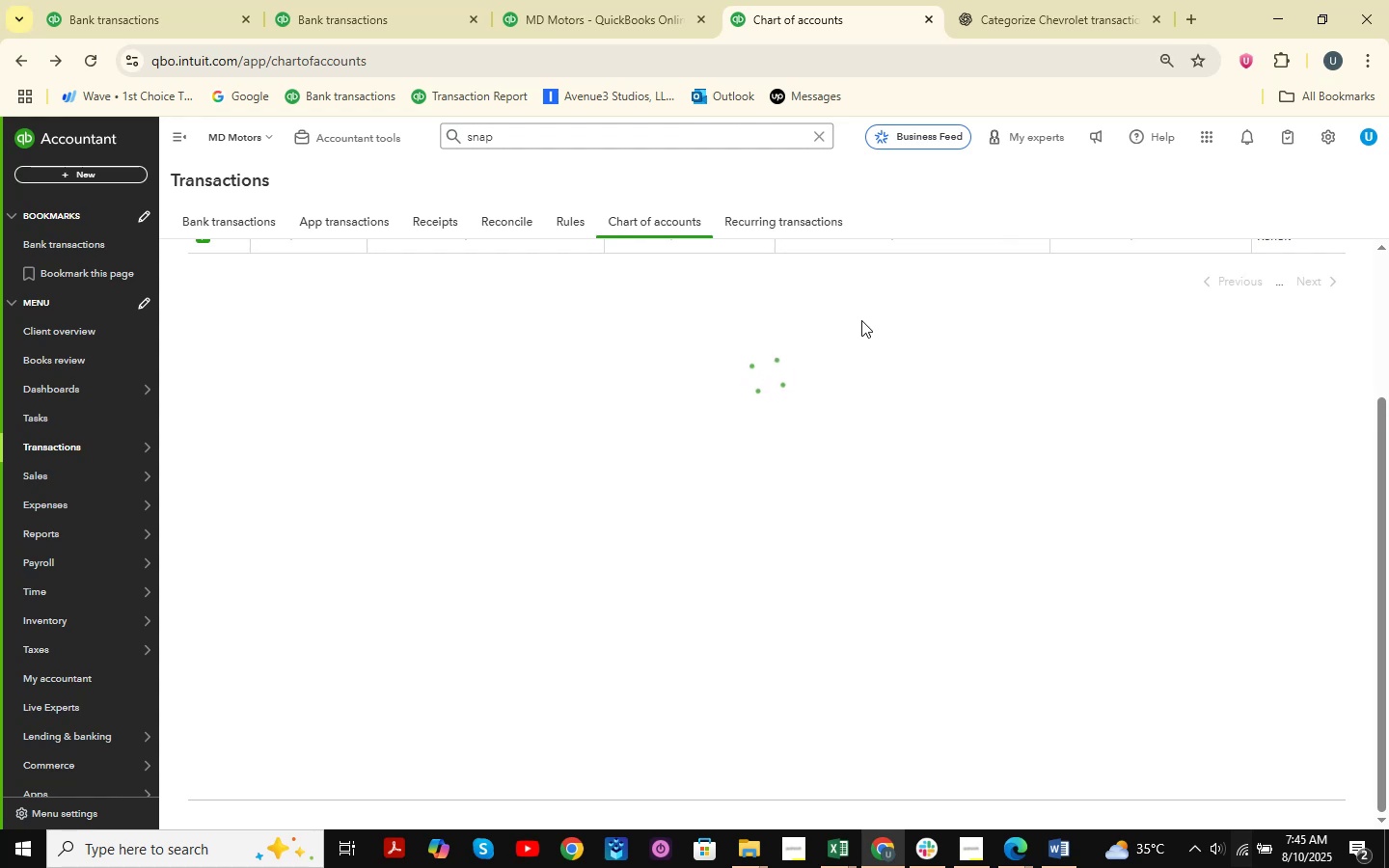 
wait(19.39)
 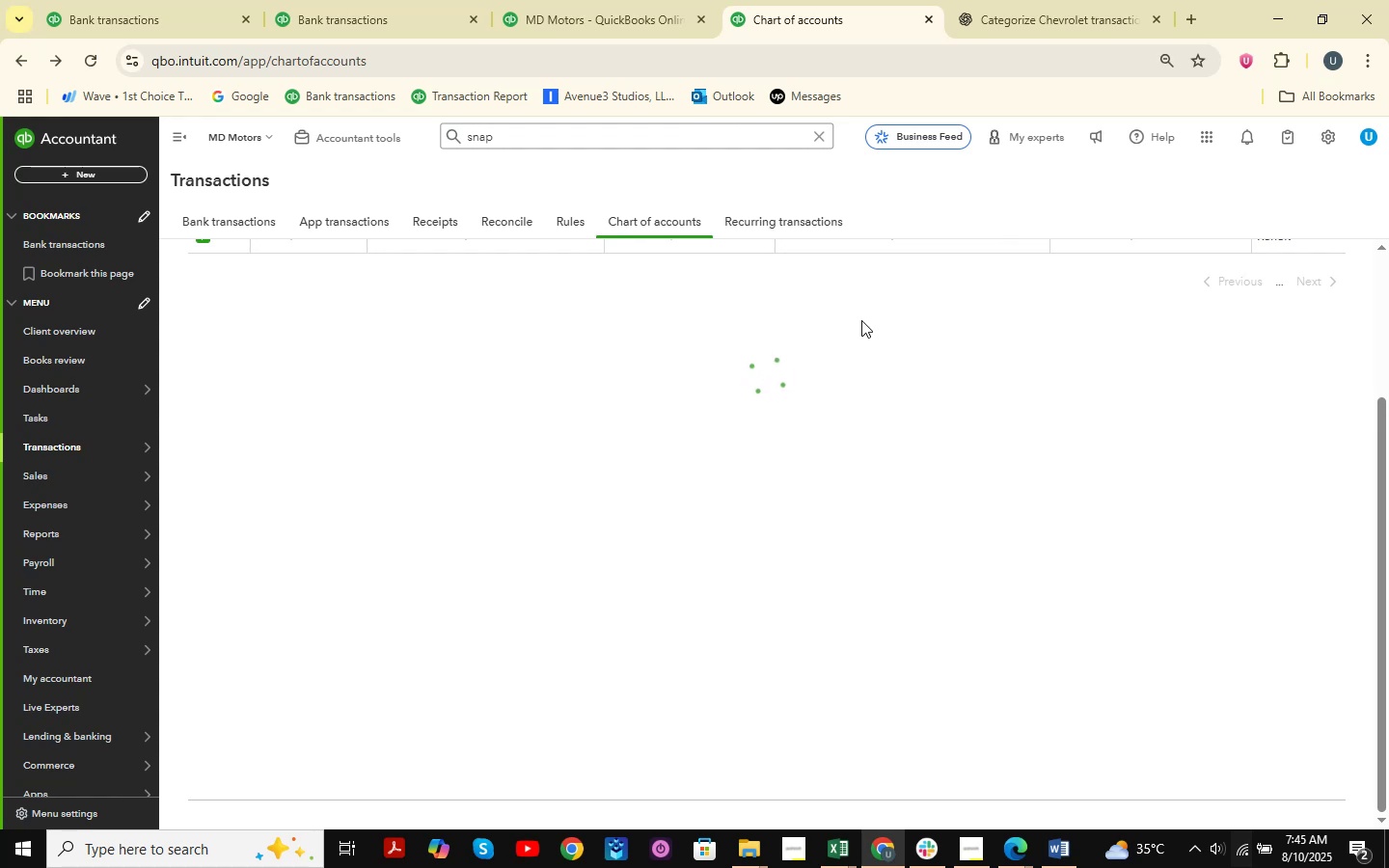 
scroll: coordinate [861, 320], scroll_direction: down, amount: 1.0
 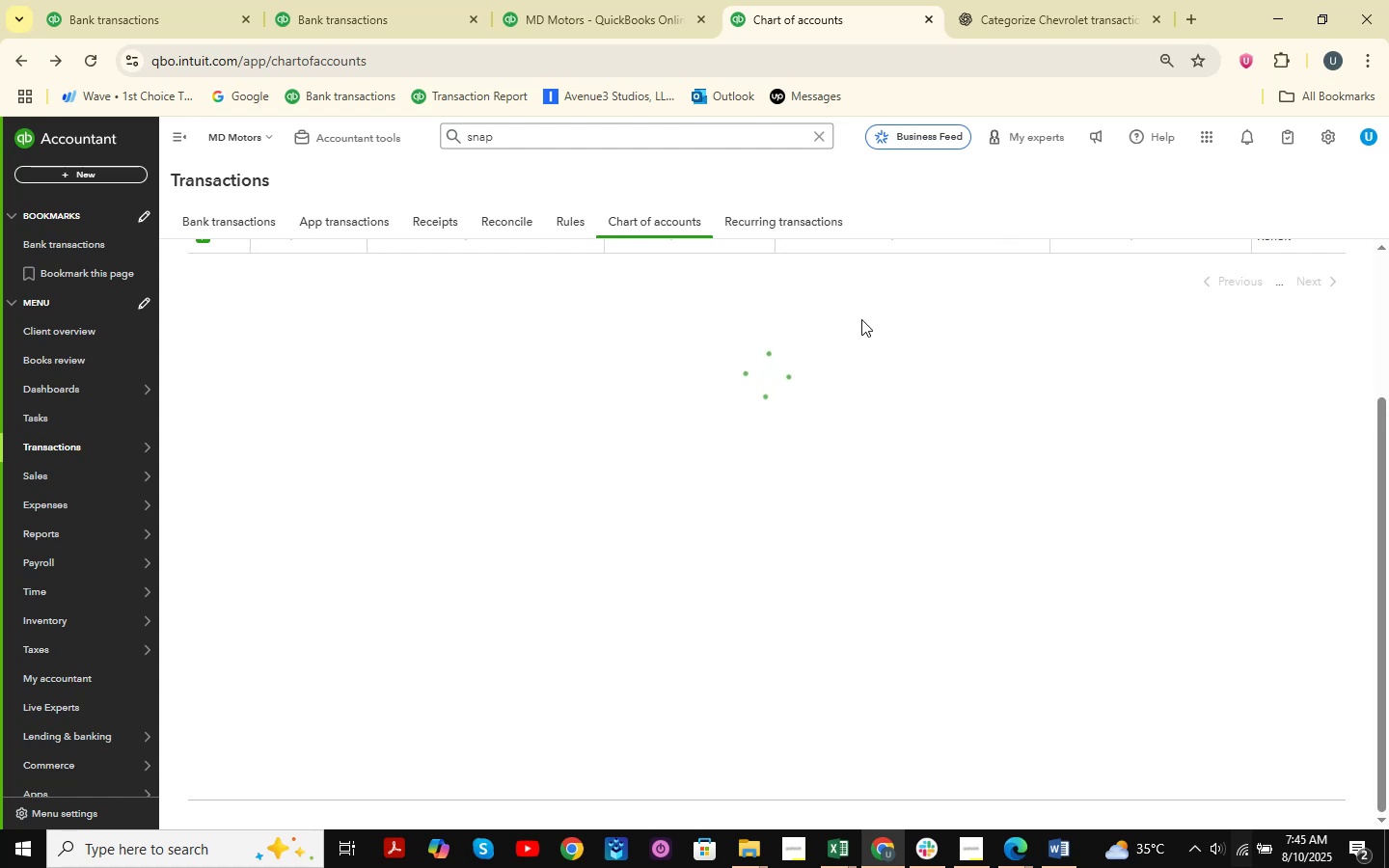 
scroll: coordinate [861, 319], scroll_direction: up, amount: 1.0
 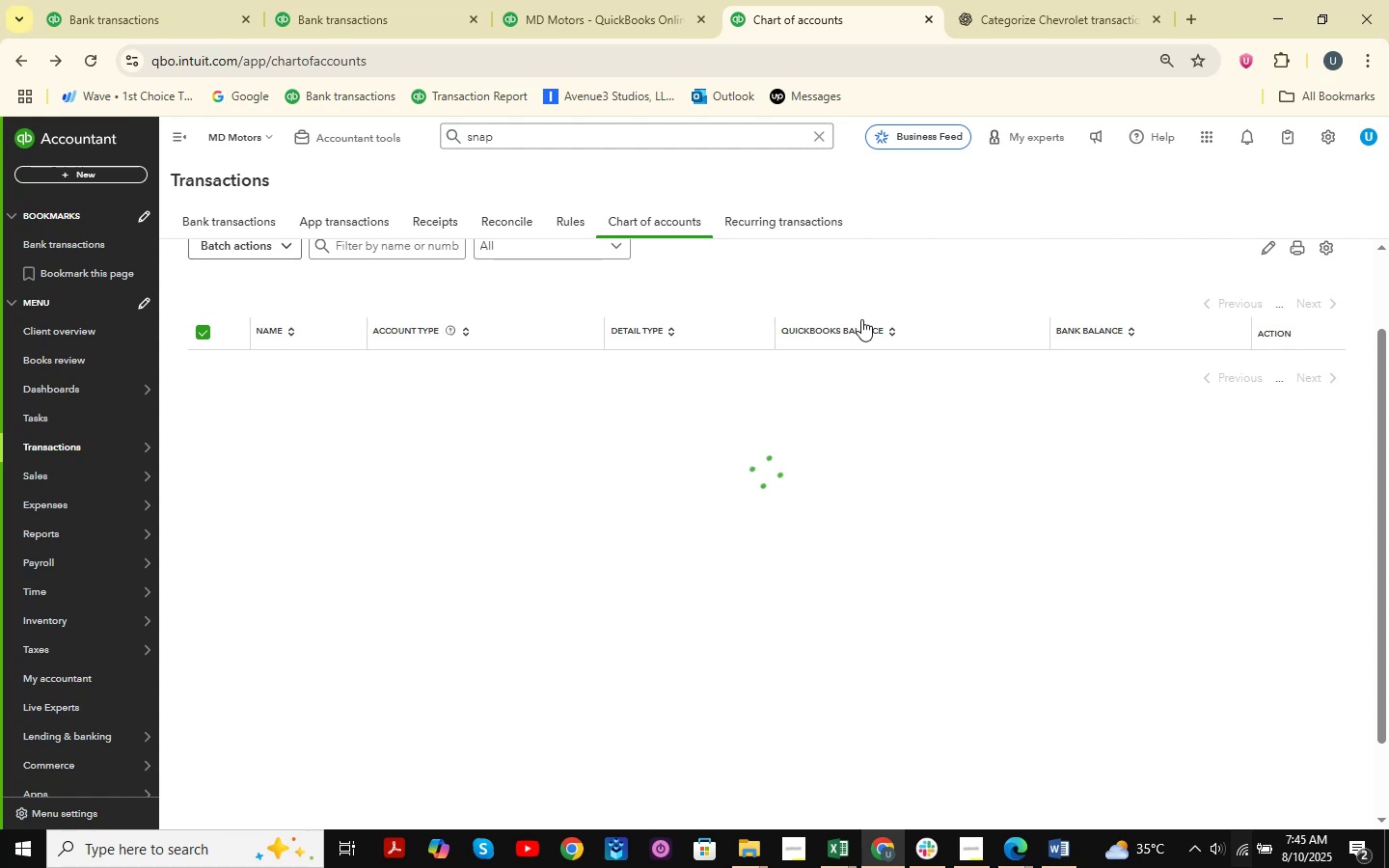 
scroll: coordinate [861, 319], scroll_direction: down, amount: 1.0
 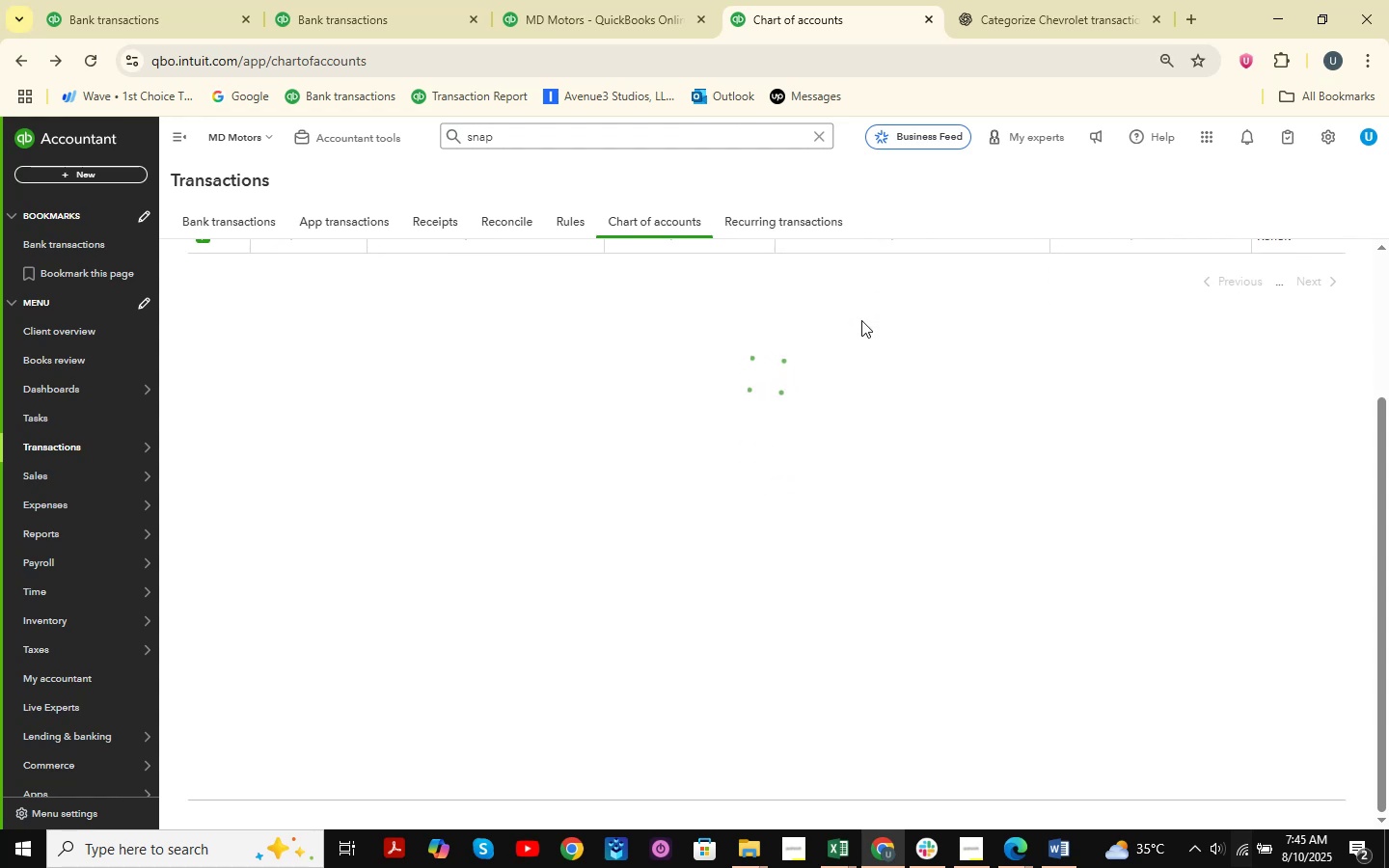 
left_click([820, 134])
 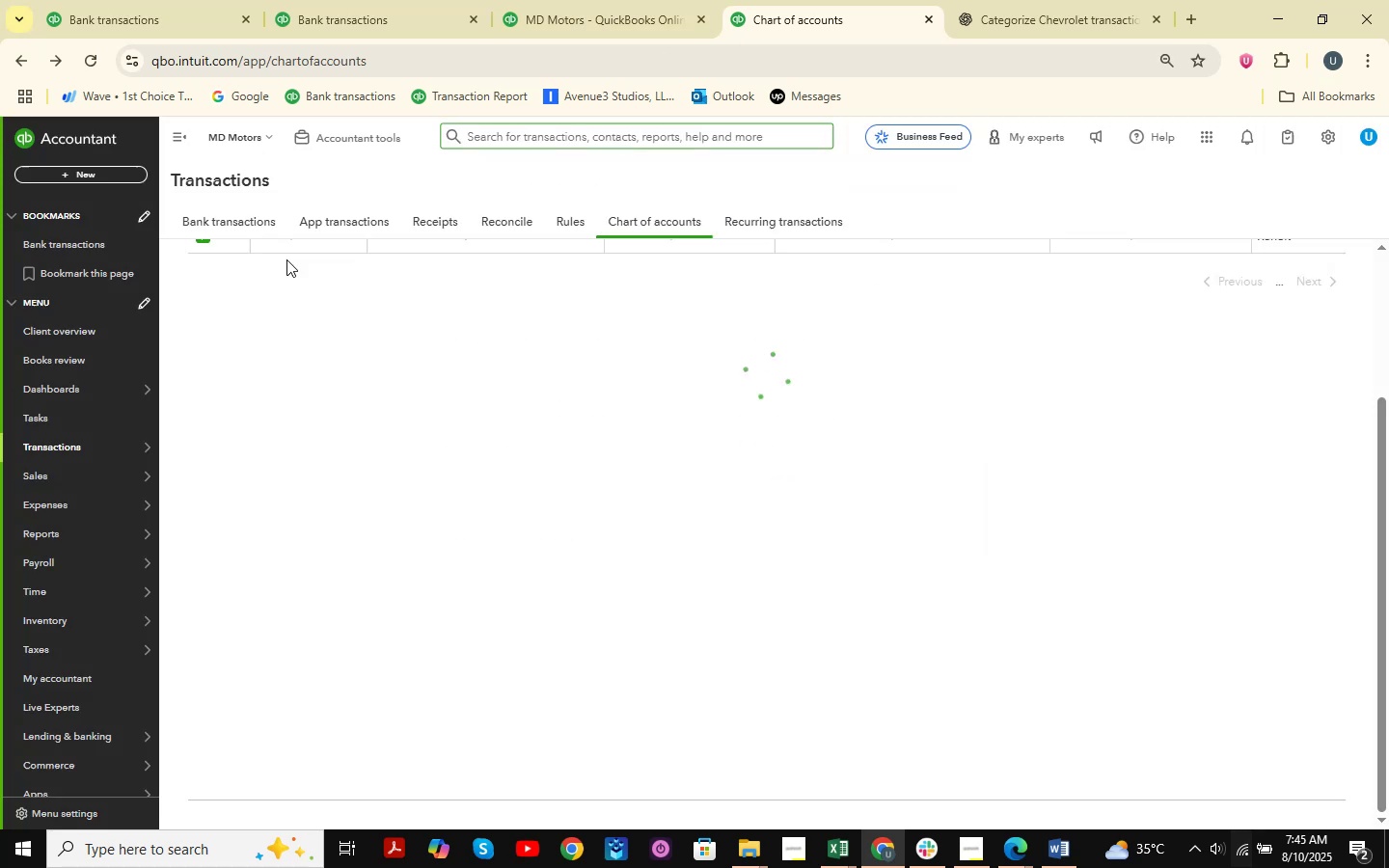 
scroll: coordinate [607, 369], scroll_direction: up, amount: 2.0
 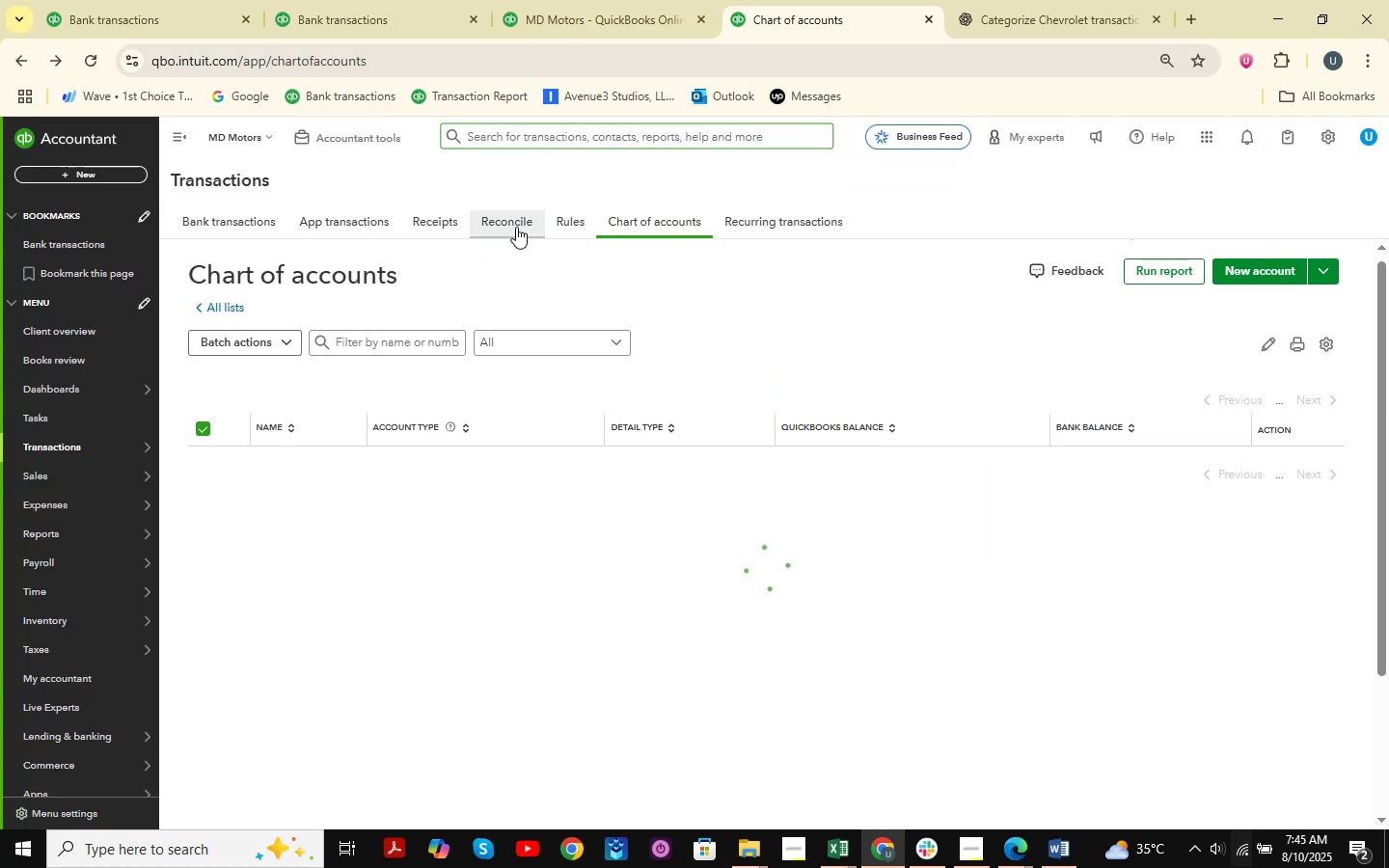 
double_click([585, 225])
 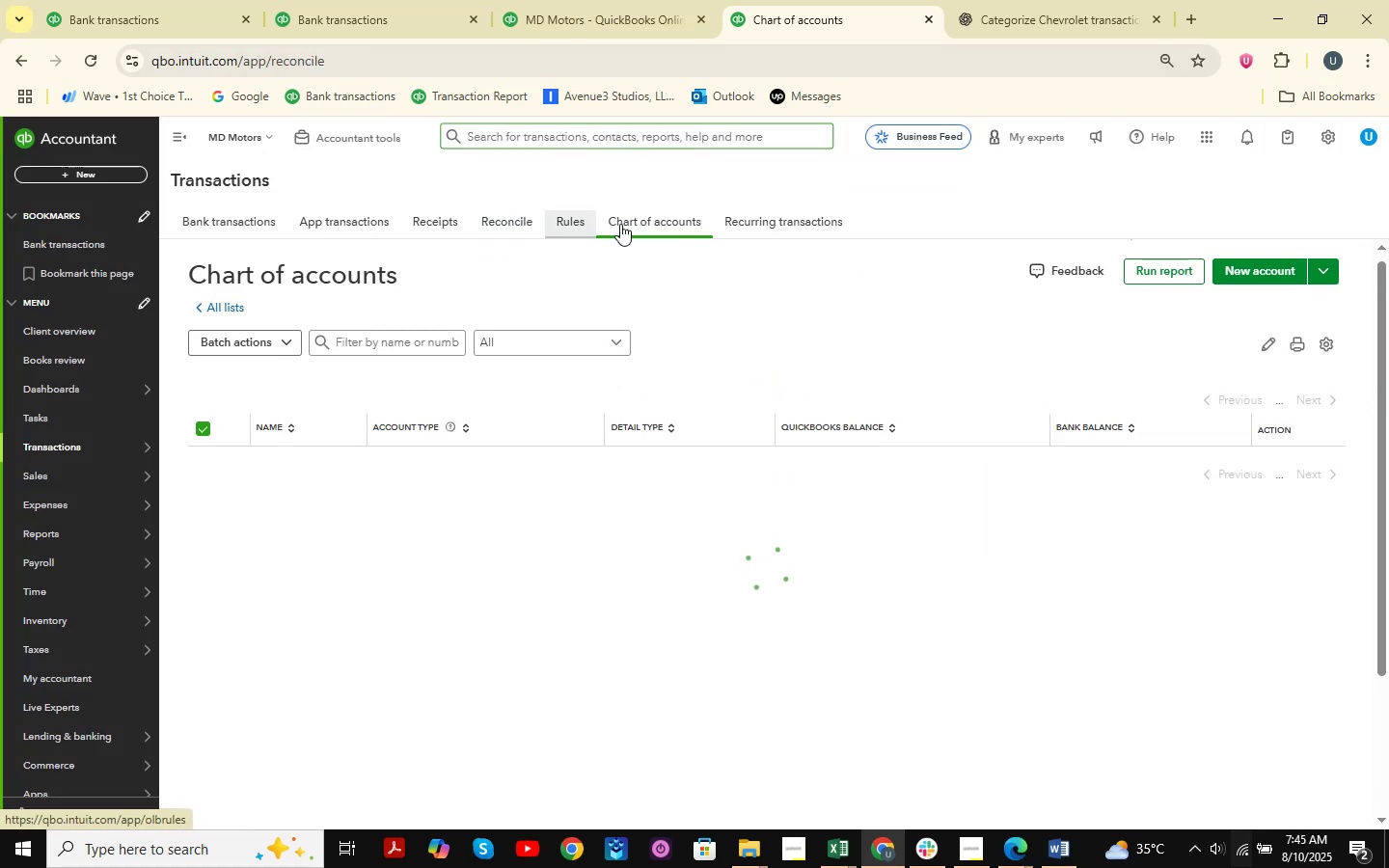 
triple_click([622, 224])
 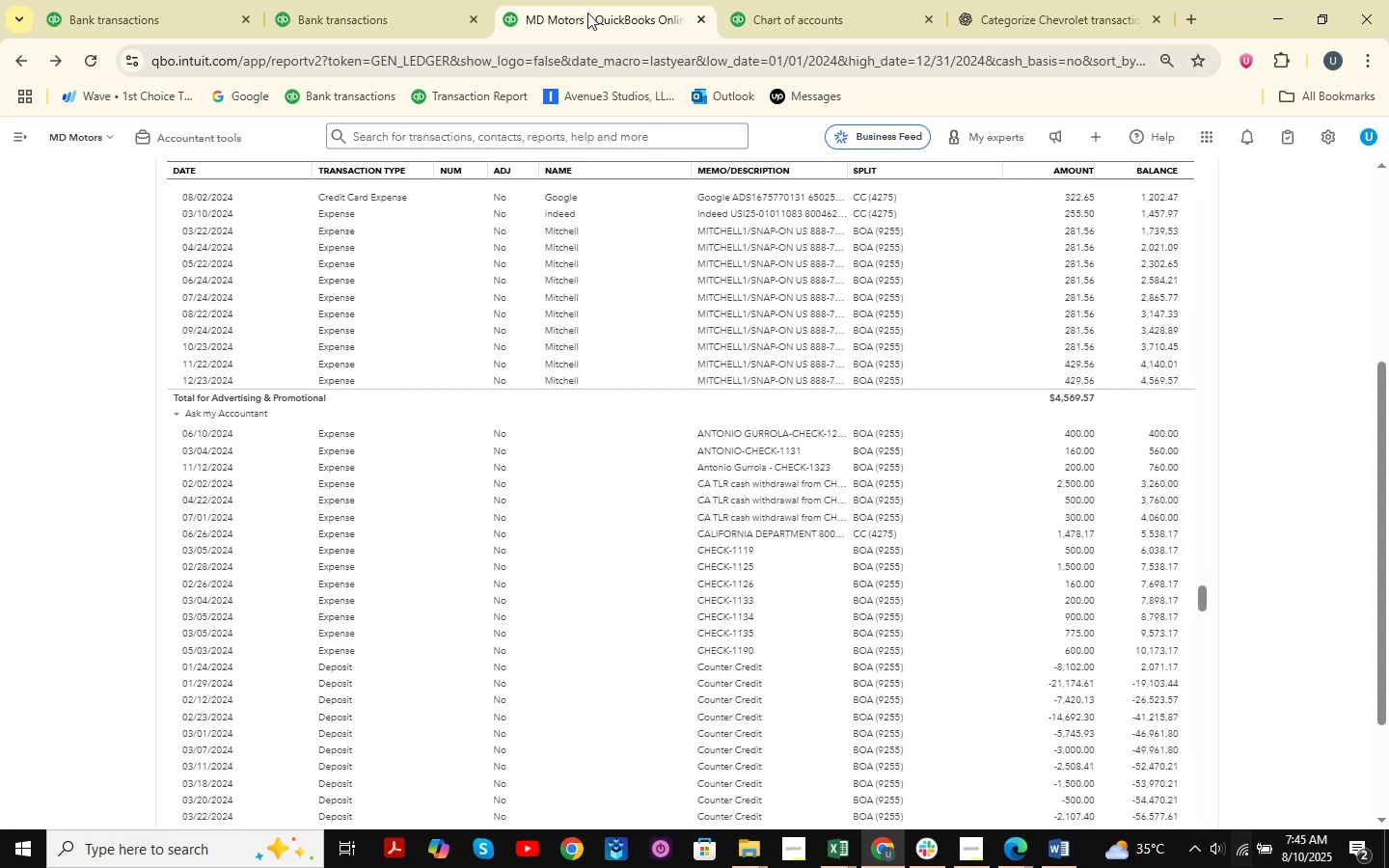 
left_click([288, 0])
 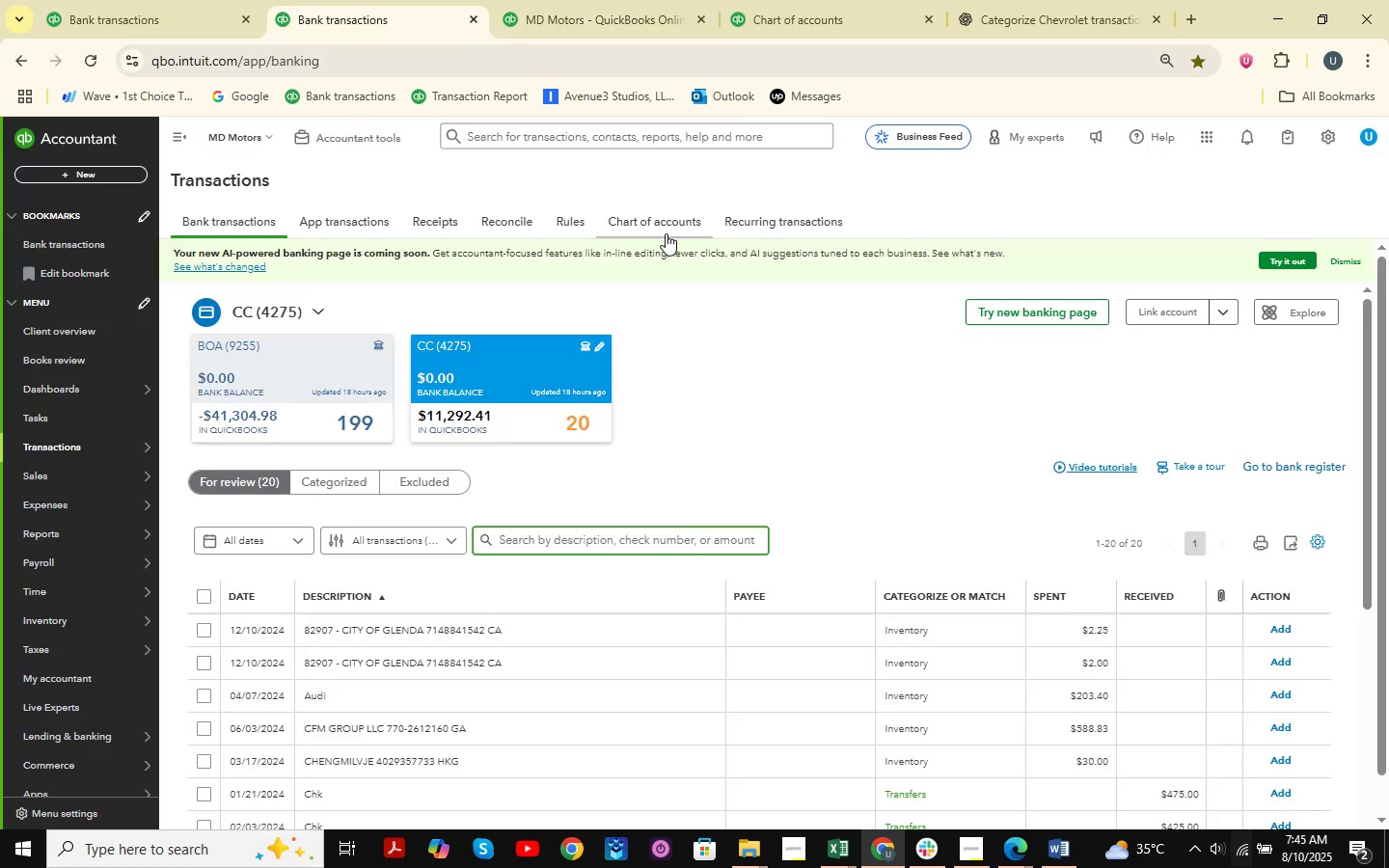 
scroll: coordinate [803, 394], scroll_direction: down, amount: 9.0
 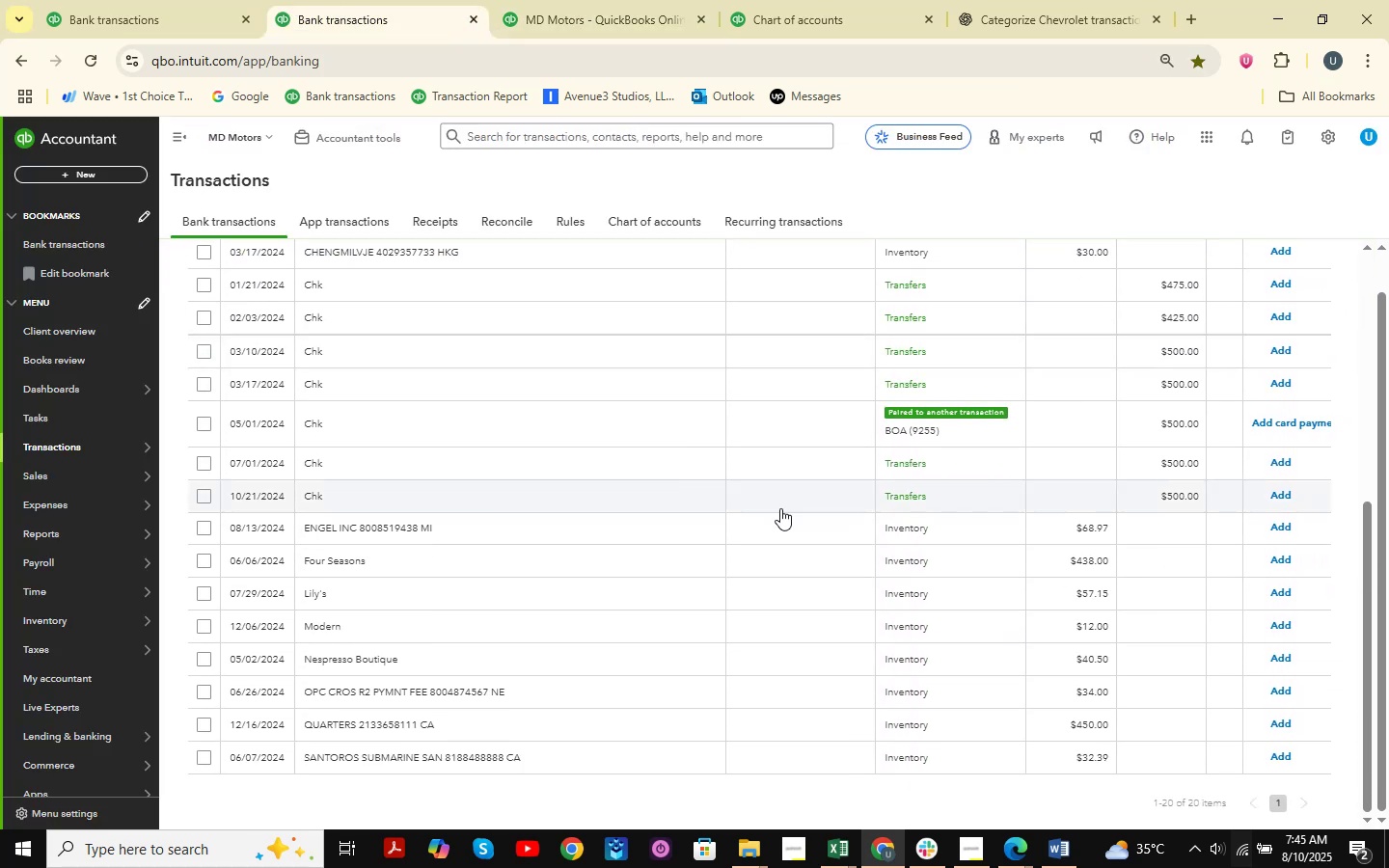 
scroll: coordinate [678, 501], scroll_direction: up, amount: 8.0
 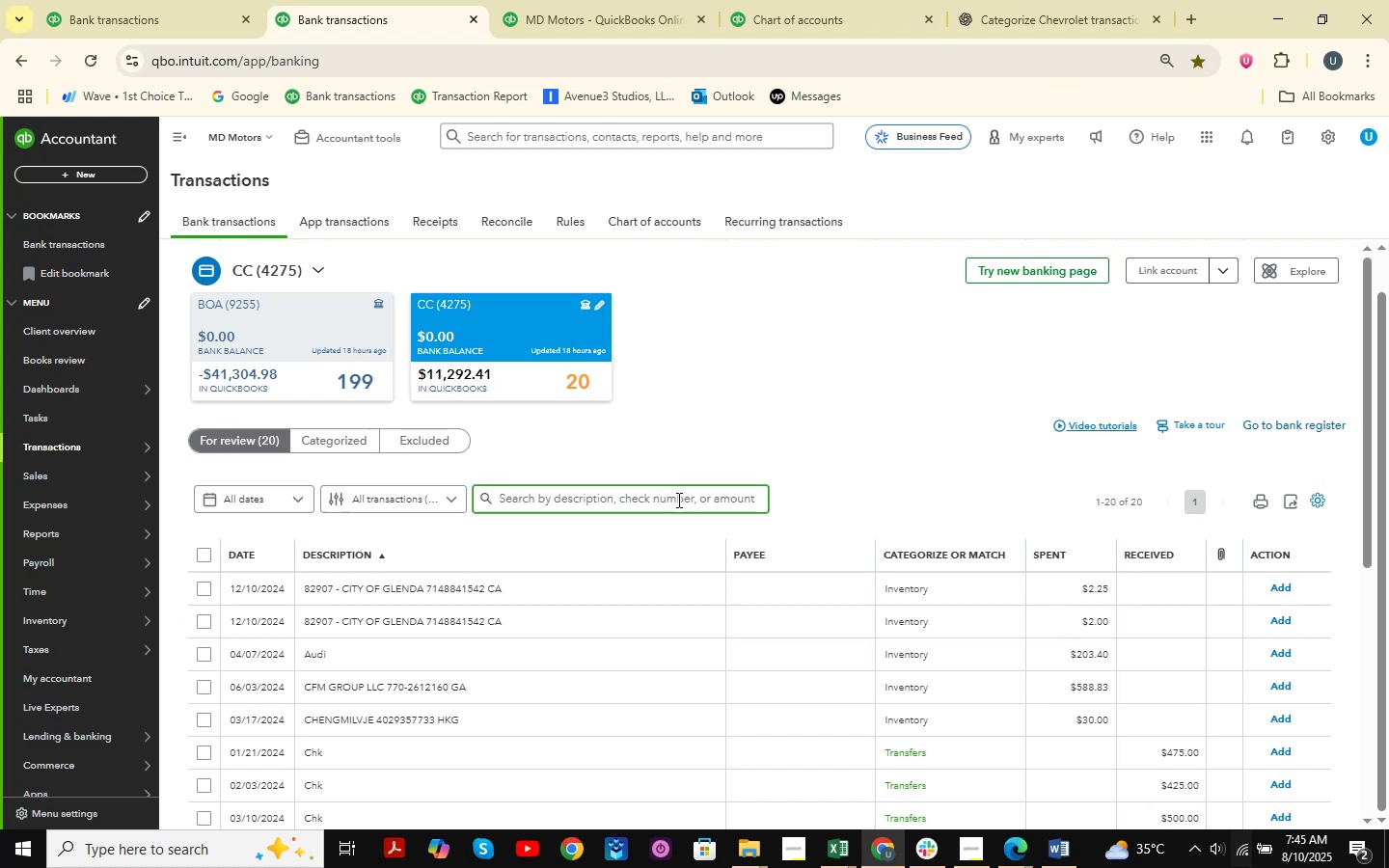 
left_click([467, 565])
 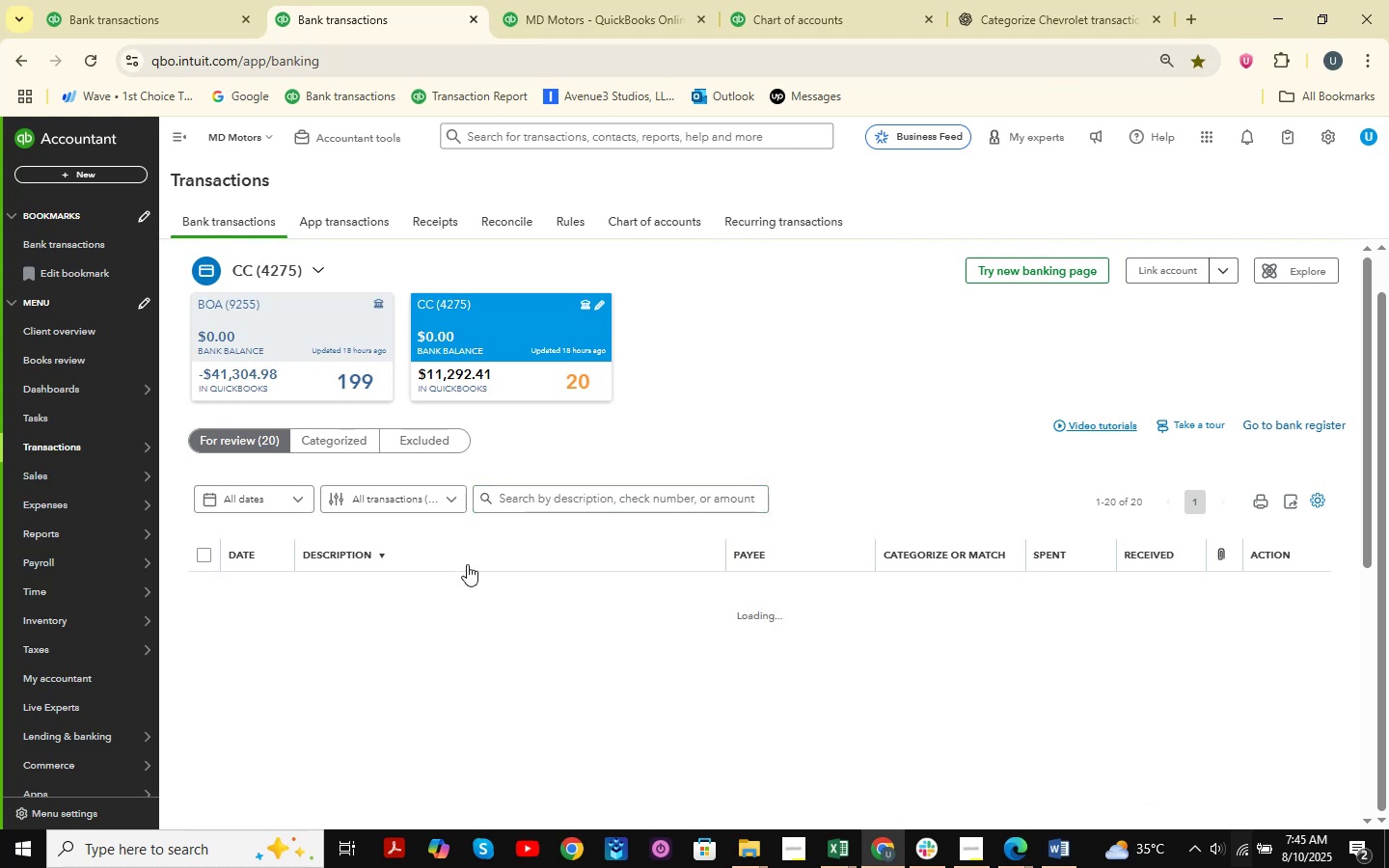 
left_click([467, 564])
 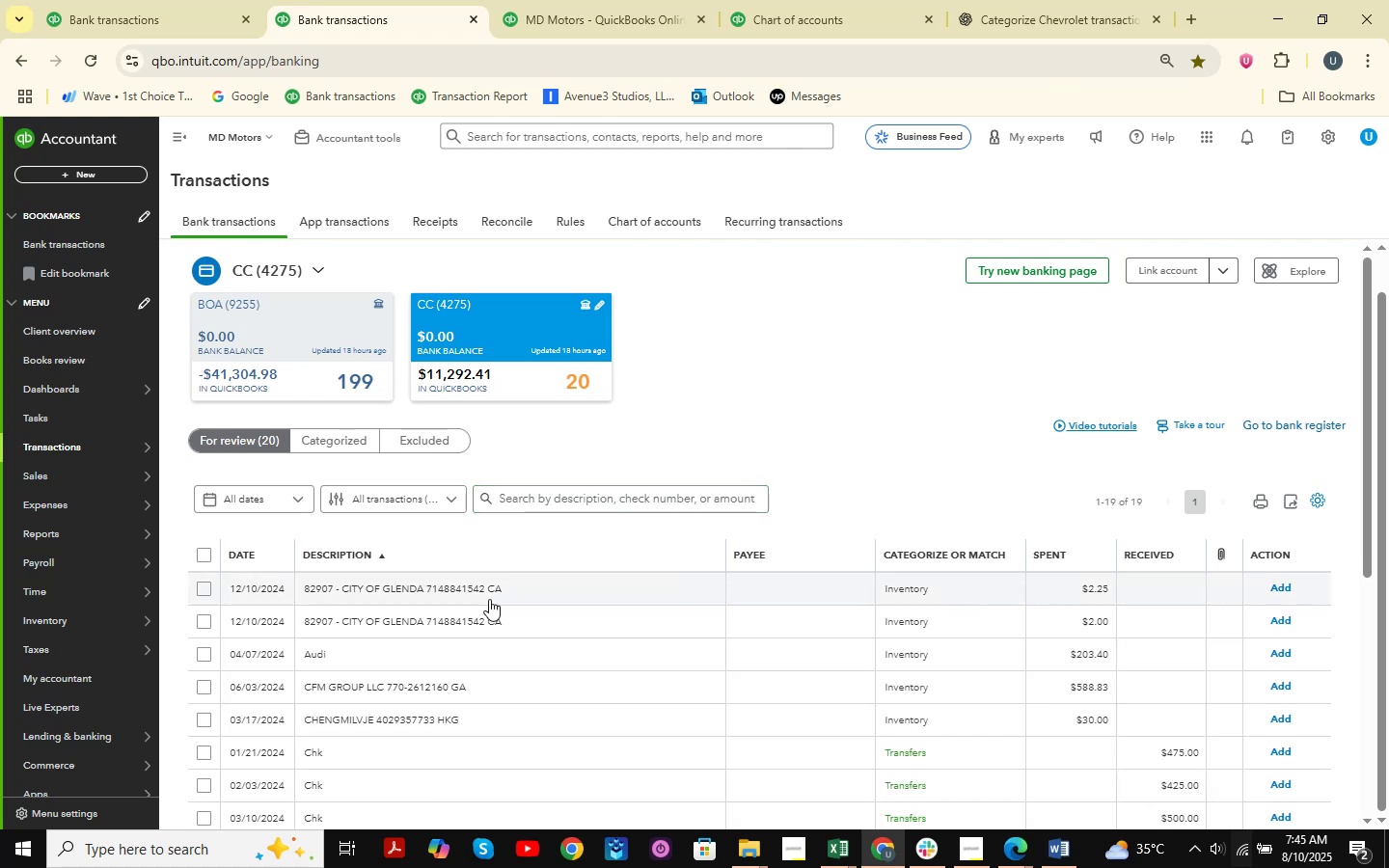 
scroll: coordinate [436, 497], scroll_direction: down, amount: 2.0
 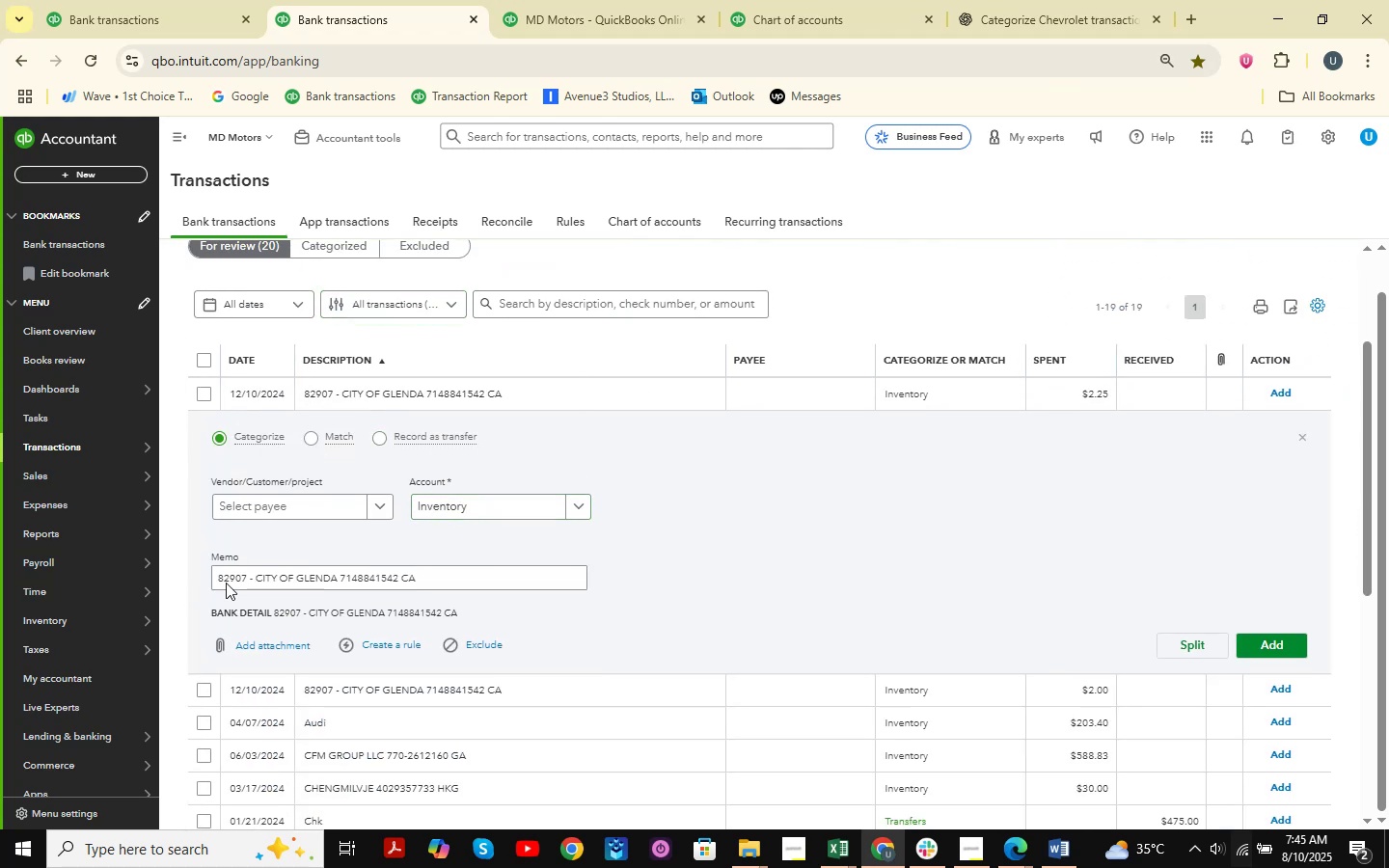 
left_click_drag(start_coordinate=[213, 577], to_coordinate=[337, 595])
 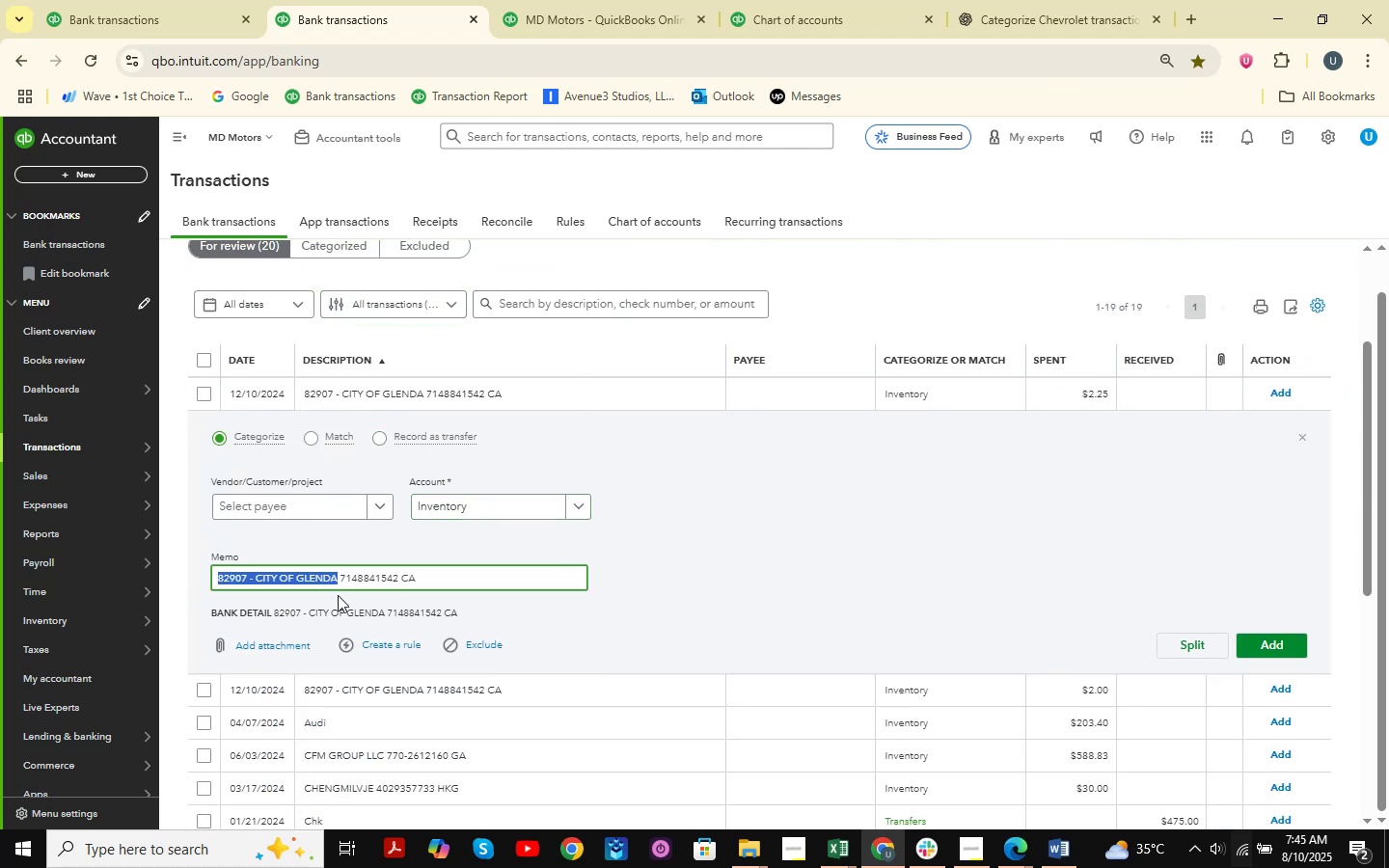 
key(Control+ControlLeft)
 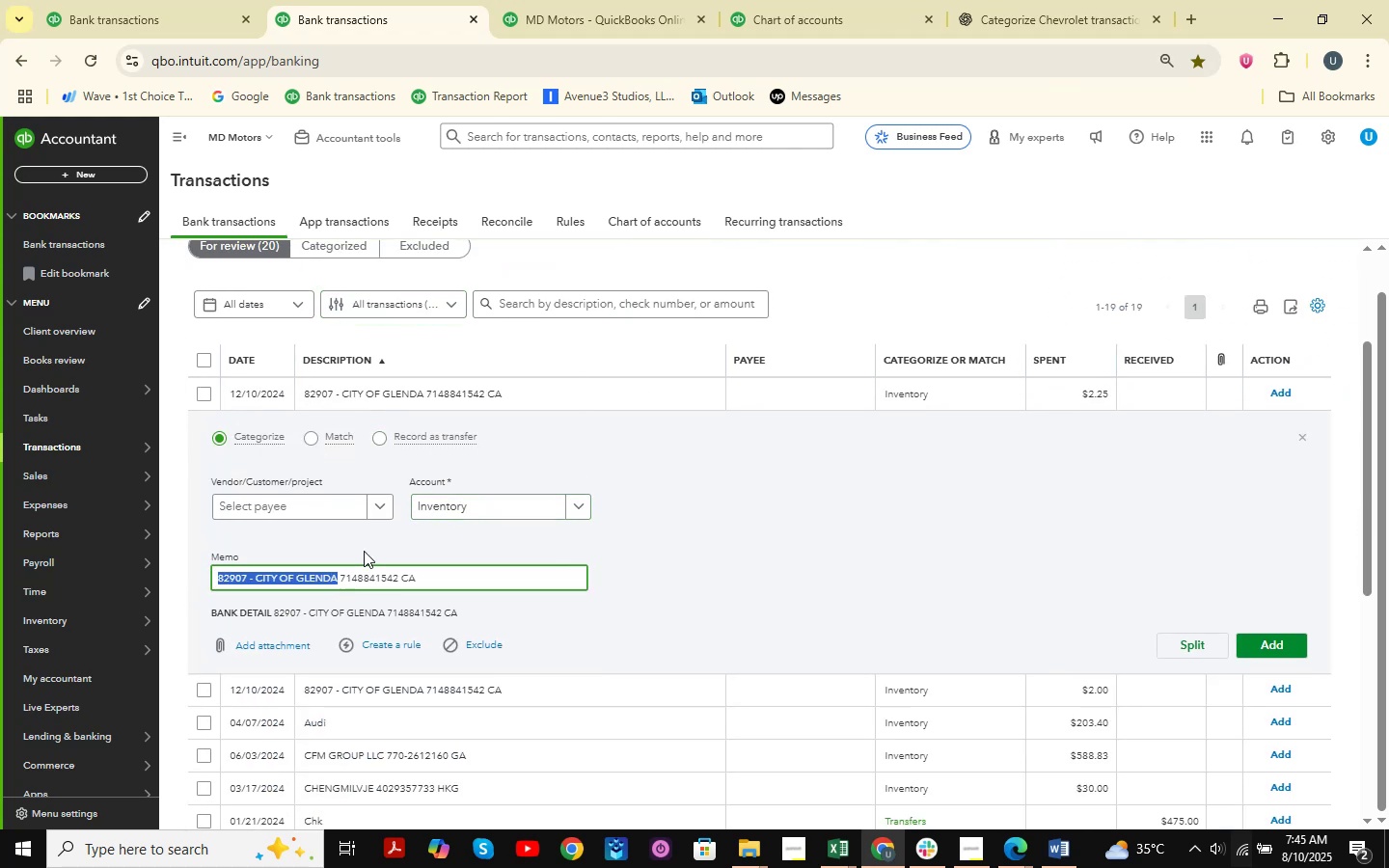 
key(Control+C)
 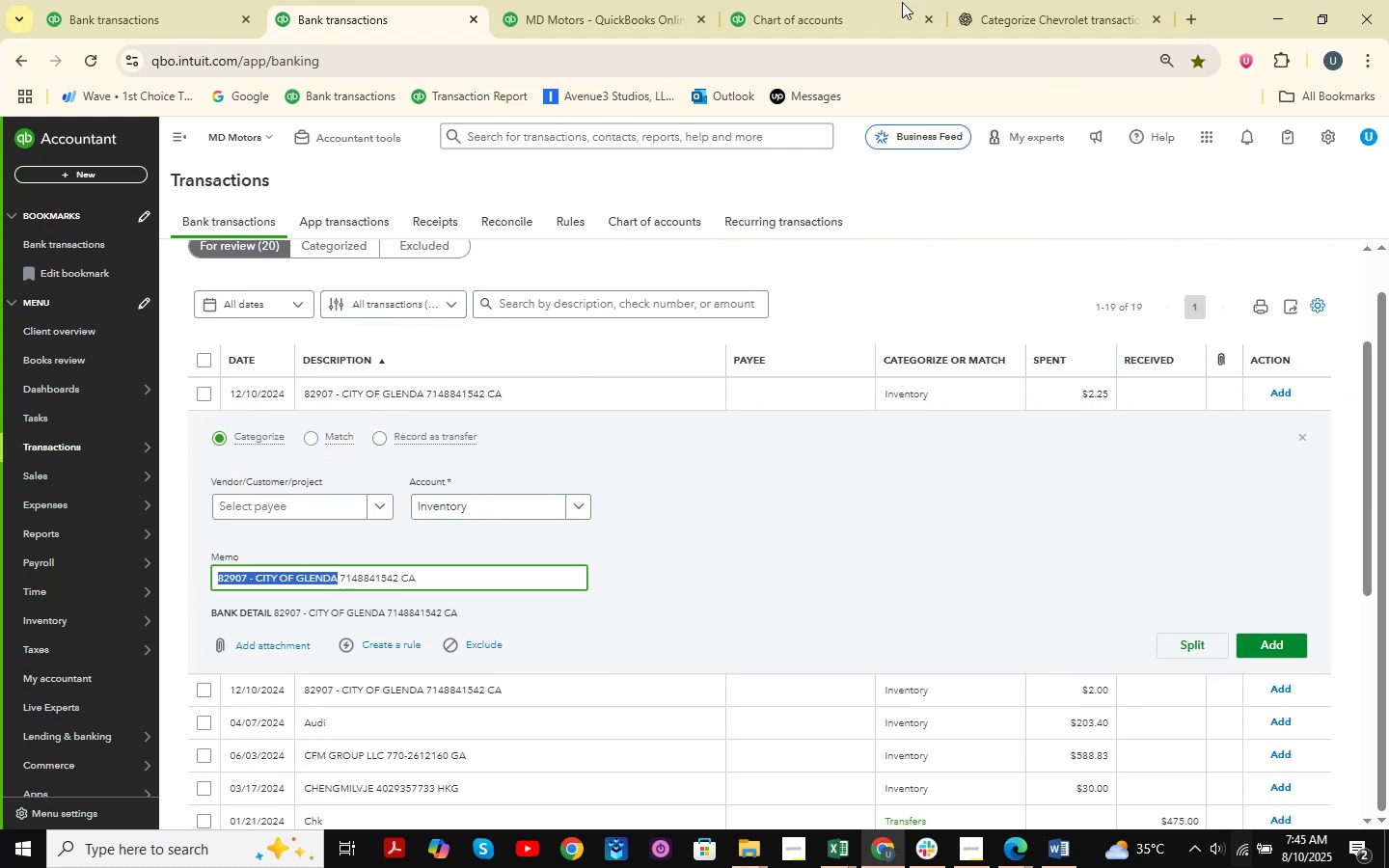 
left_click([967, 0])
 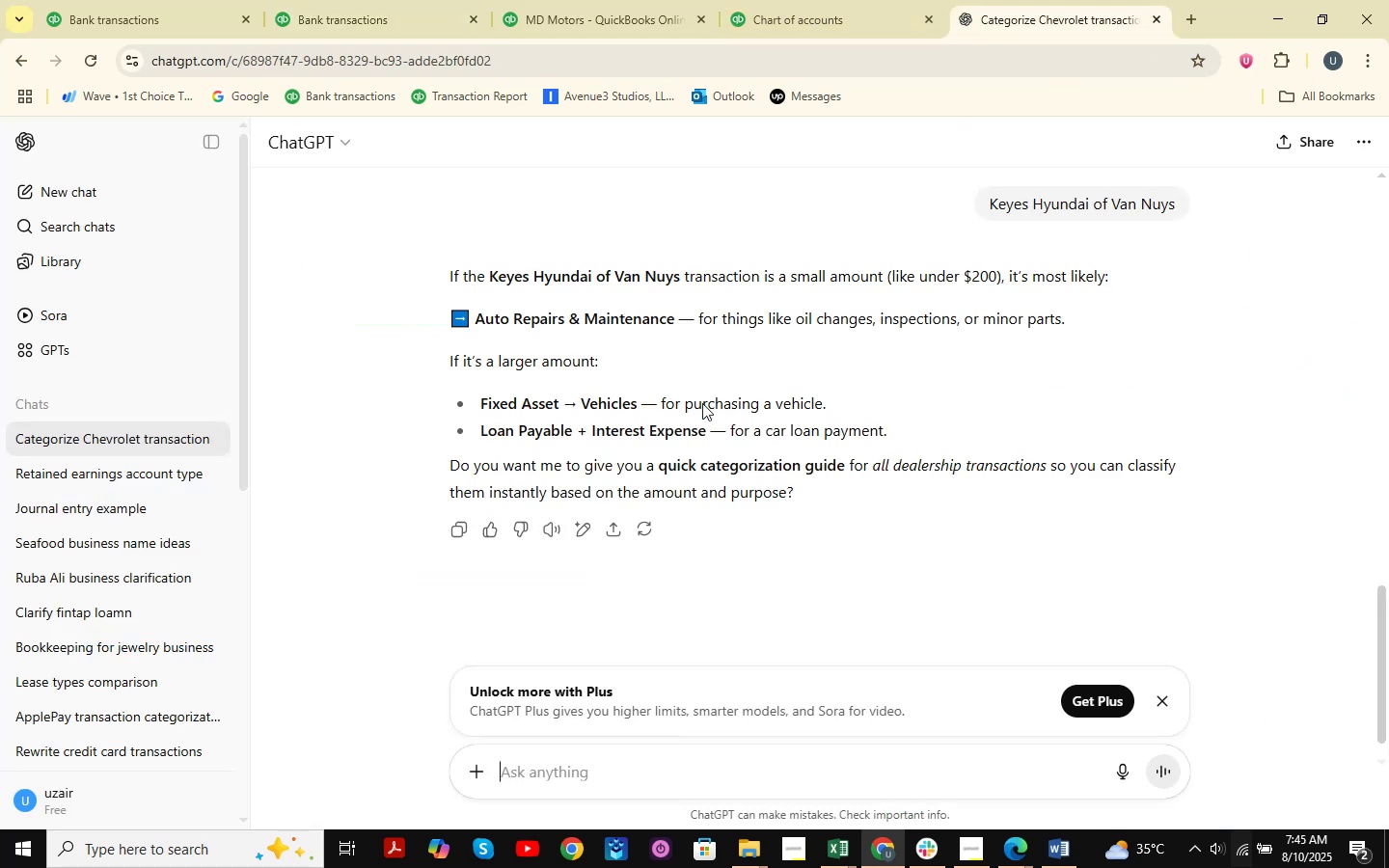 
key(Control+ControlLeft)
 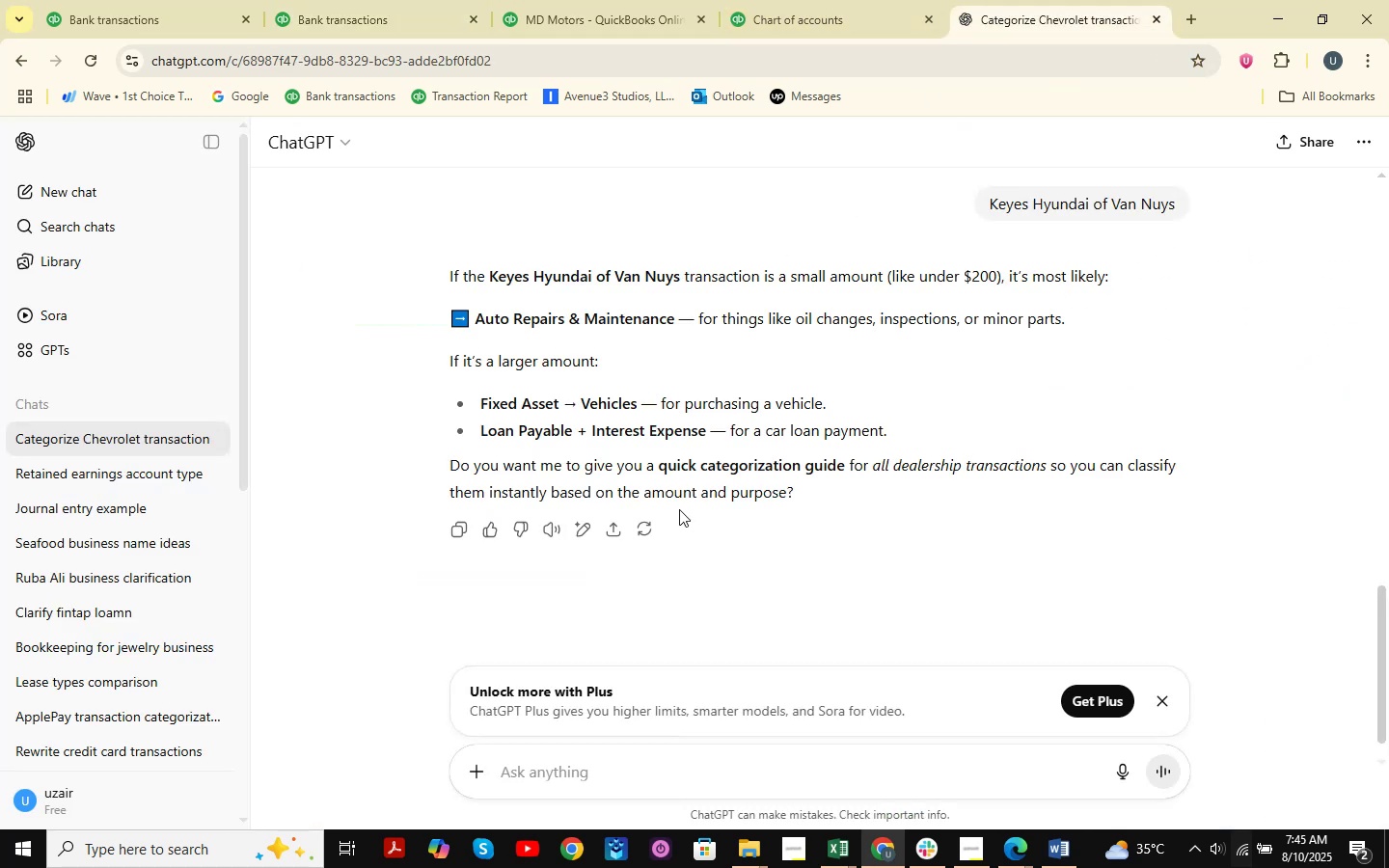 
key(Control+V)
 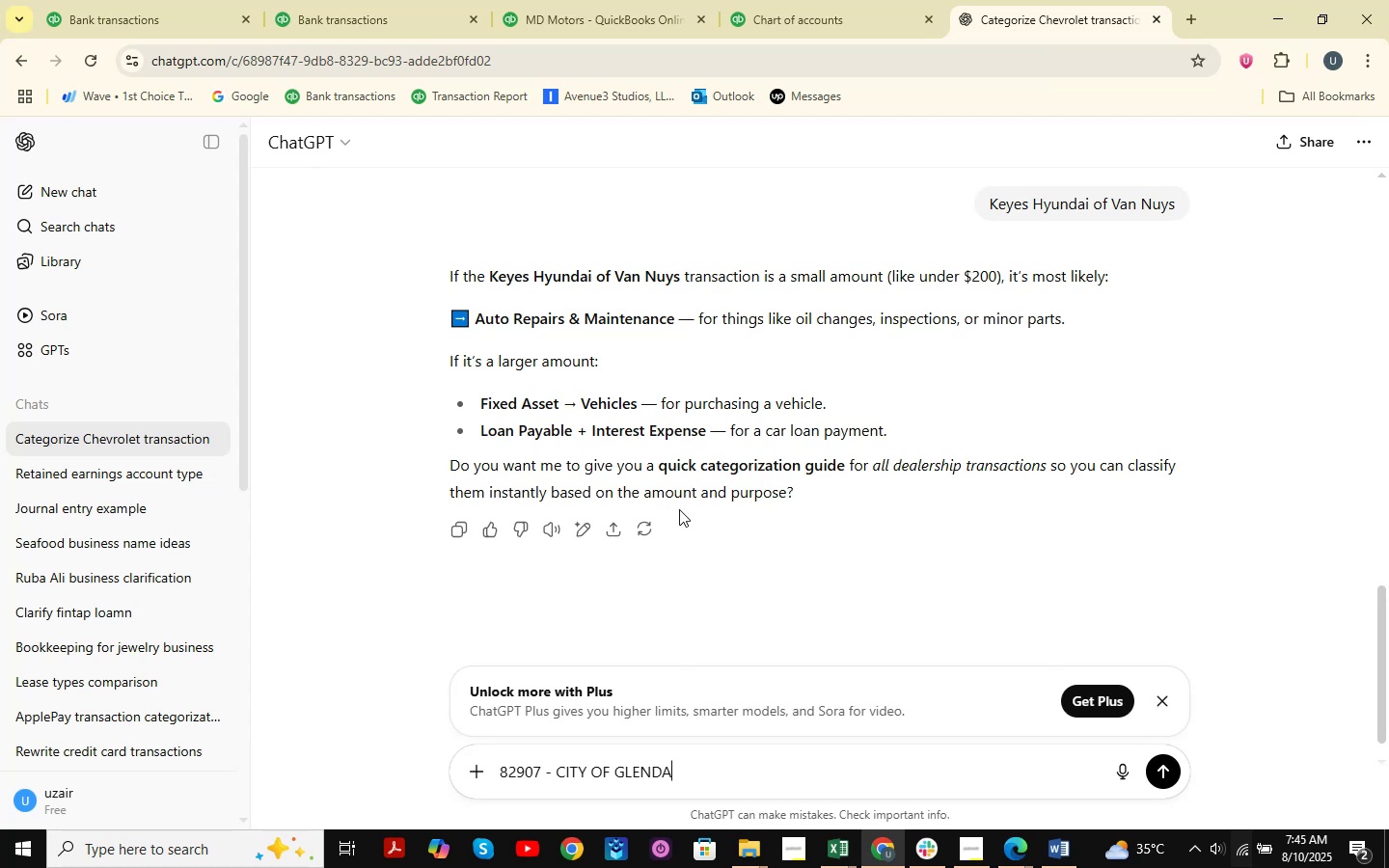 
key(NumpadEnter)
 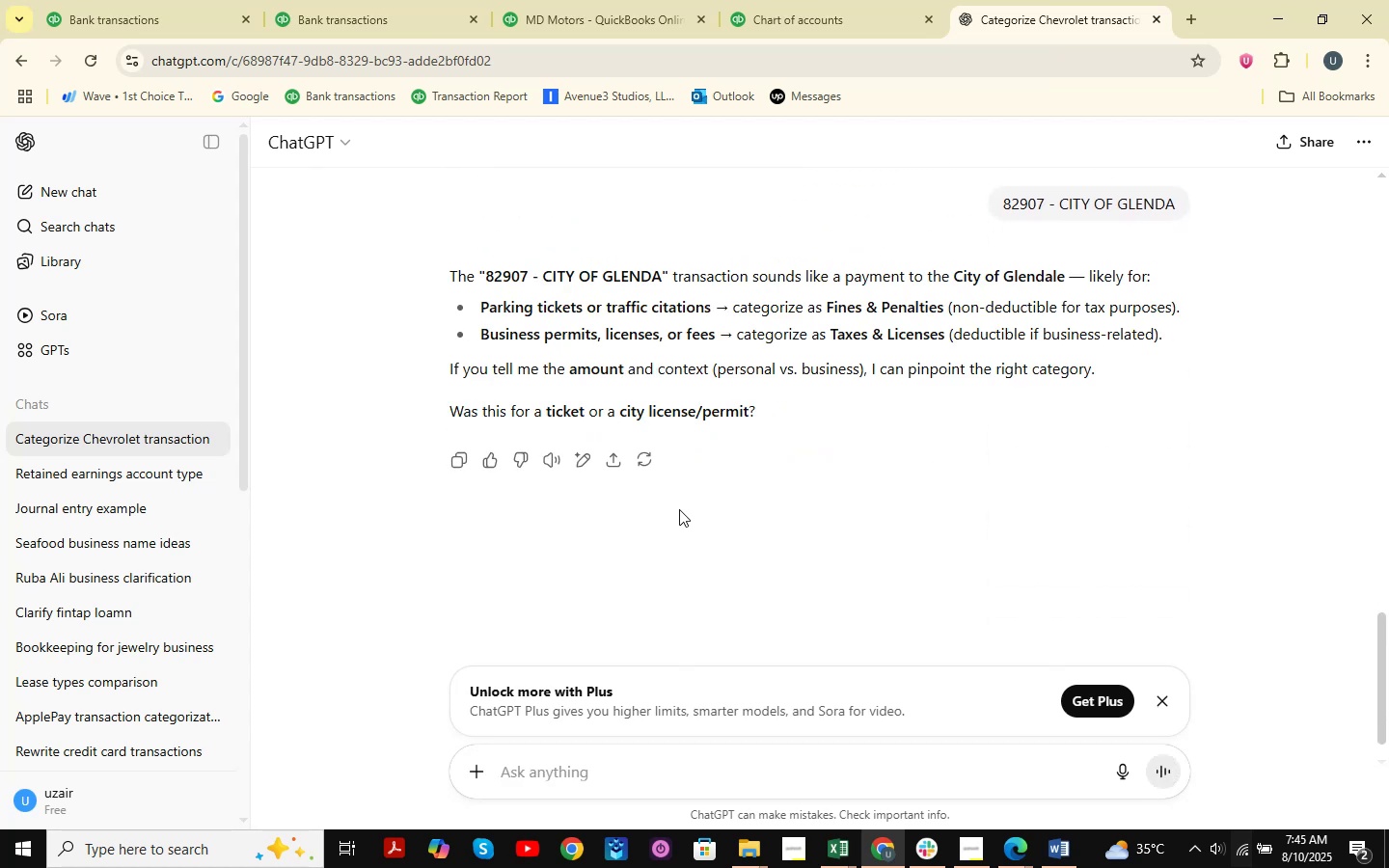 
wait(7.31)
 